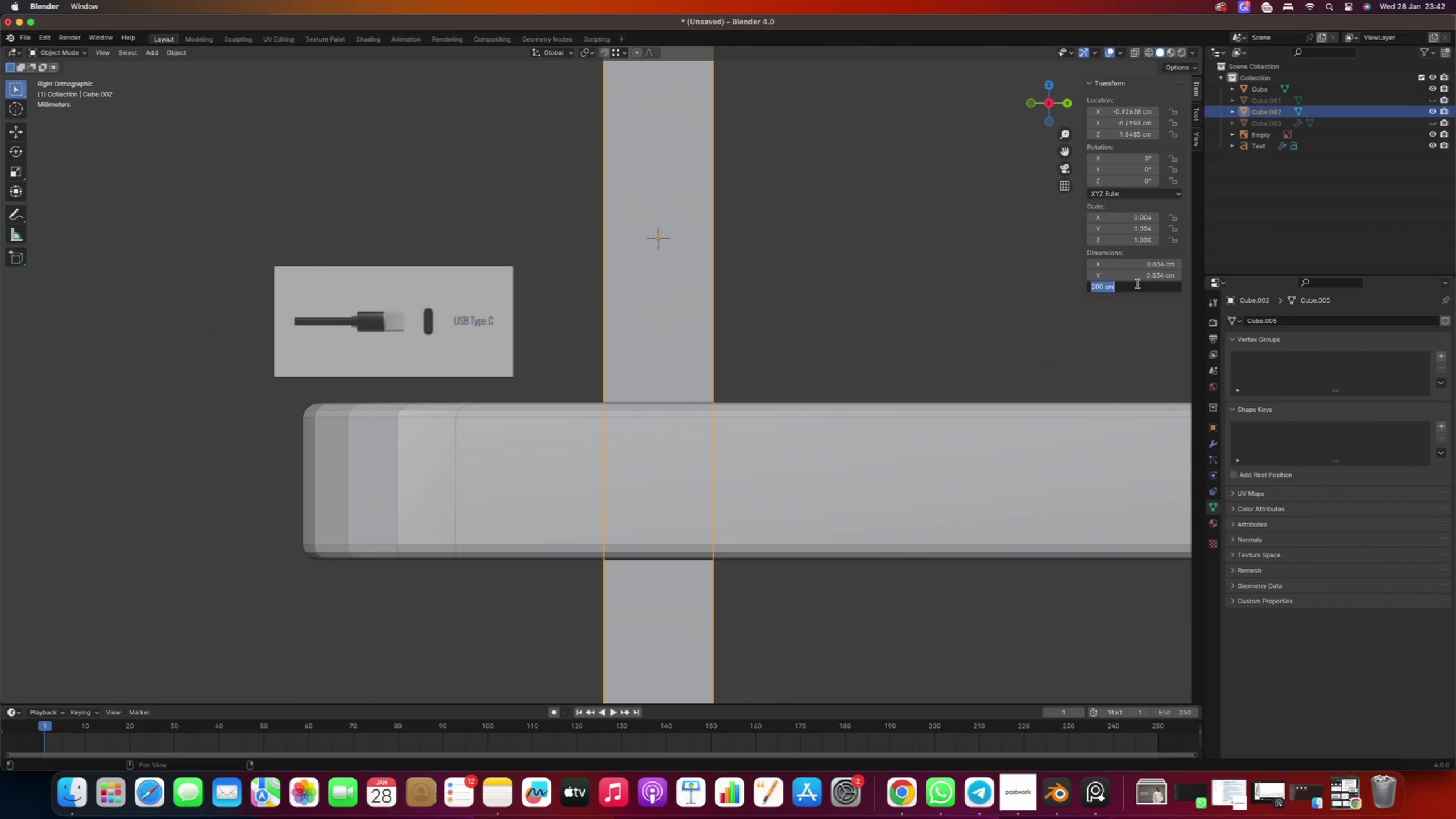 
key(0)
 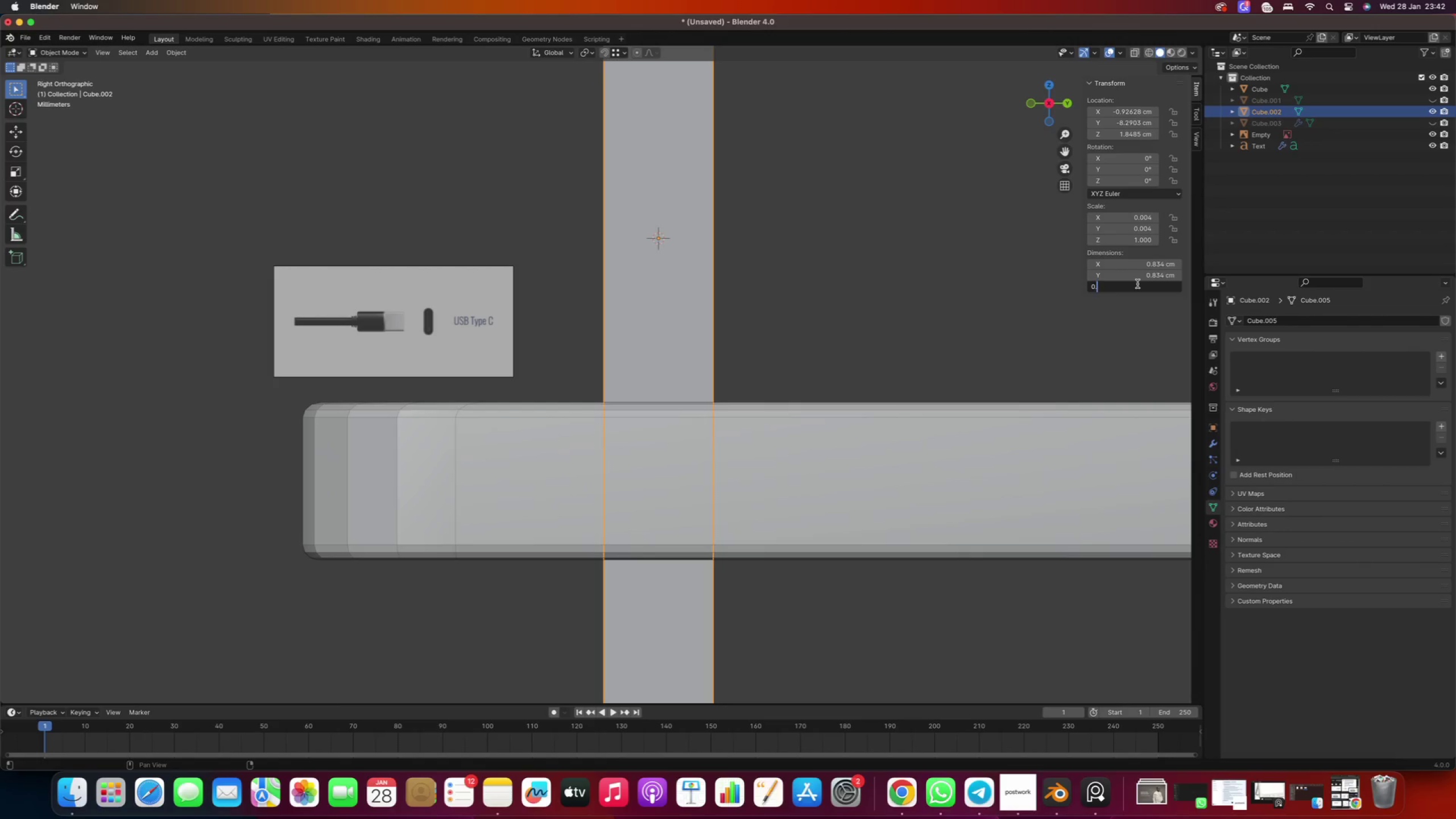 
key(Period)
 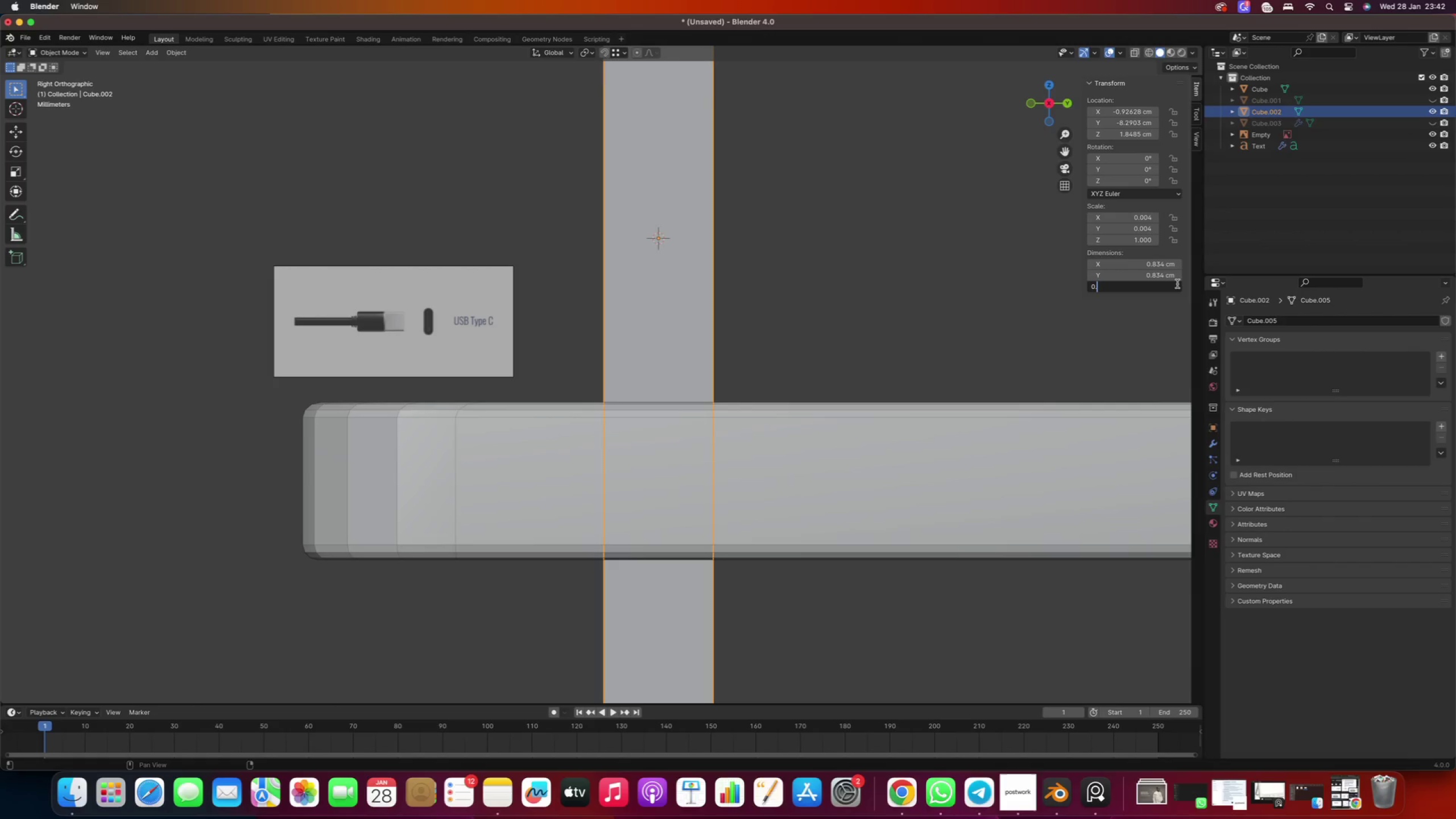 
type(834\)
key(Backspace)
 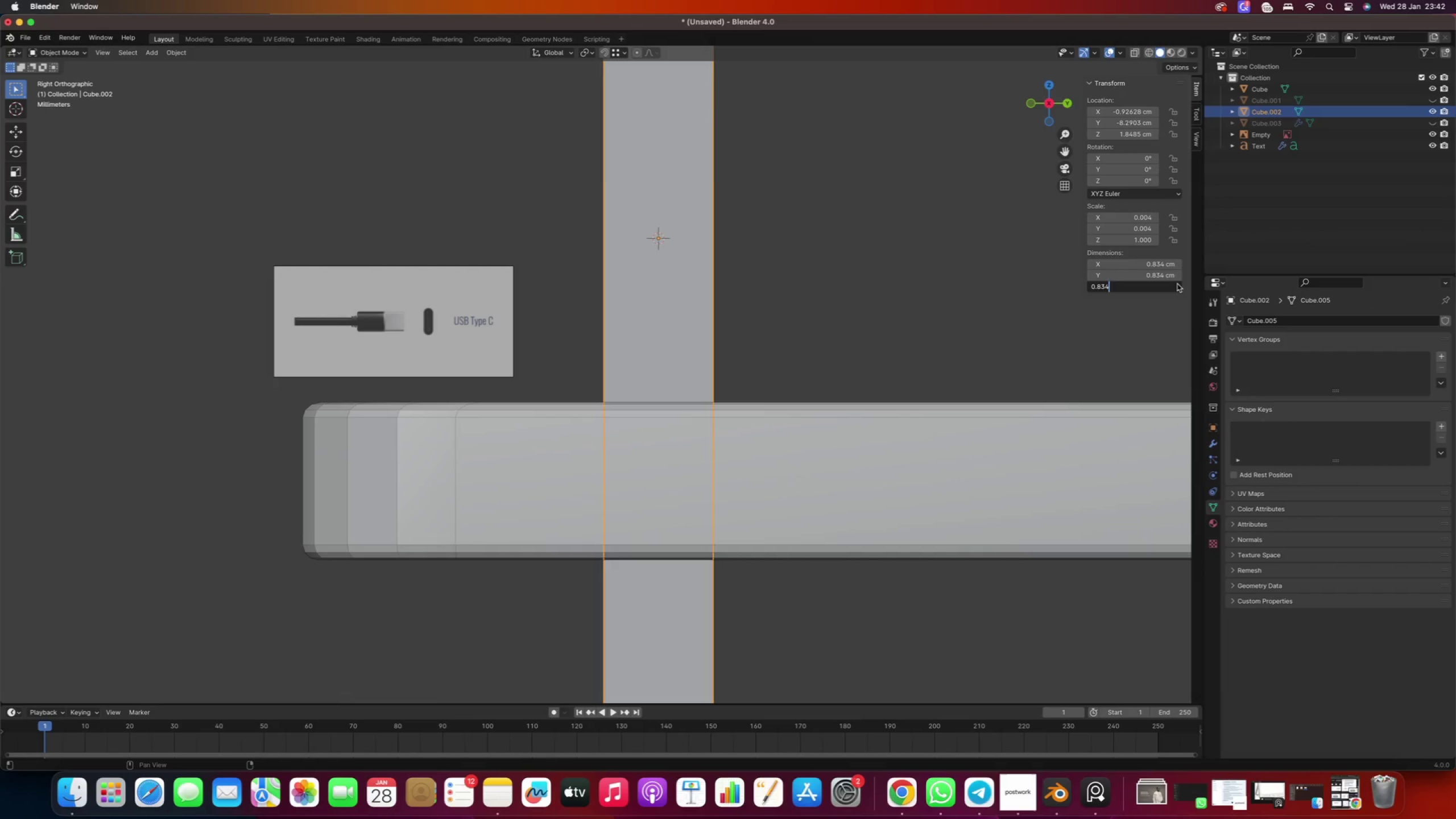 
key(Enter)
 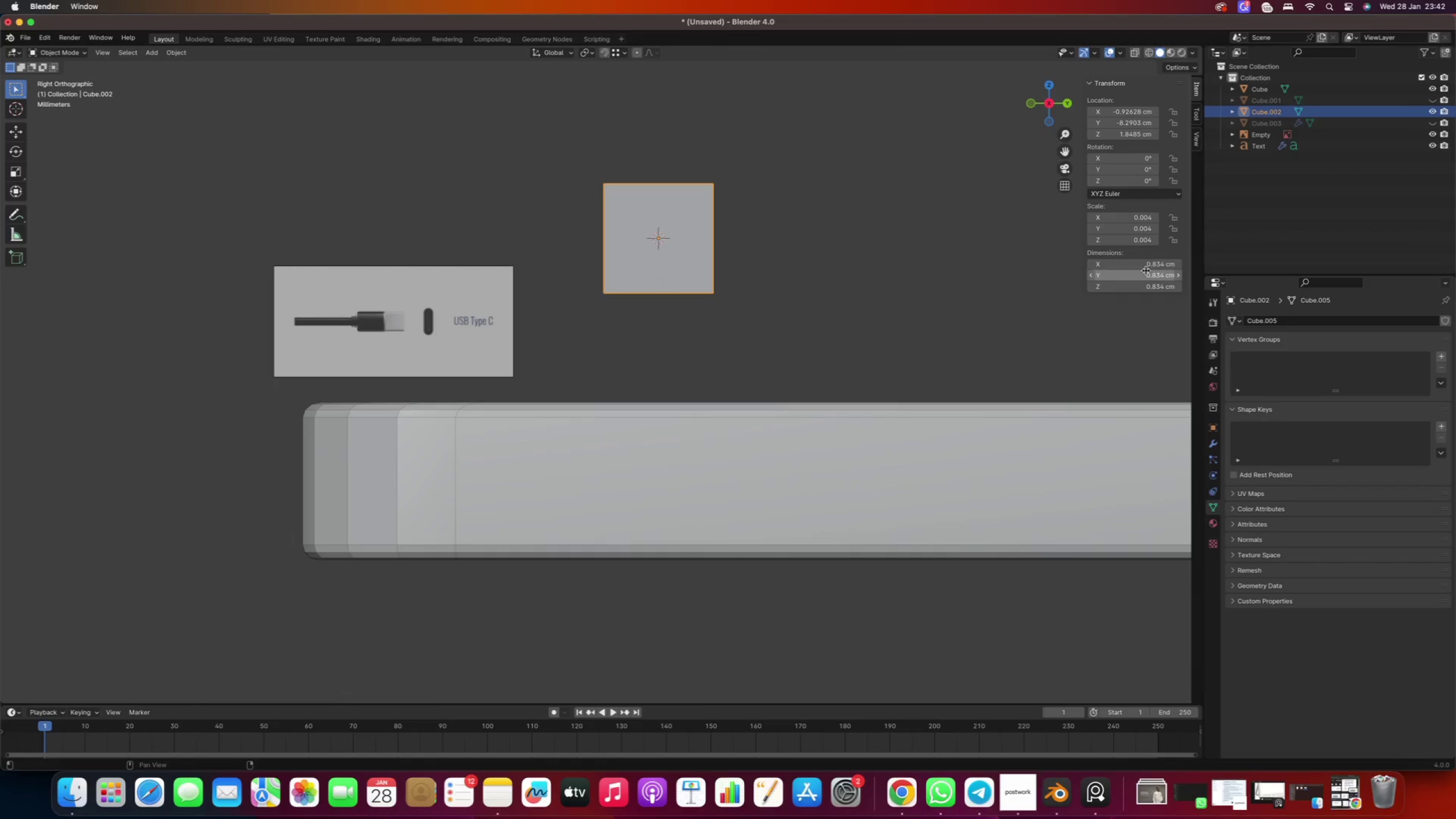 
left_click([1141, 266])
 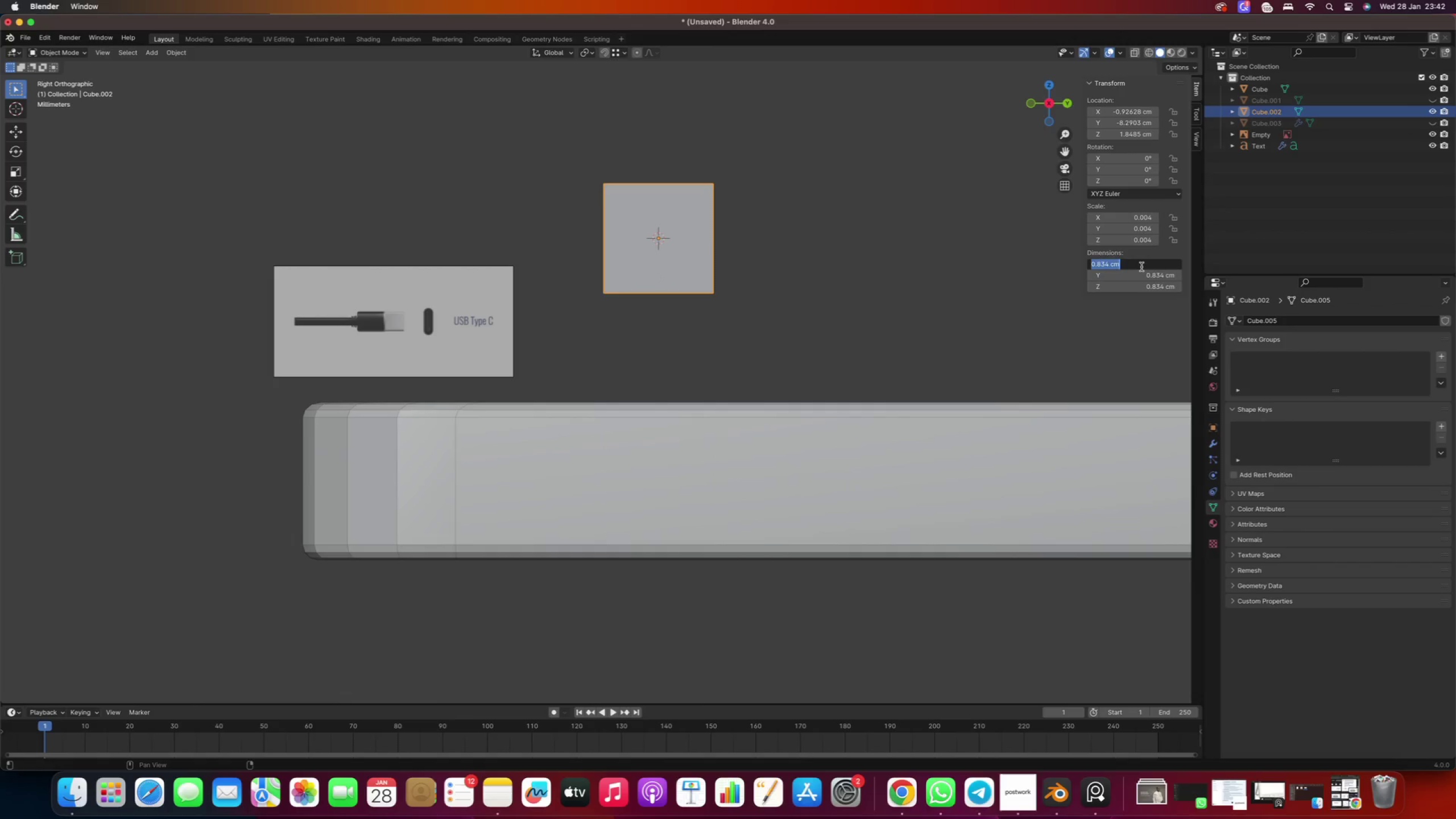 
type(0.0834)
 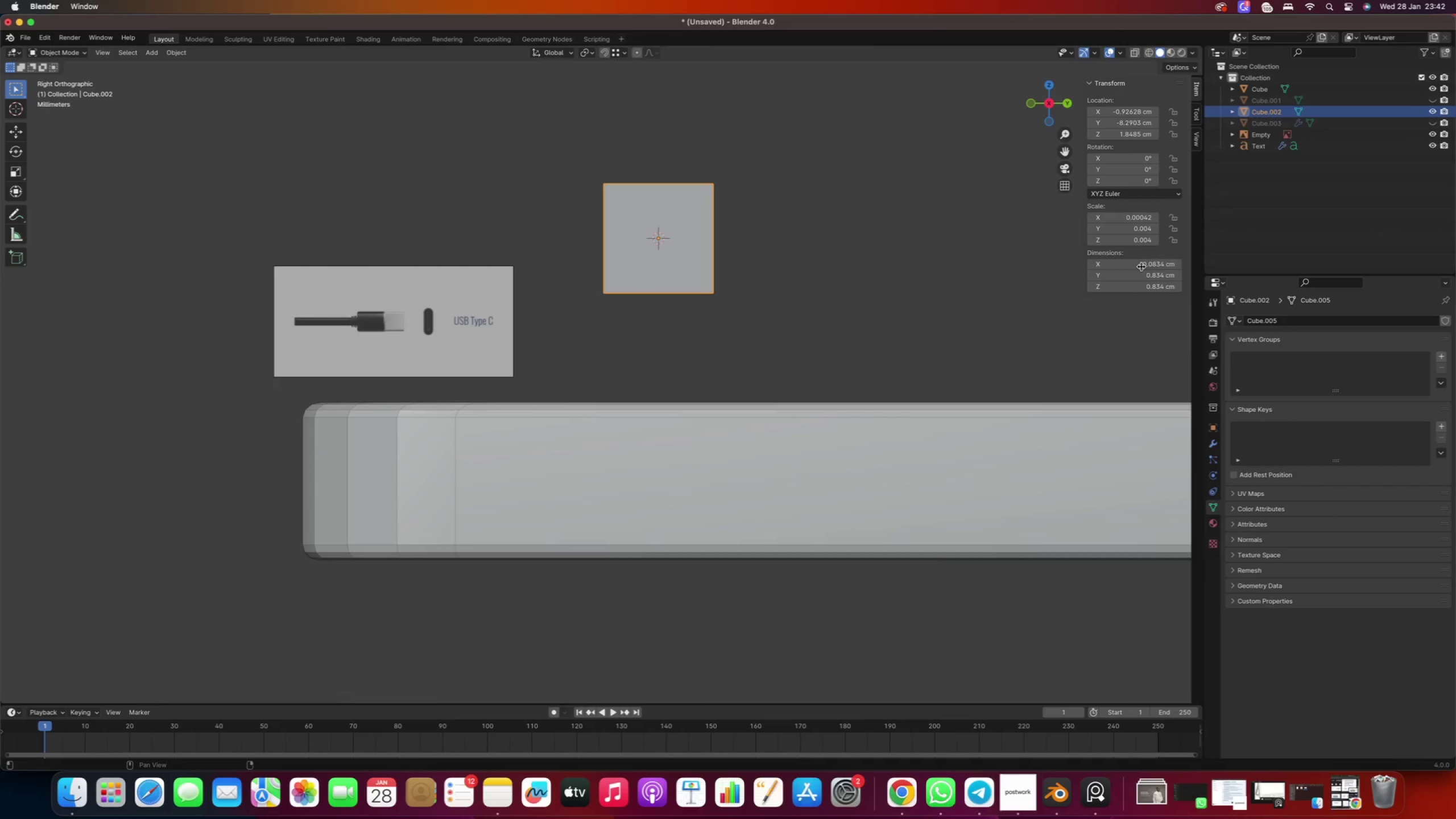 
key(Enter)
 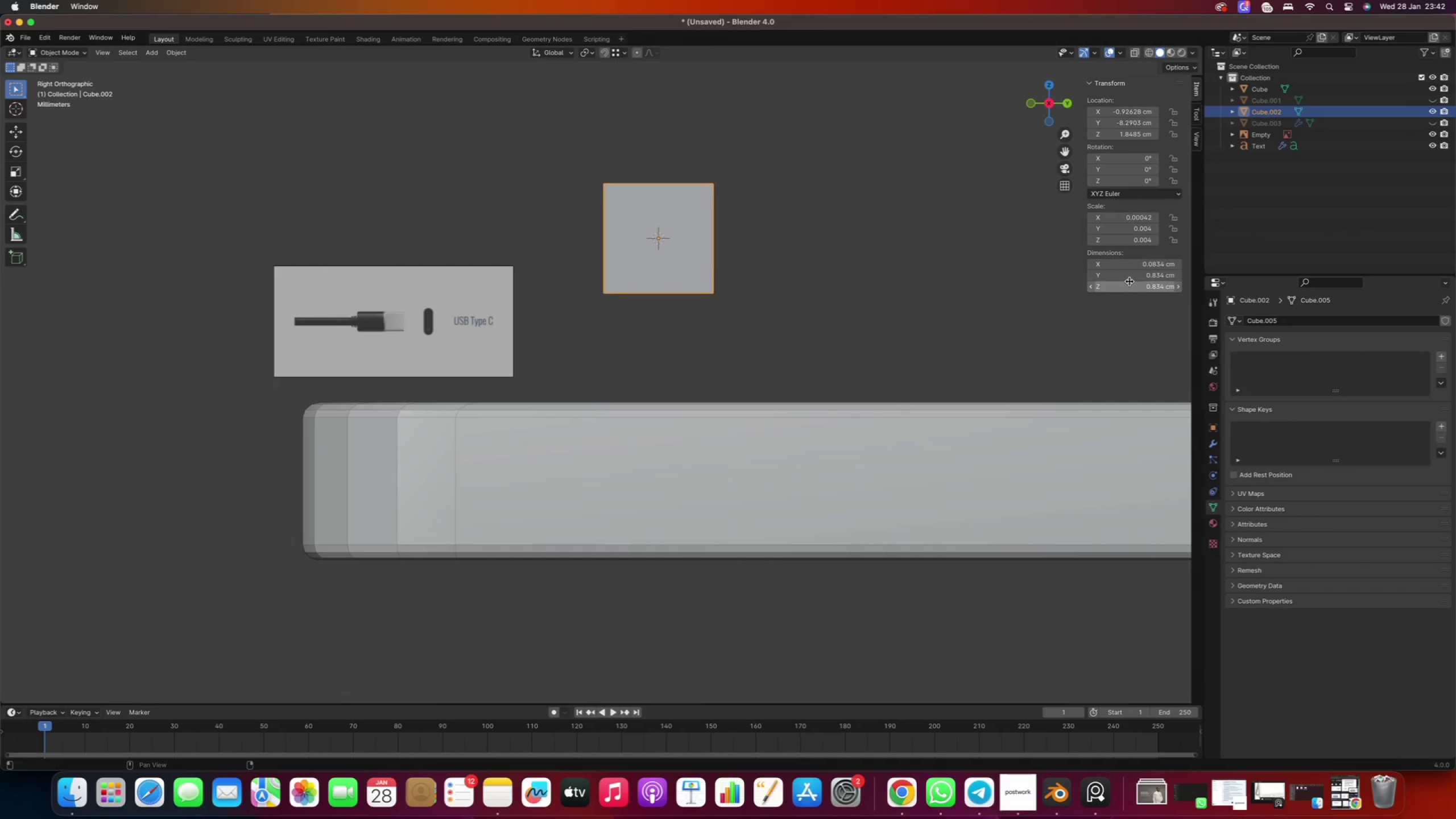 
left_click([1124, 274])
 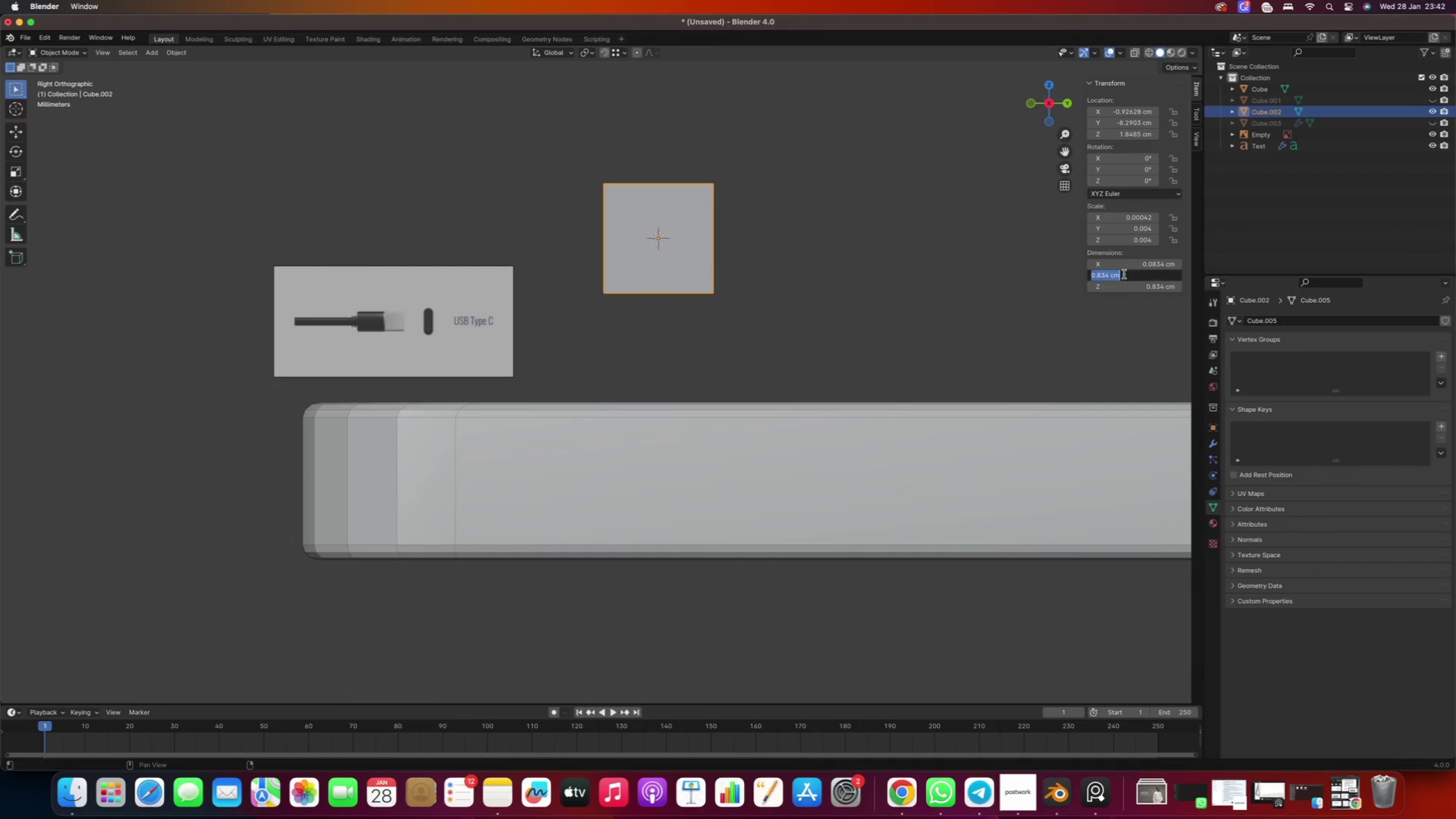 
type(0.0834)
 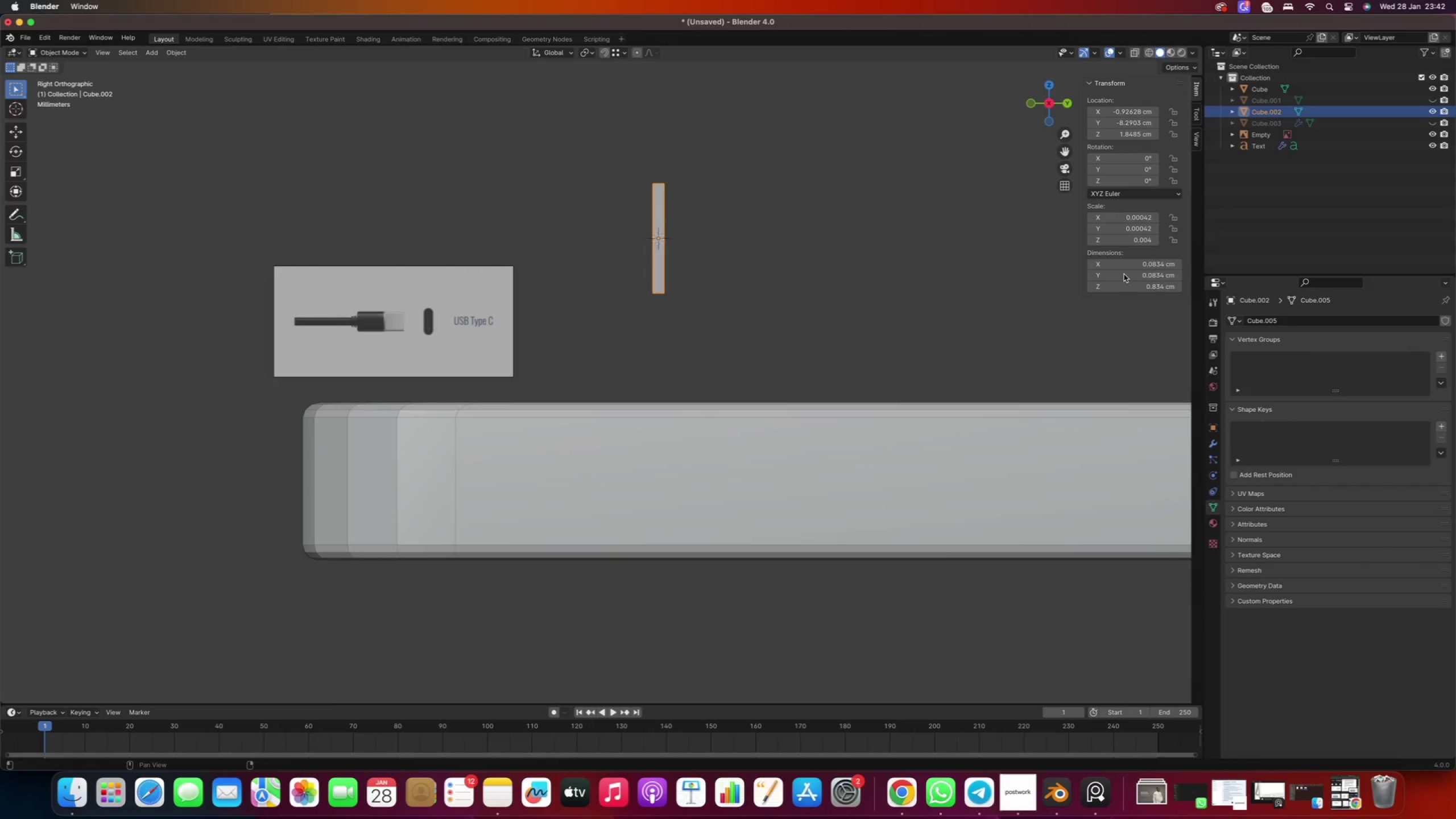 
key(Enter)
 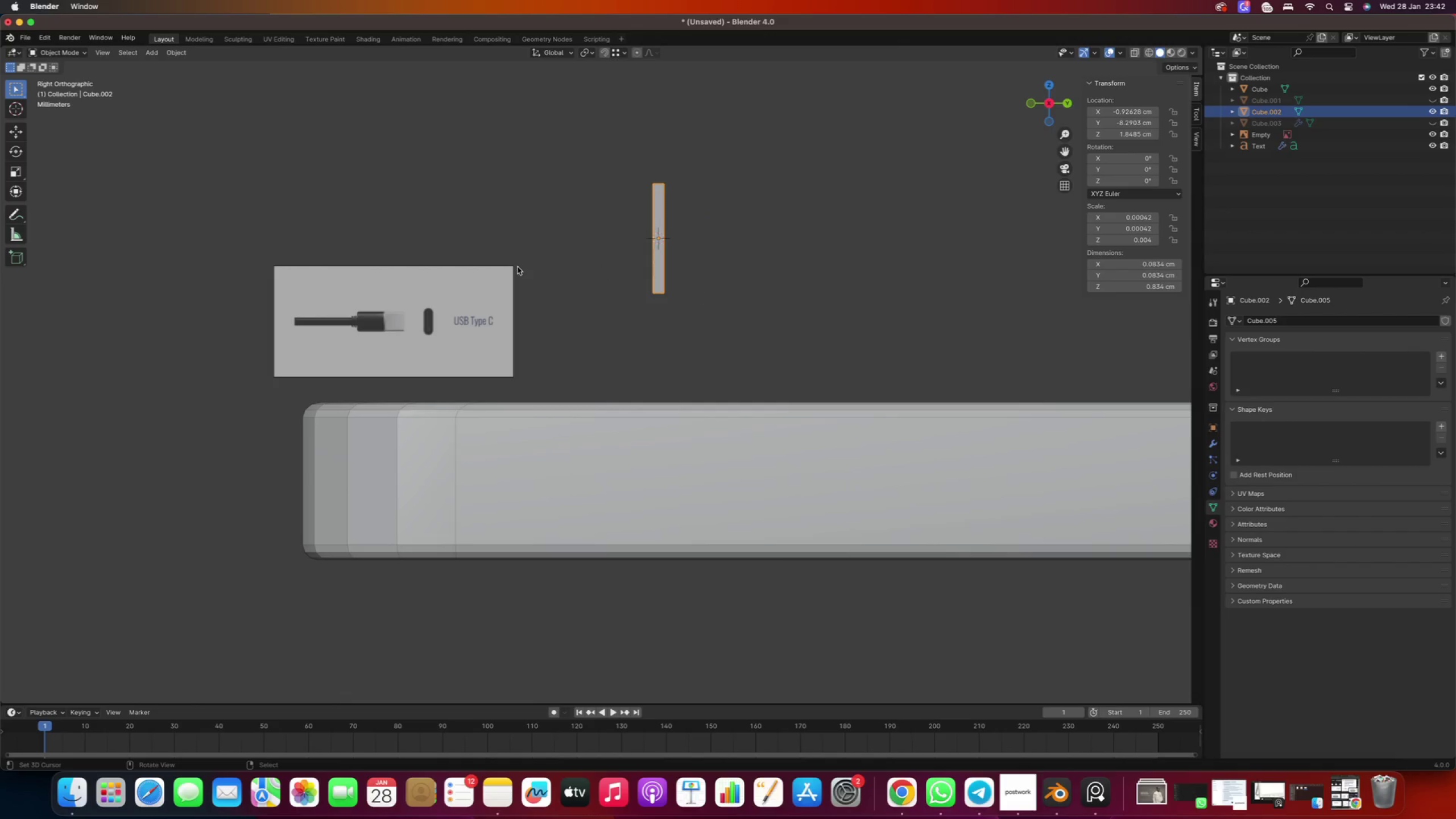 
right_click([415, 322])
 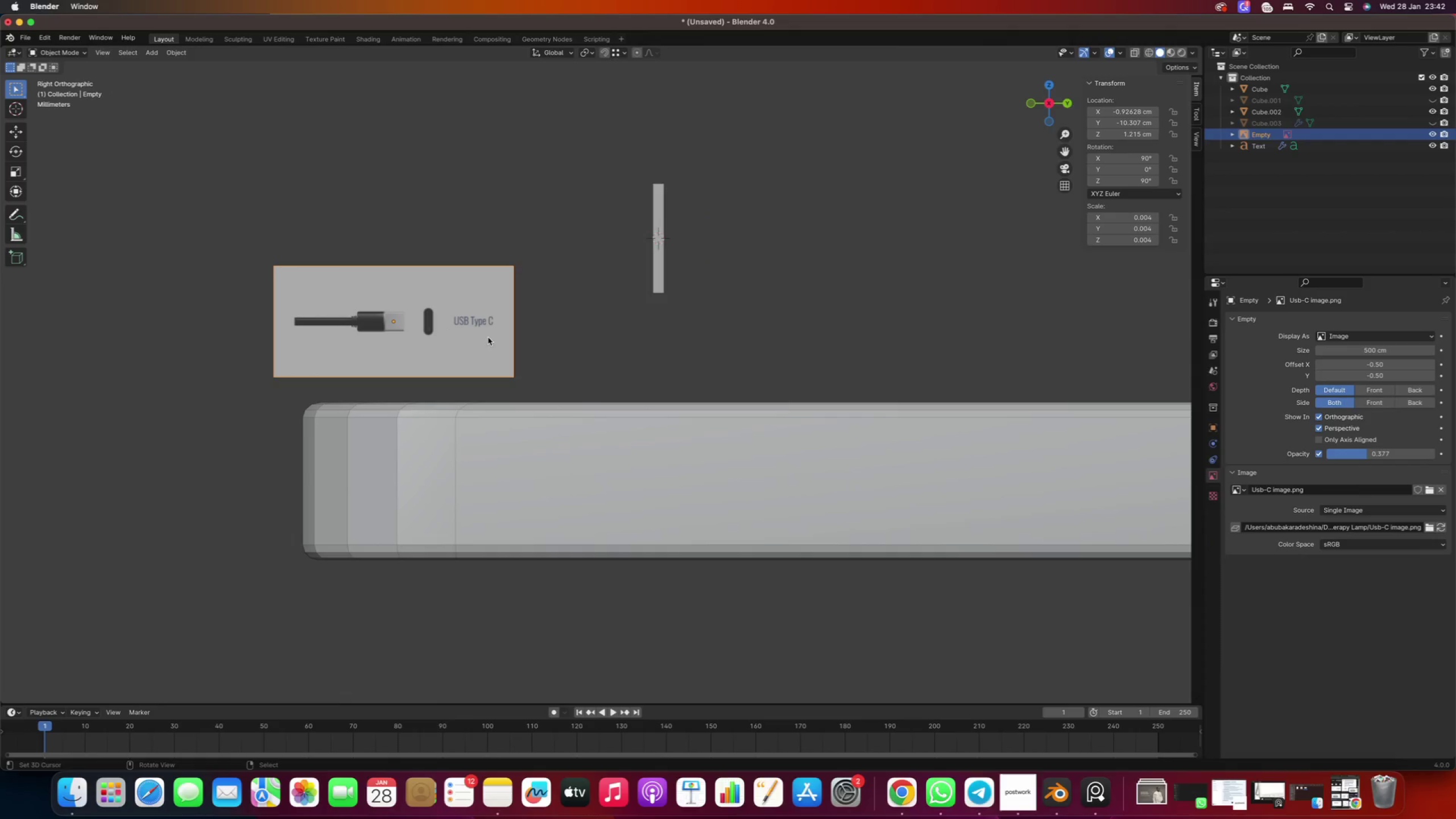 
key(G)
 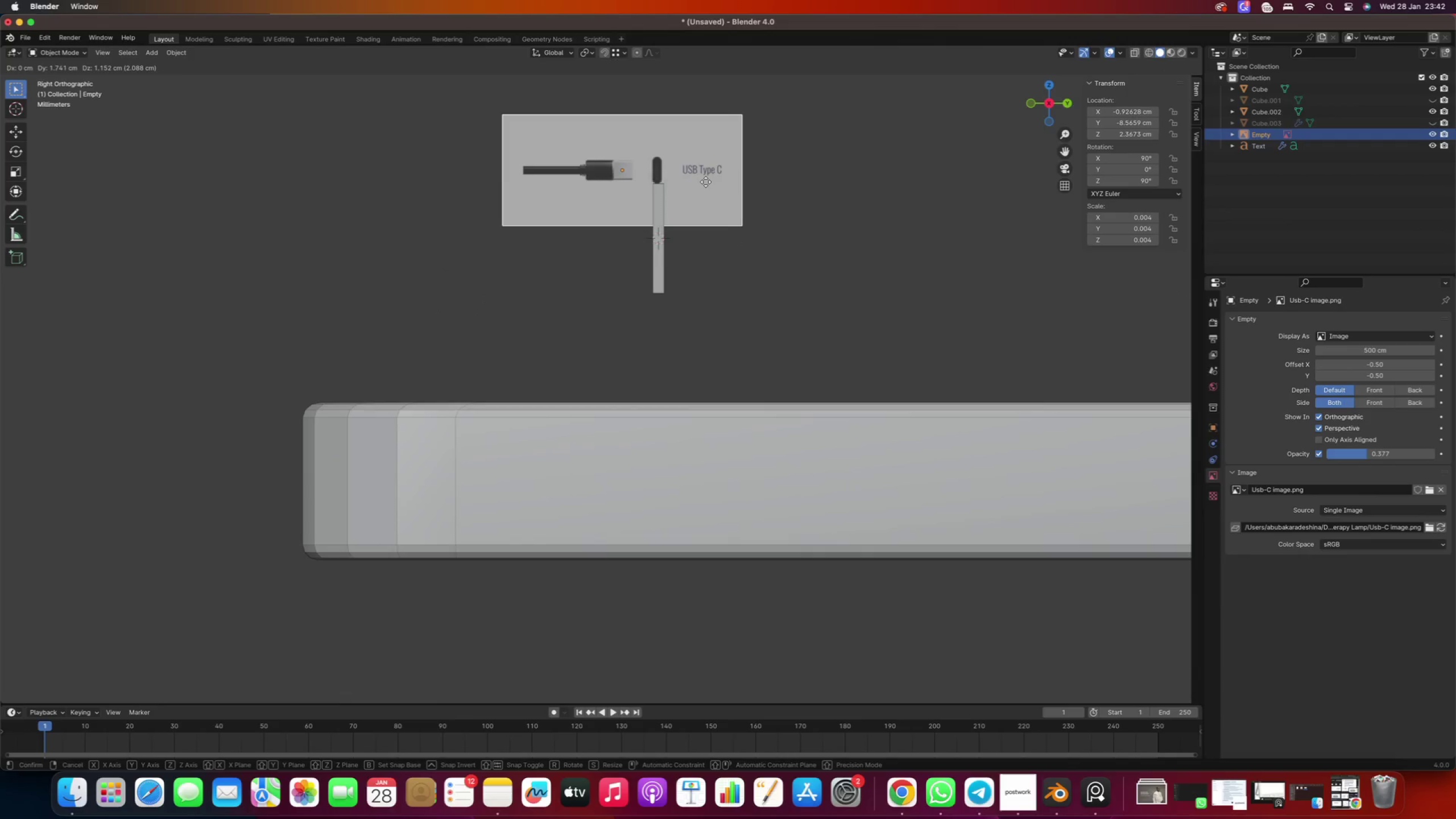 
left_click([706, 181])
 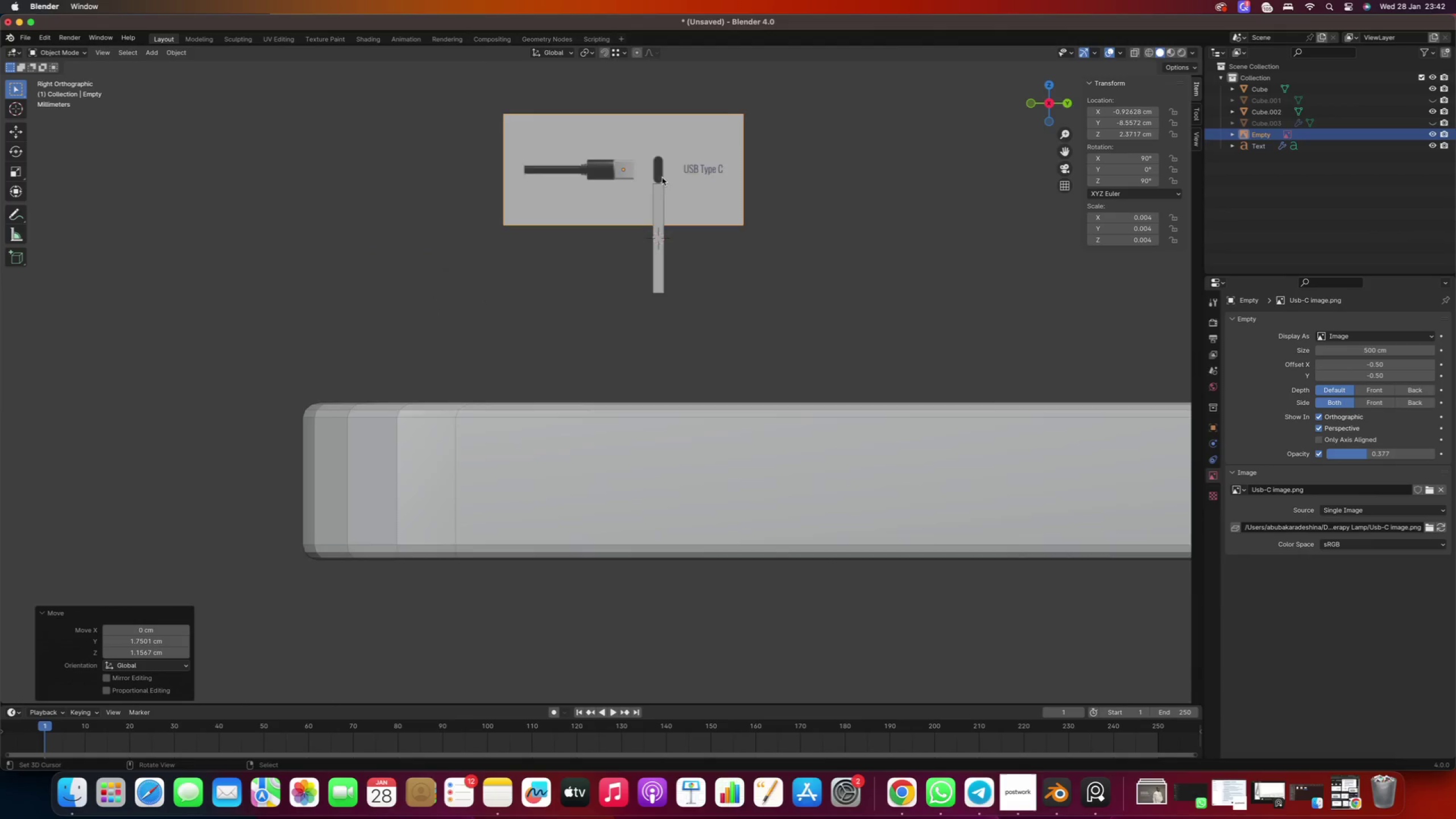 
hold_key(key=ShiftRight, duration=0.77)
 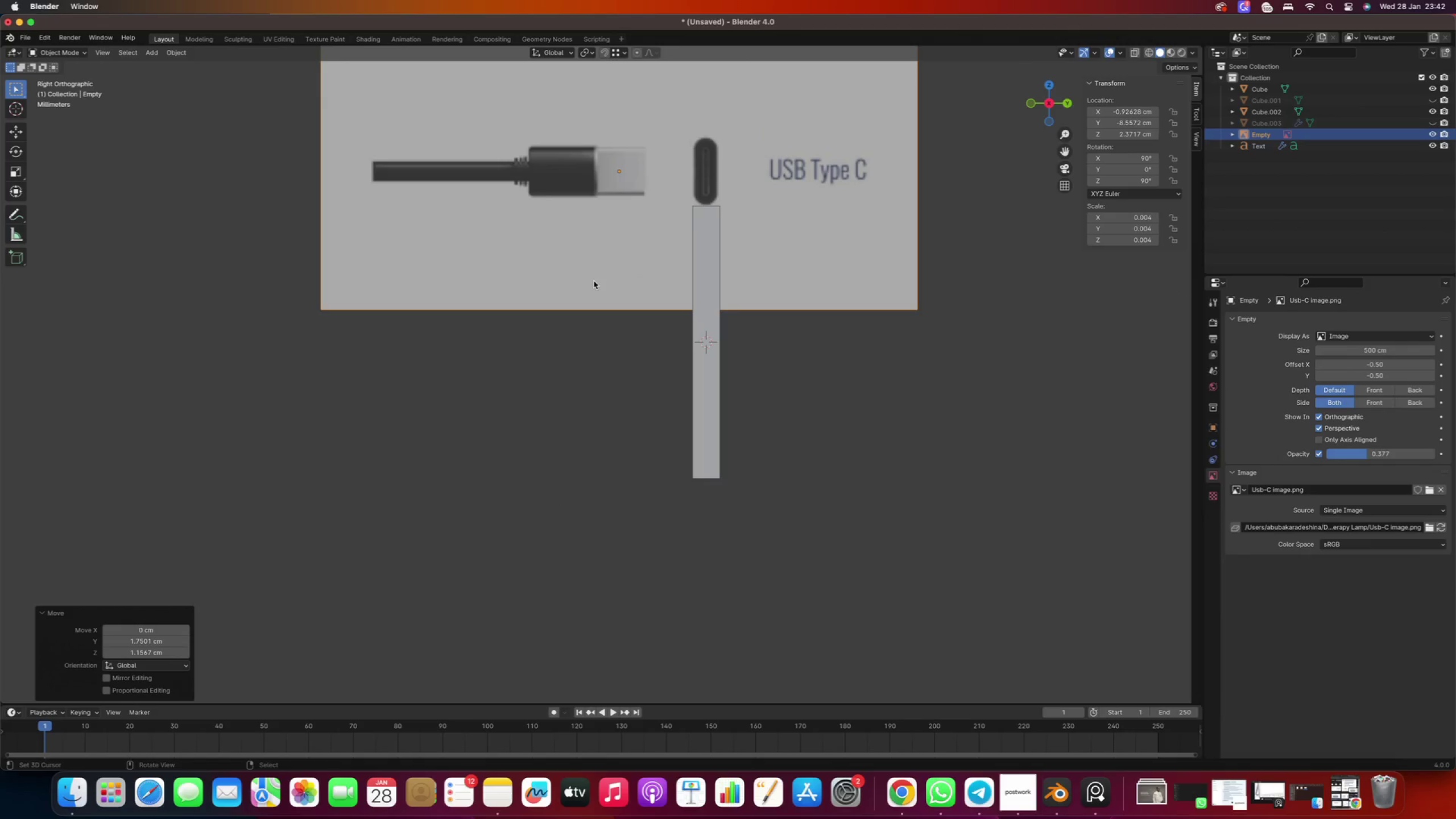 
scroll: coordinate [598, 157], scroll_direction: up, amount: 15.0
 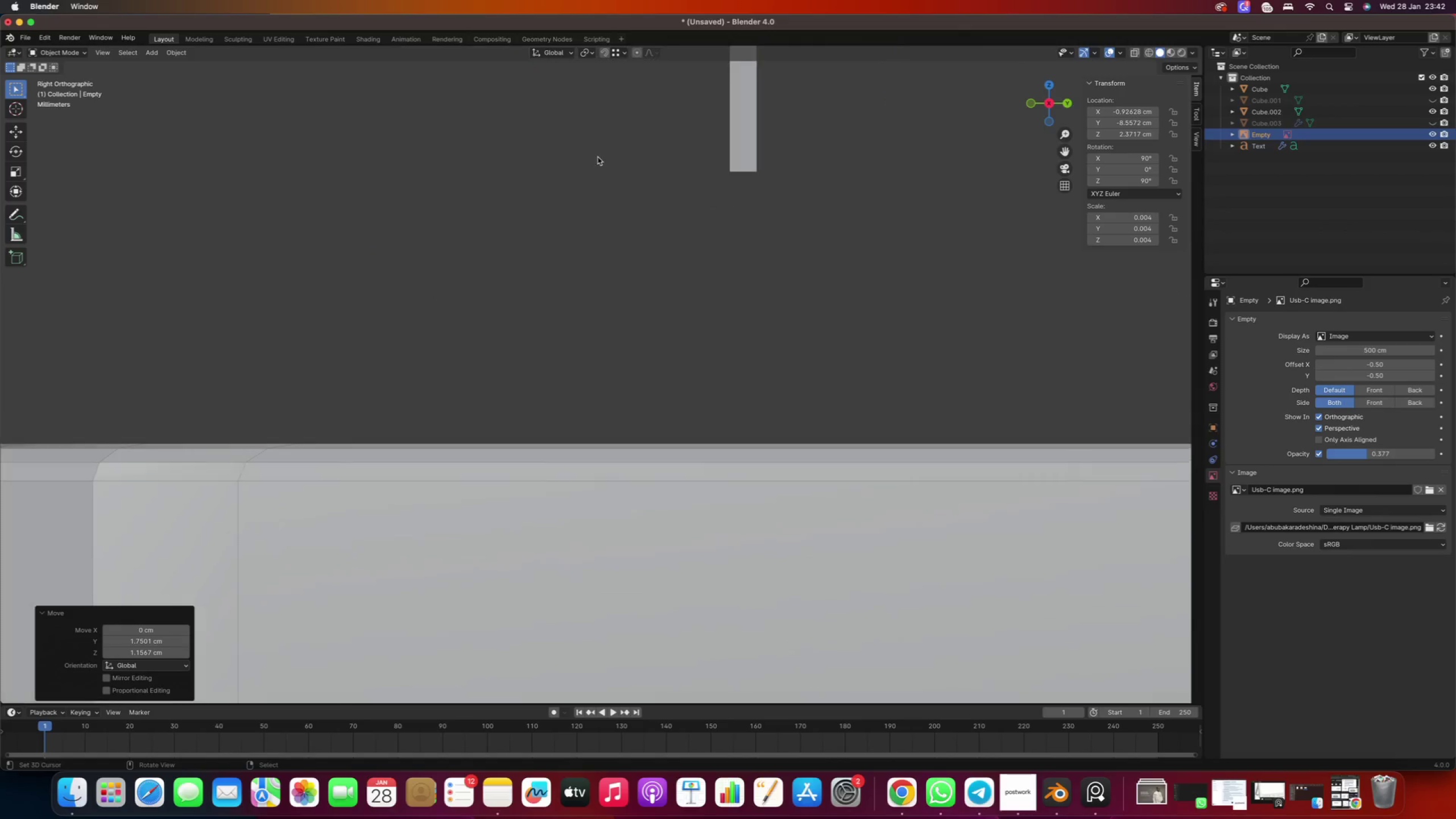 
key(S)
 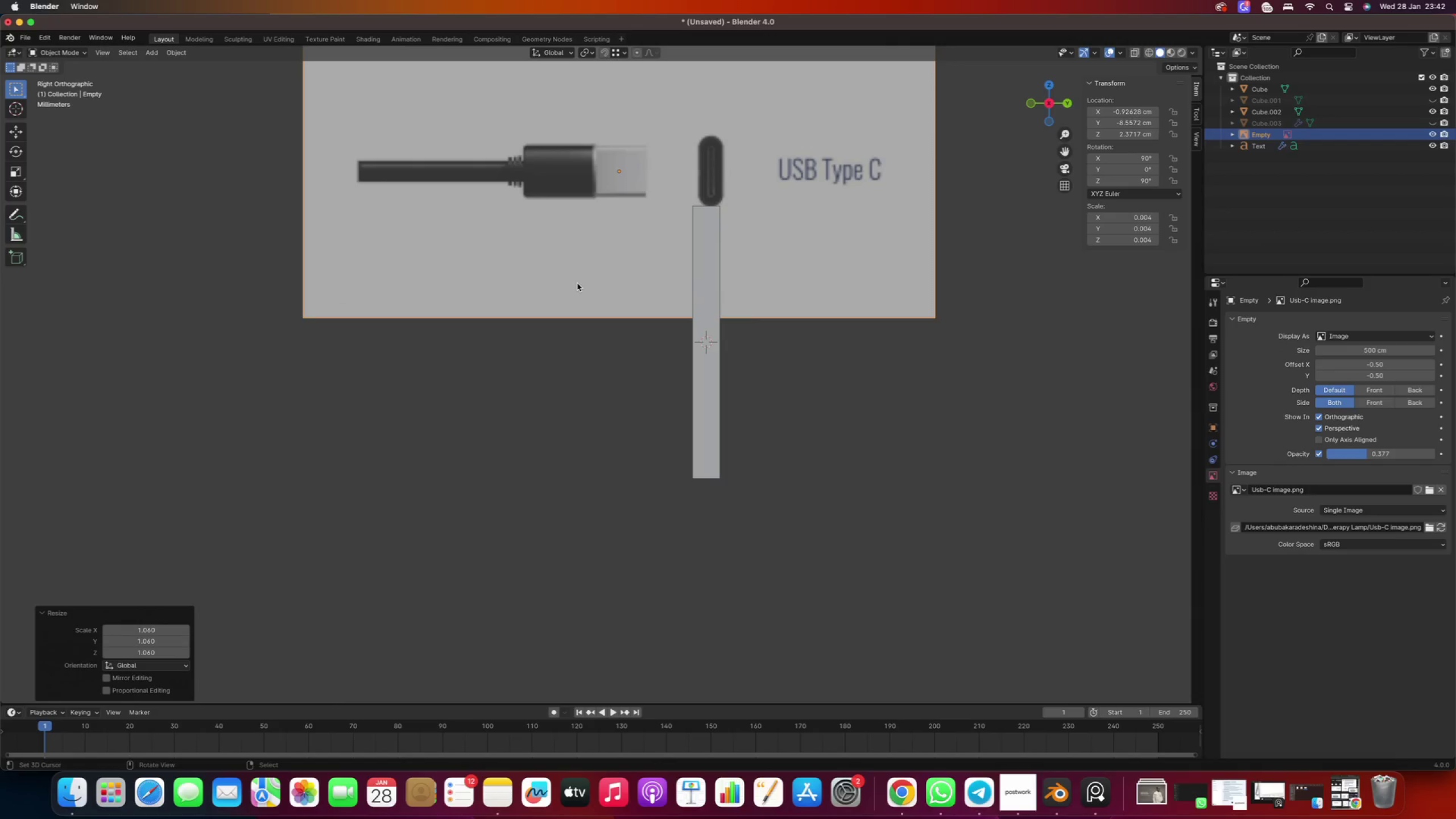 
key(G)
 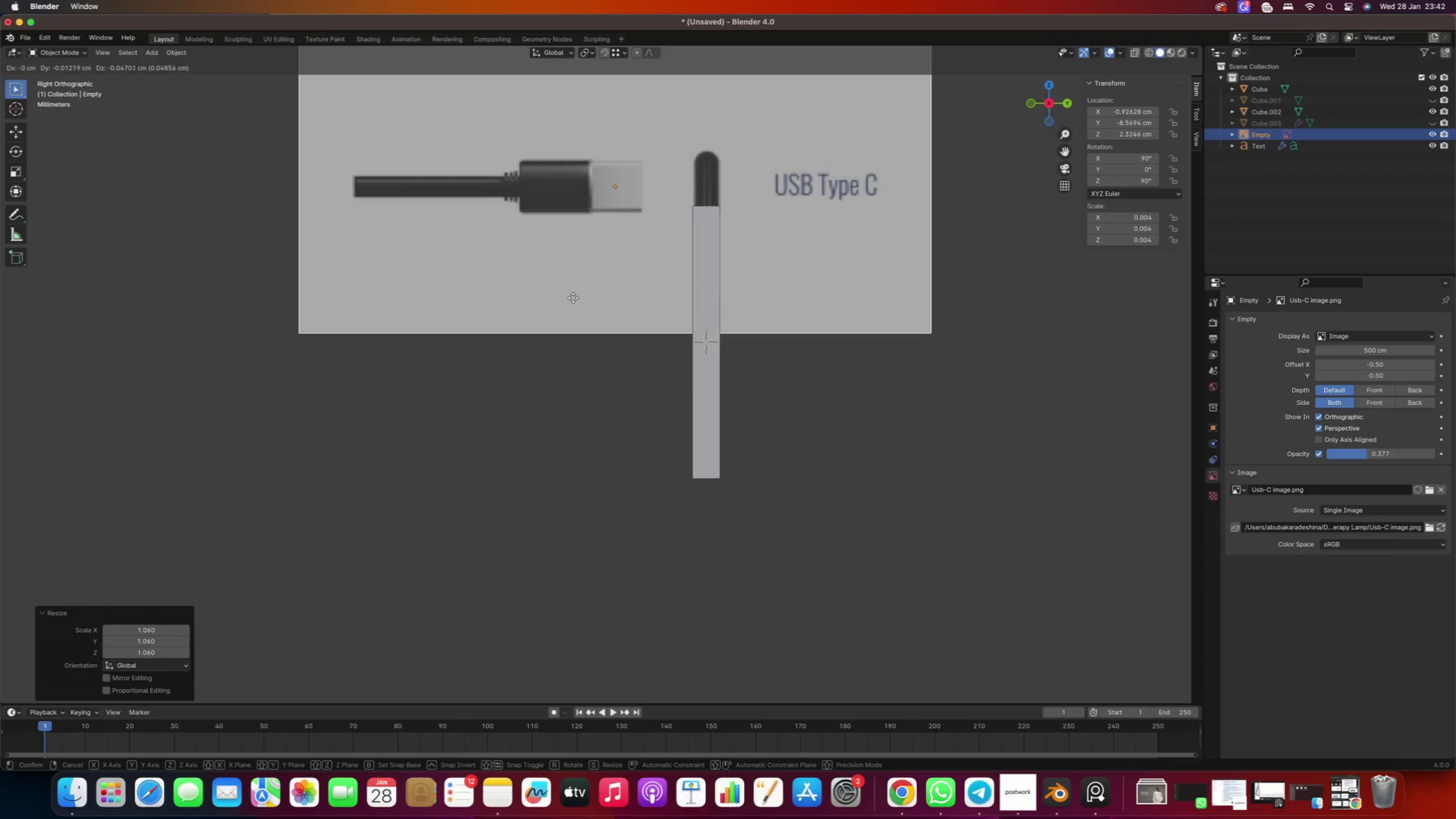 
left_click([573, 299])
 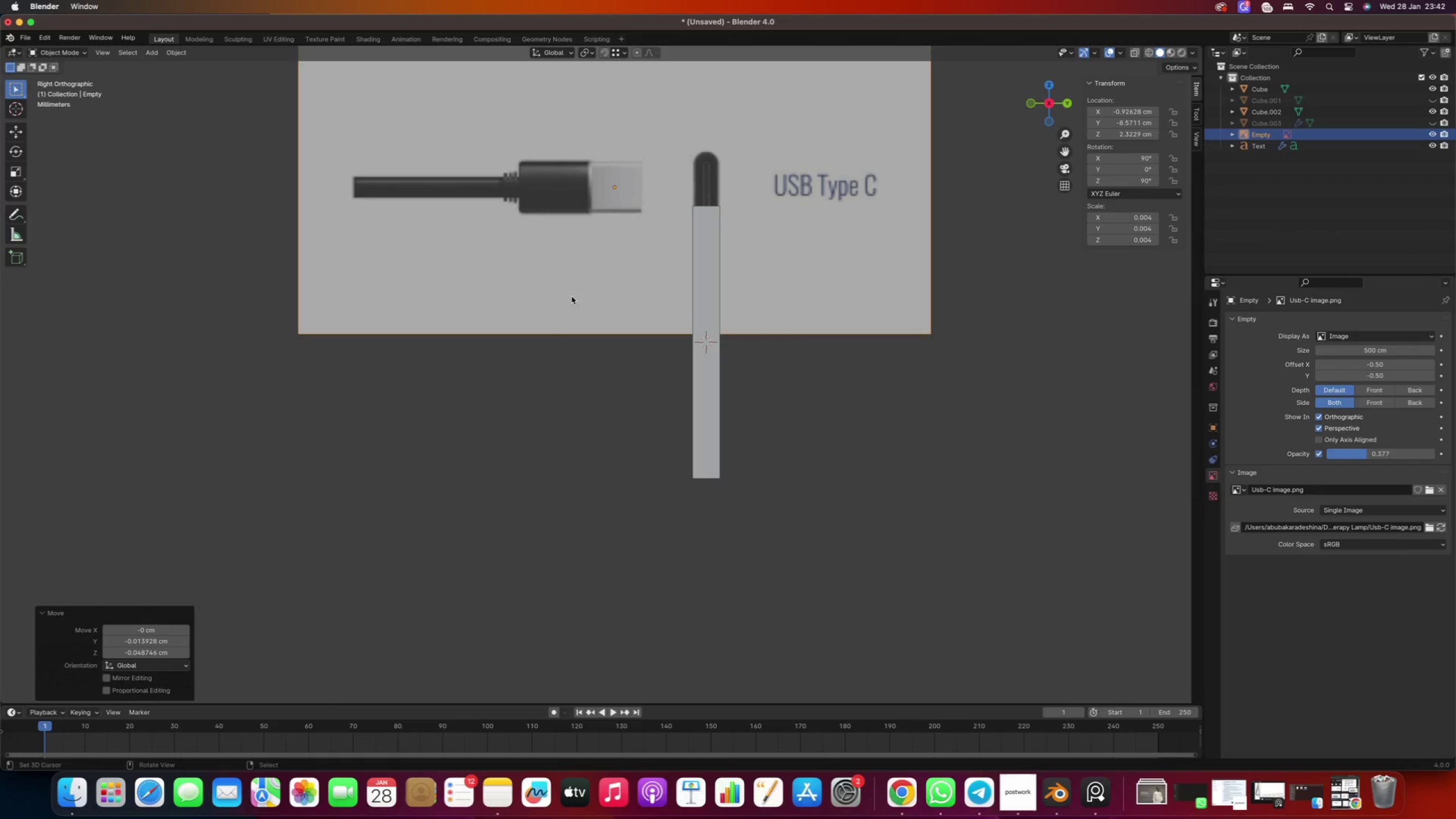 
key(S)
 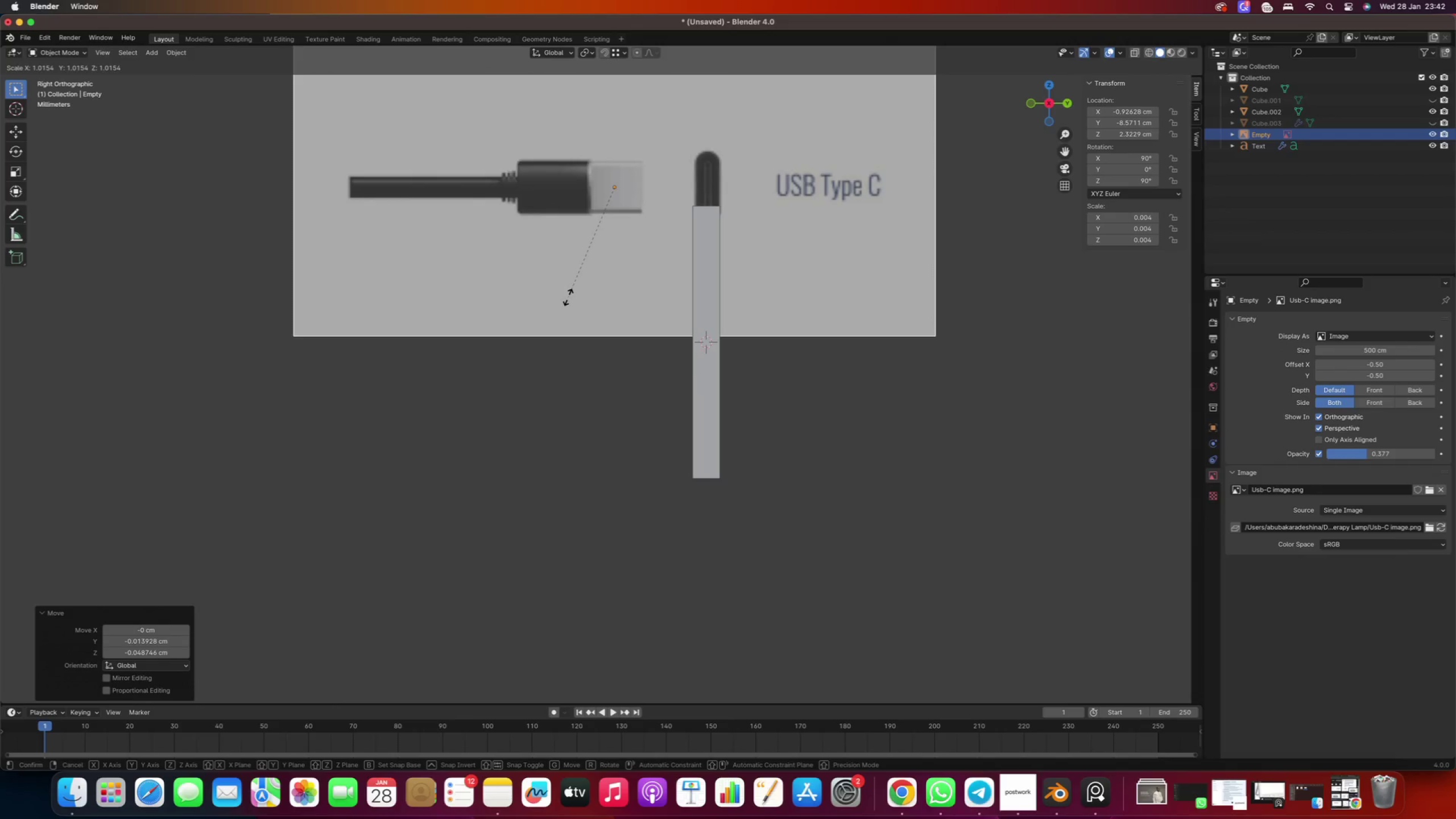 
left_click([568, 297])
 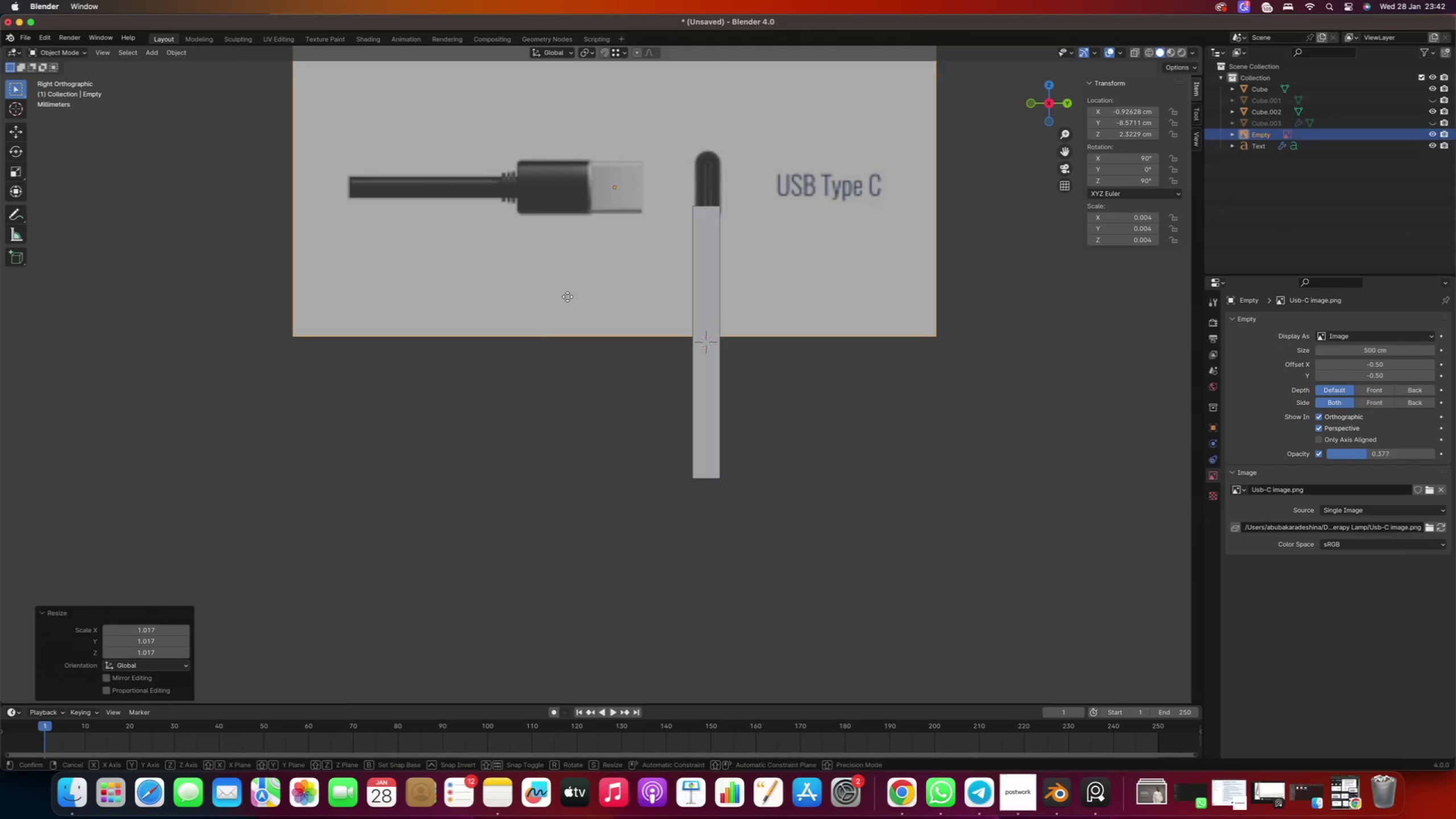 
key(G)
 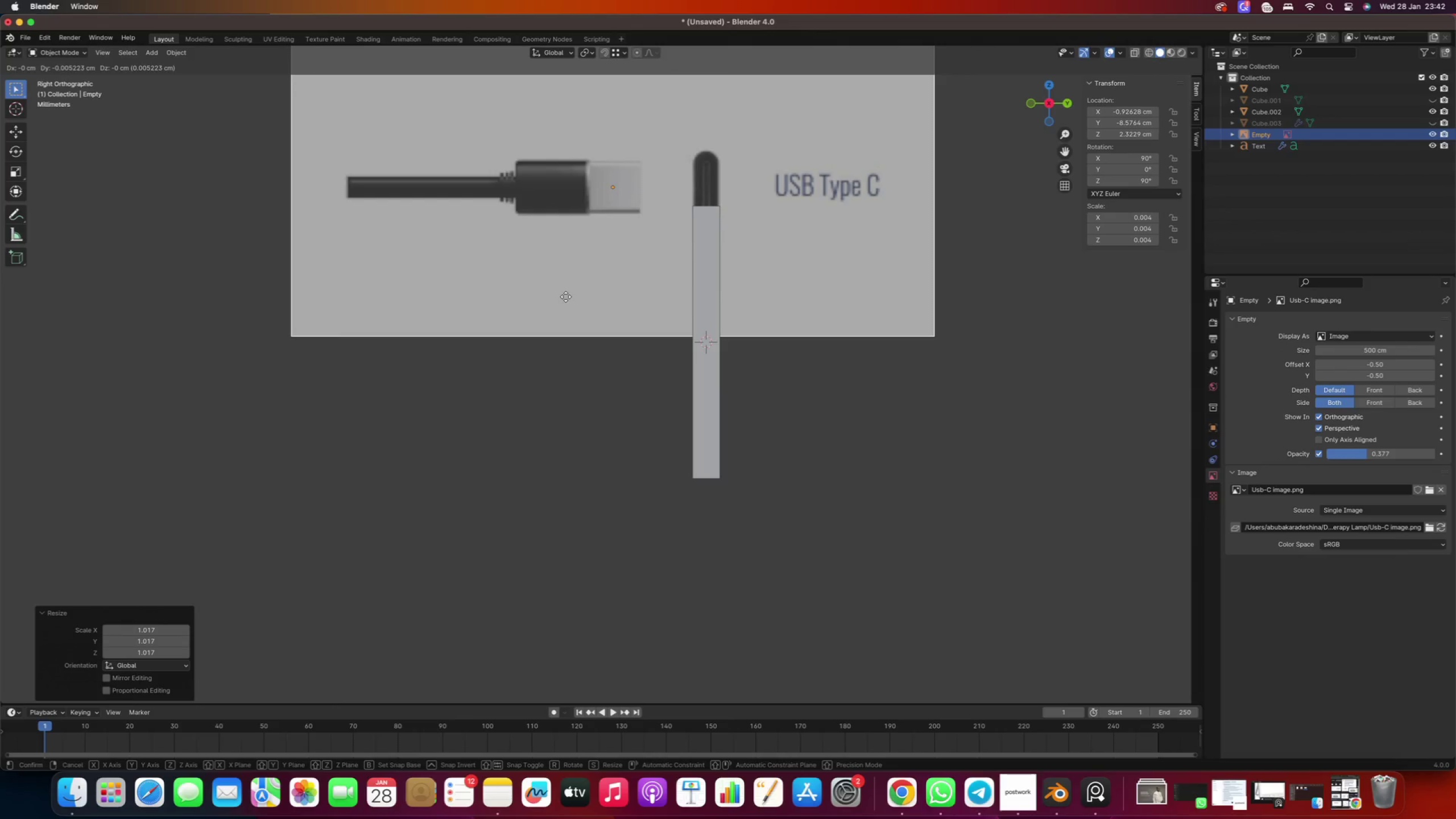 
left_click([566, 297])
 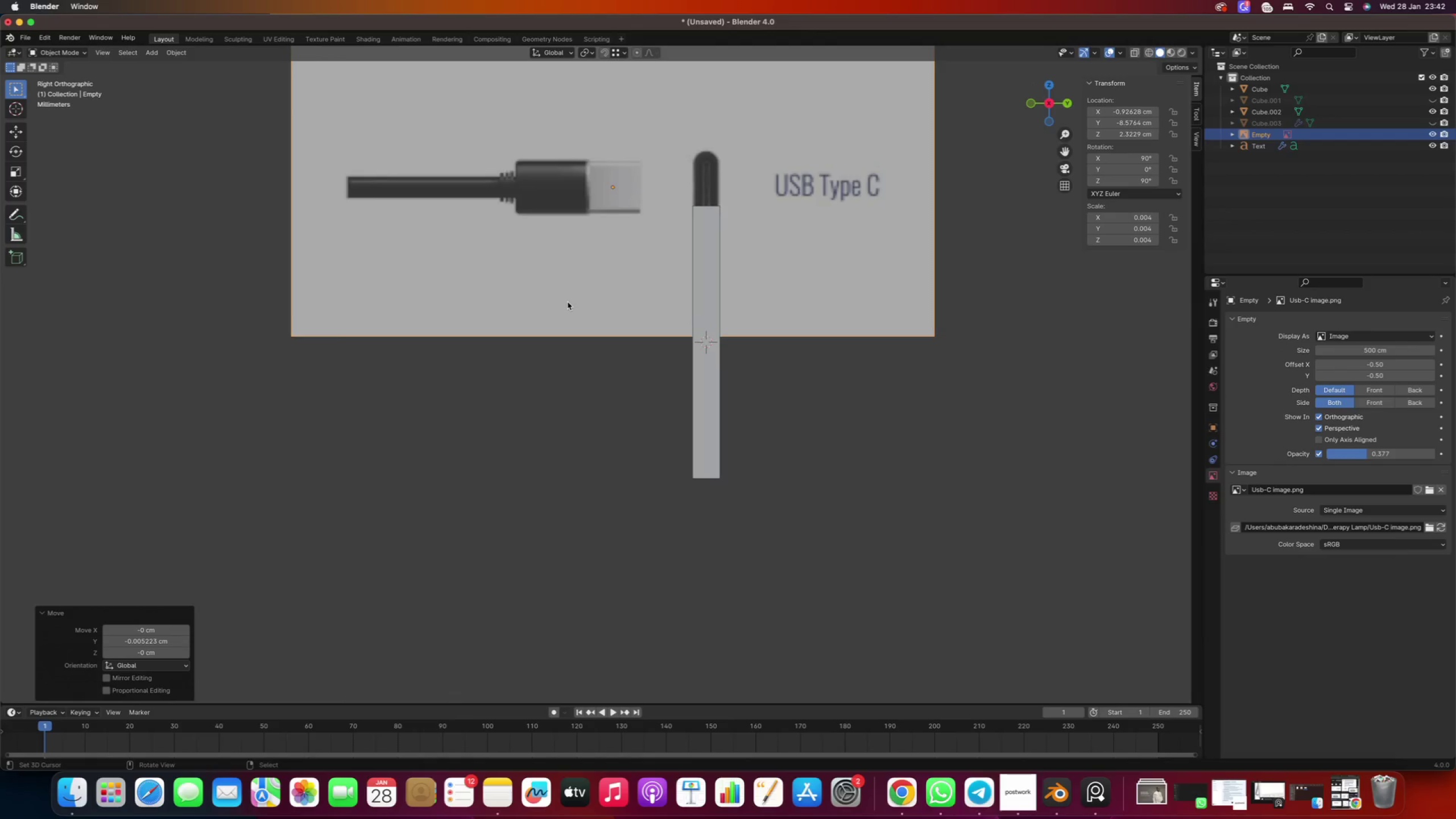 
scroll: coordinate [568, 302], scroll_direction: down, amount: 23.0
 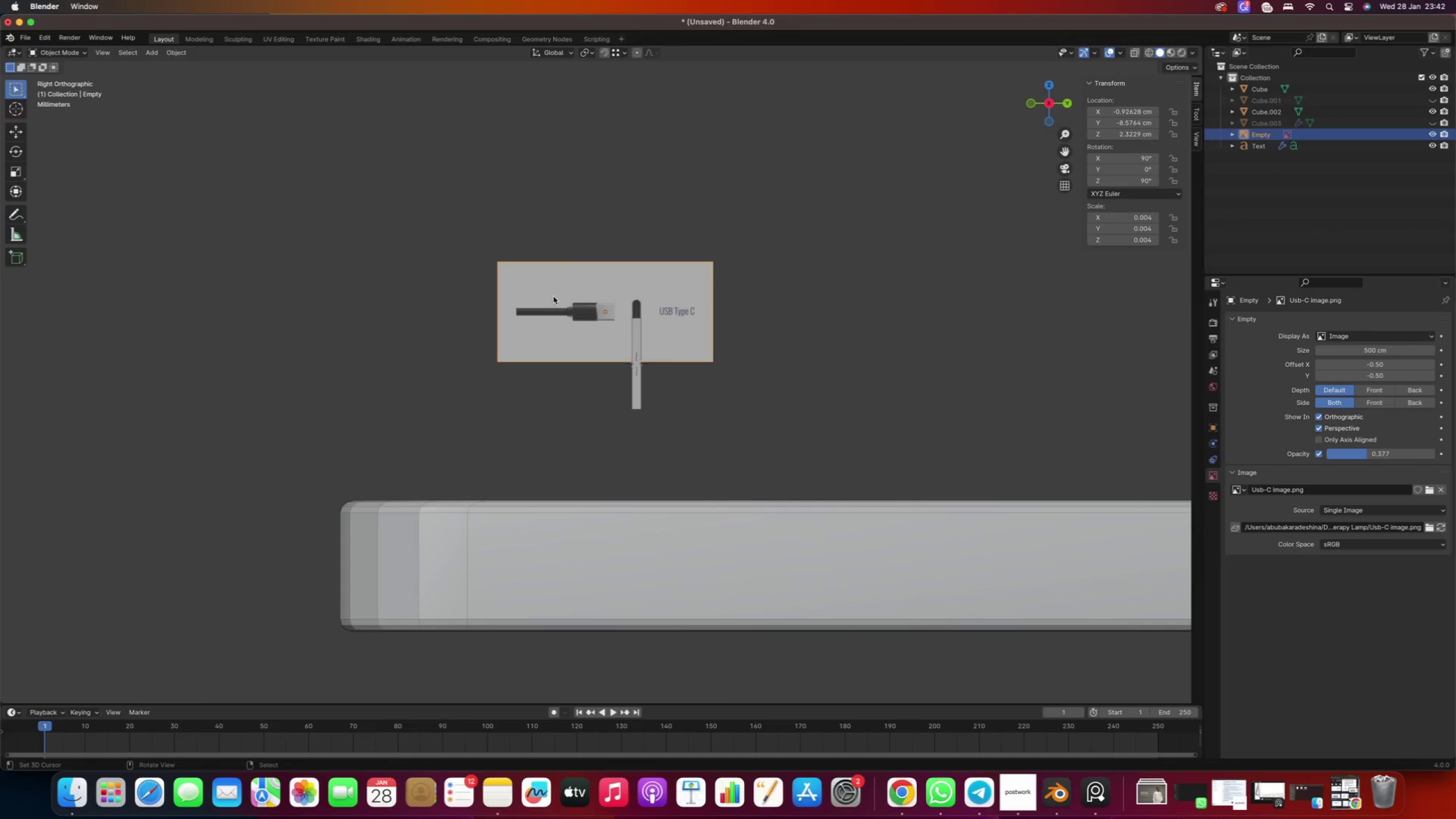 
hold_key(key=ShiftRight, duration=0.44)
 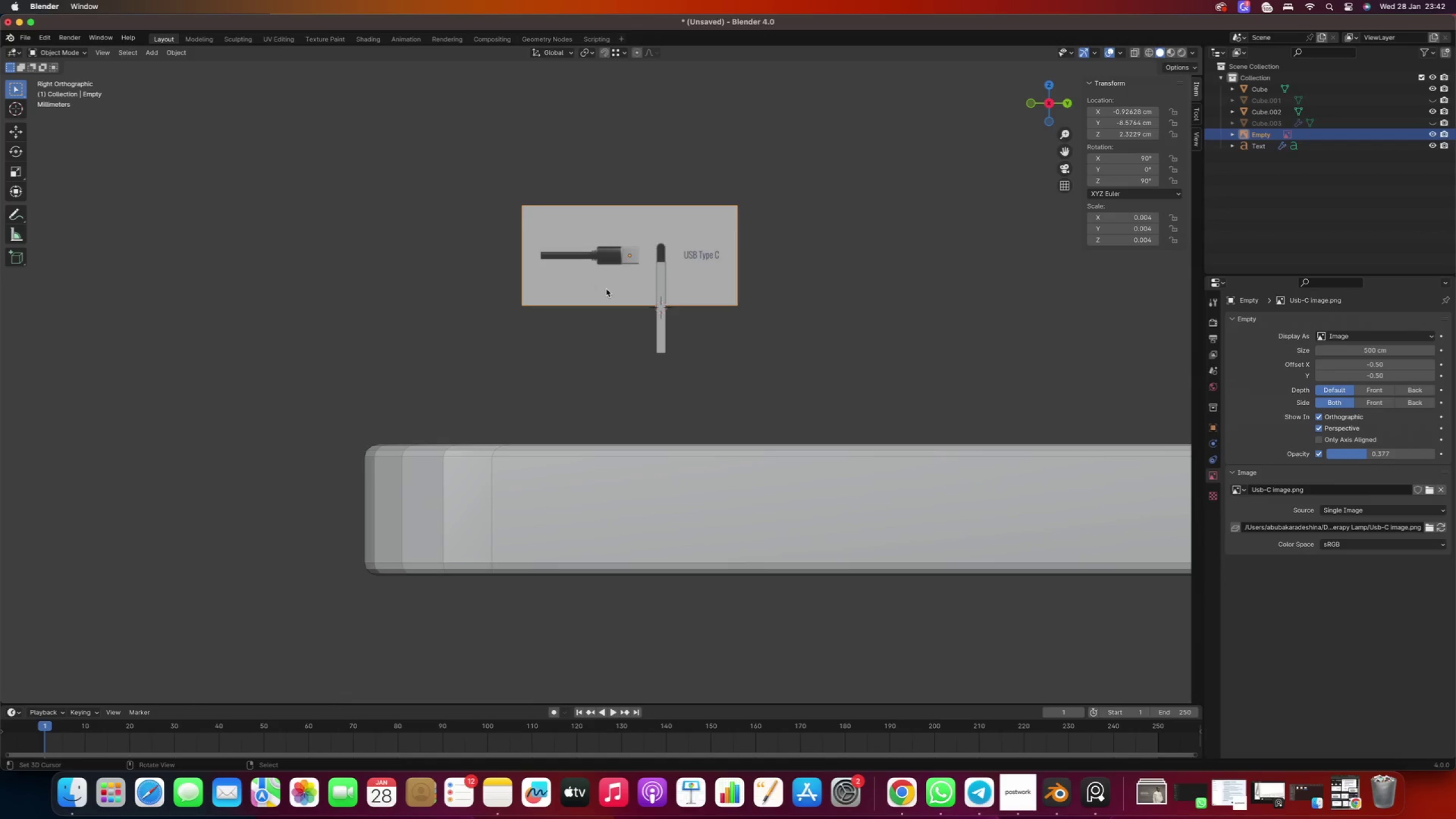 
right_click([661, 278])
 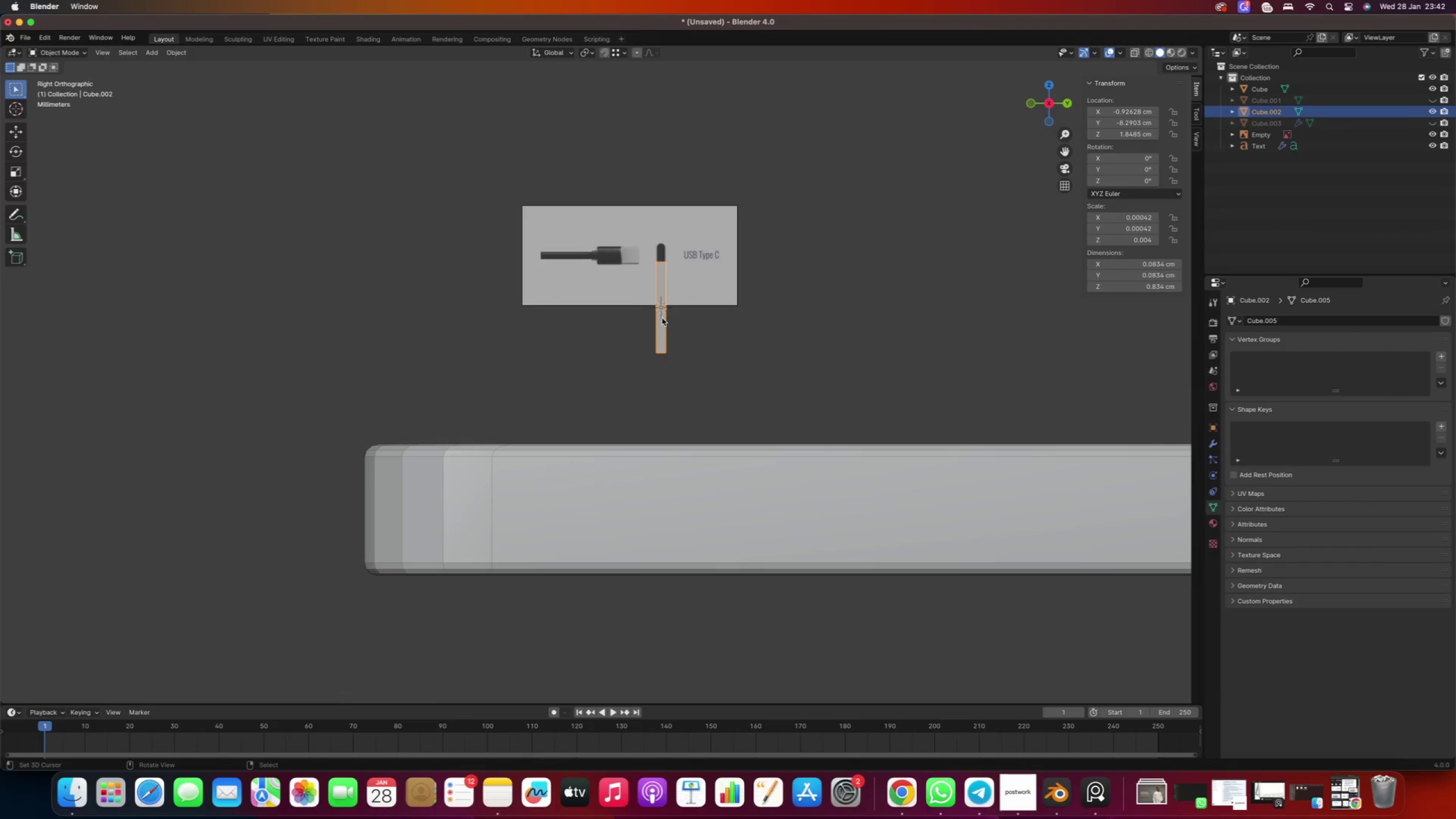 
scroll: coordinate [687, 268], scroll_direction: up, amount: 4.0
 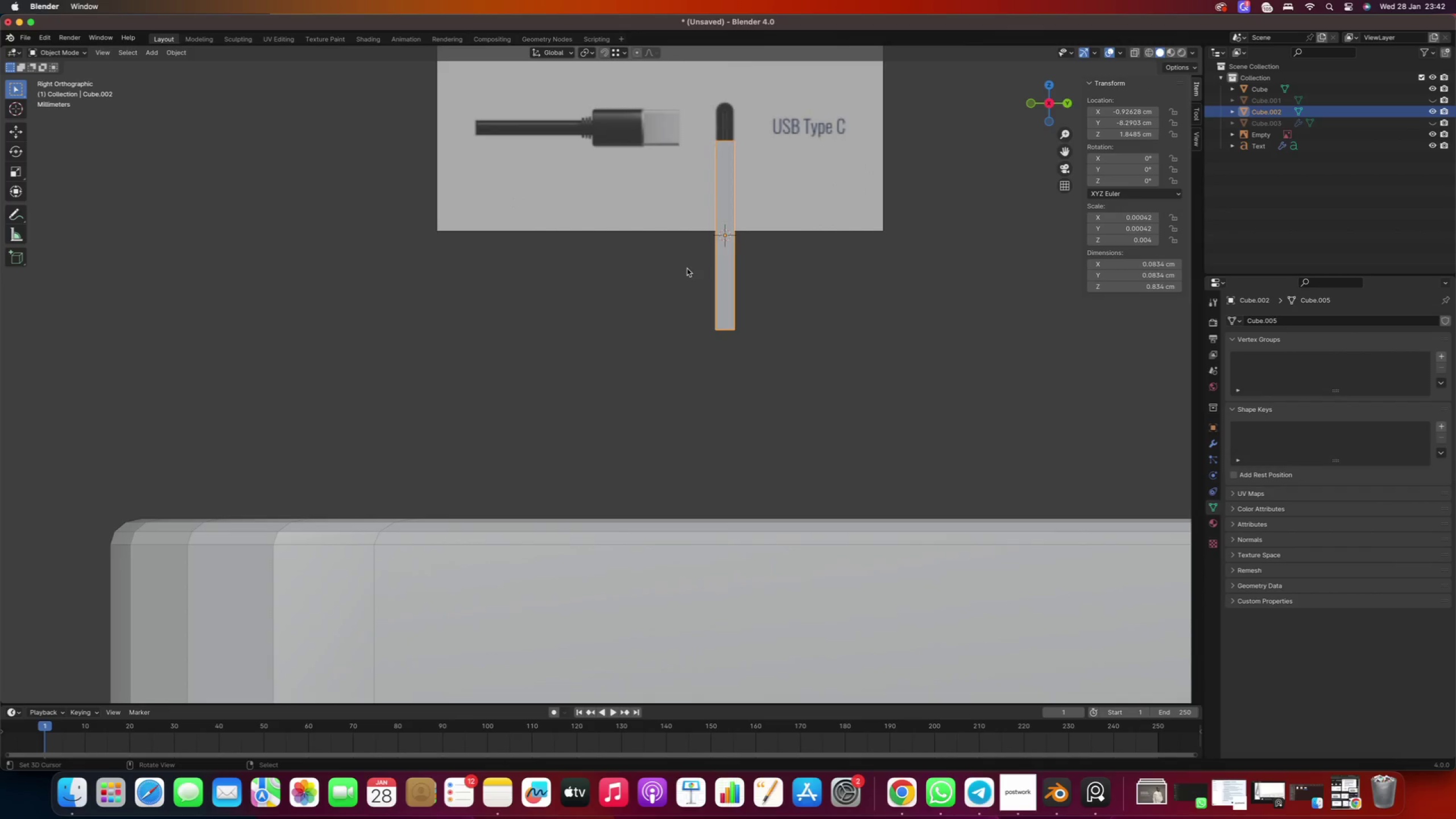 
hold_key(key=ShiftRight, duration=0.51)
 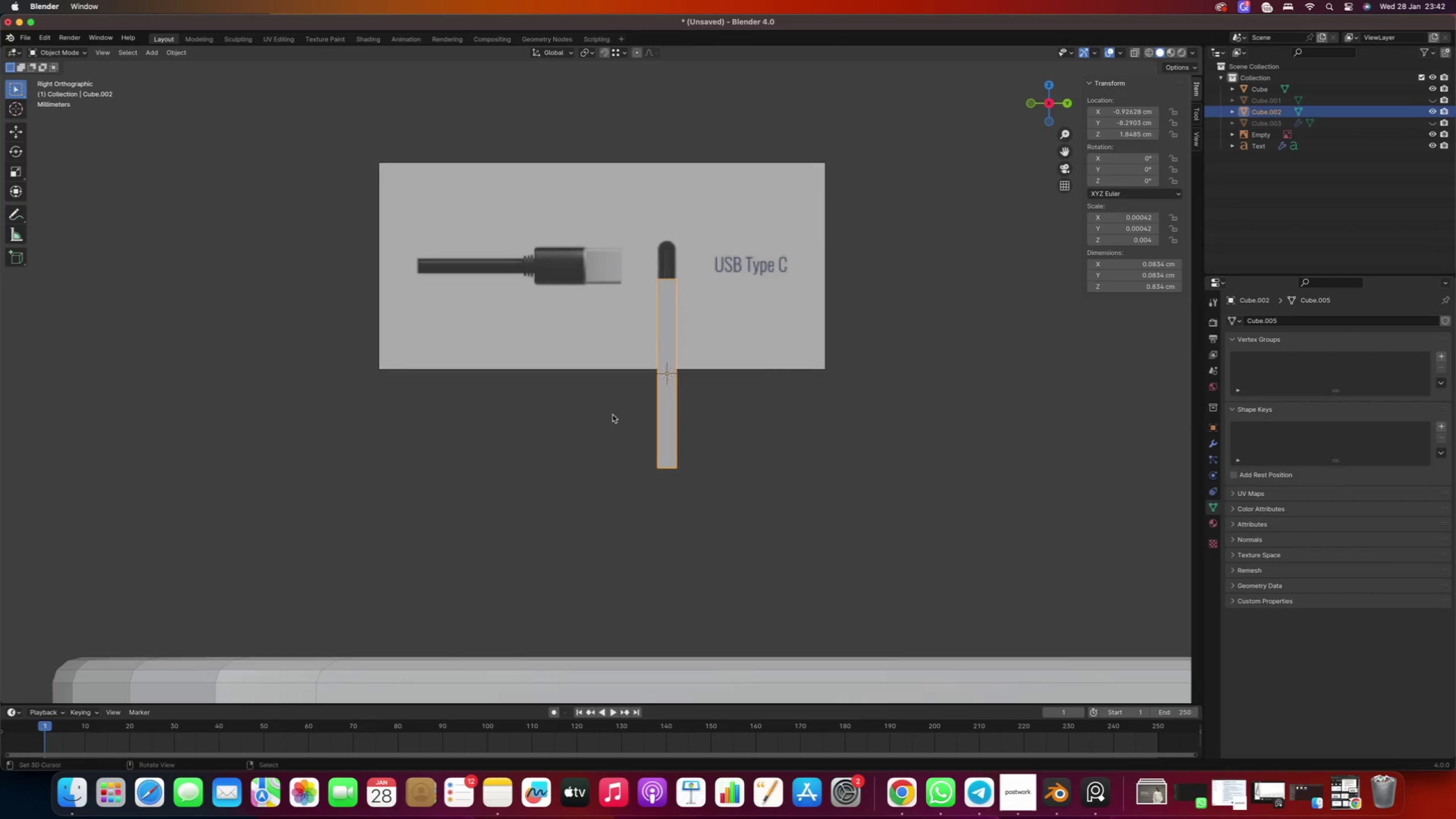 
scroll: coordinate [615, 415], scroll_direction: down, amount: 25.0
 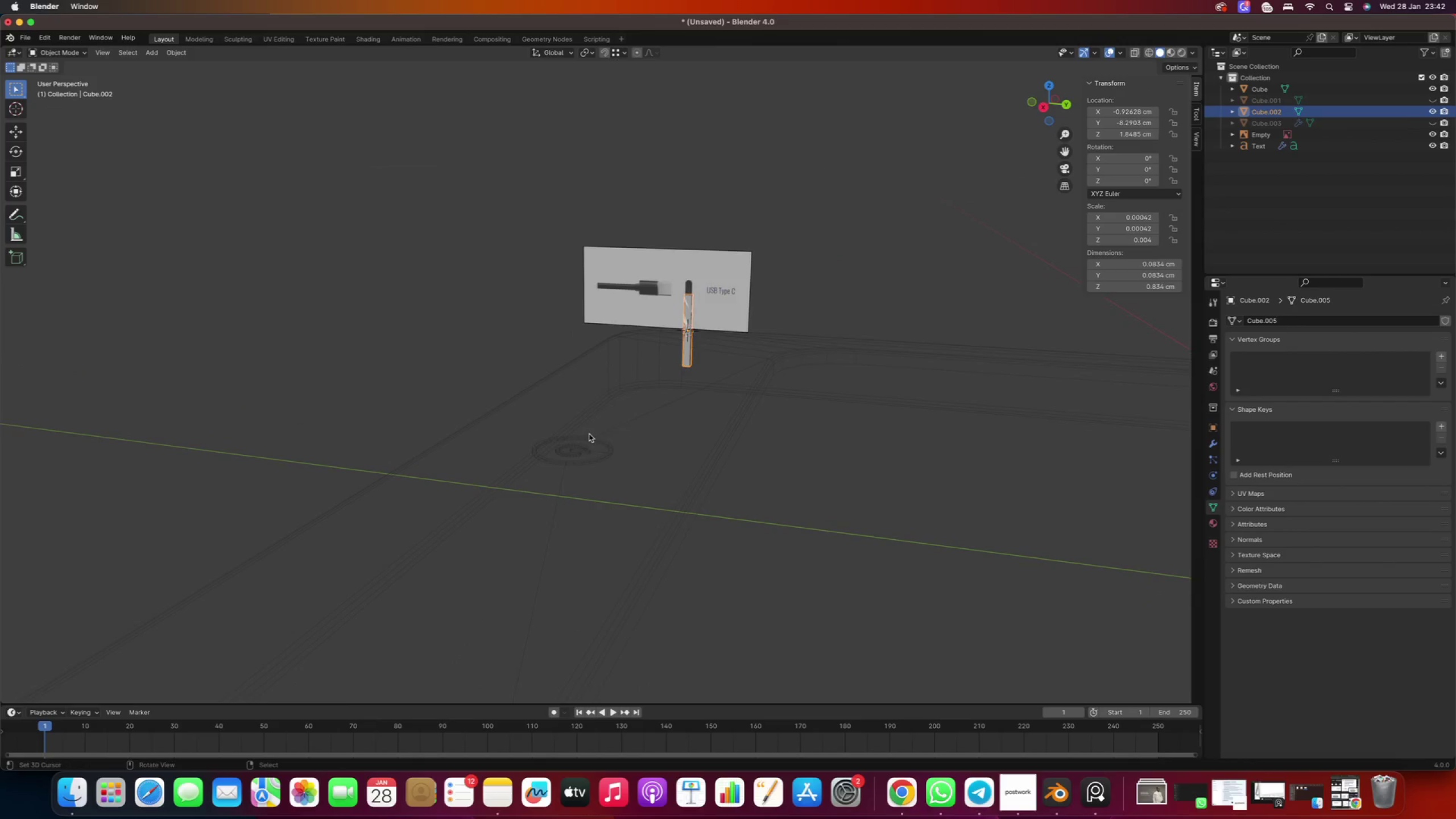 
key(Numpad1)
 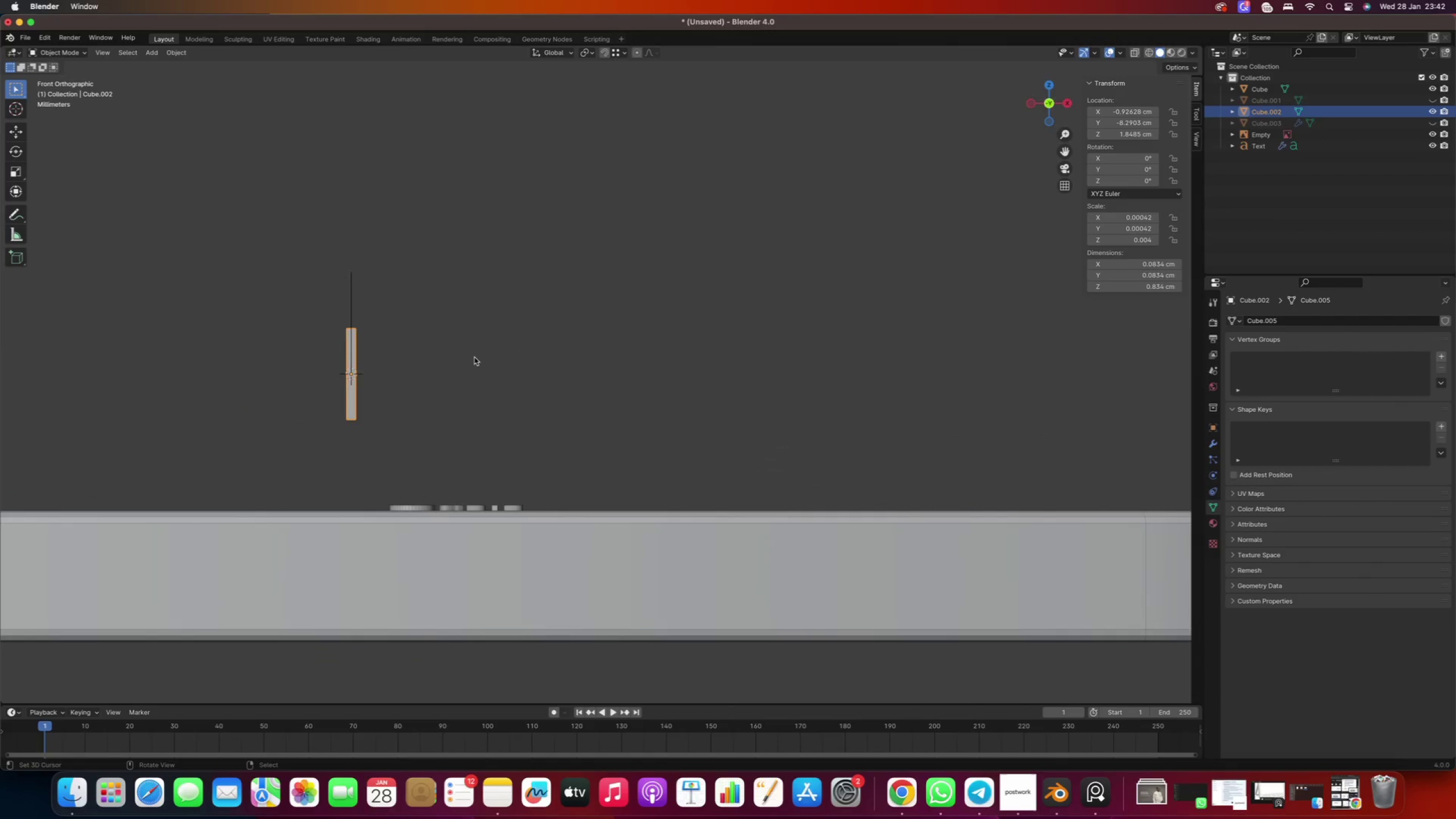 
key(Numpad3)
 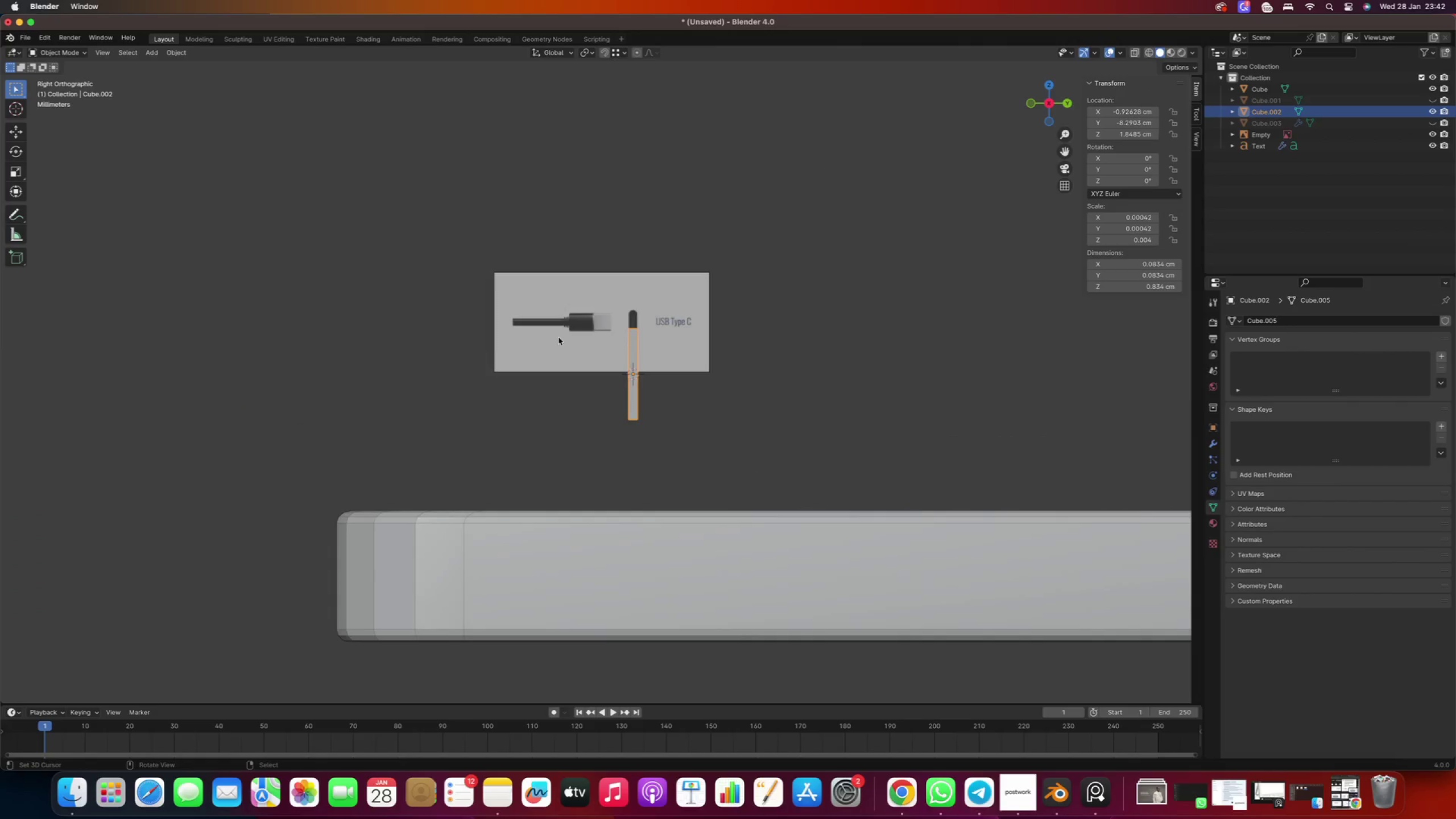 
hold_key(key=ShiftRight, duration=0.5)
 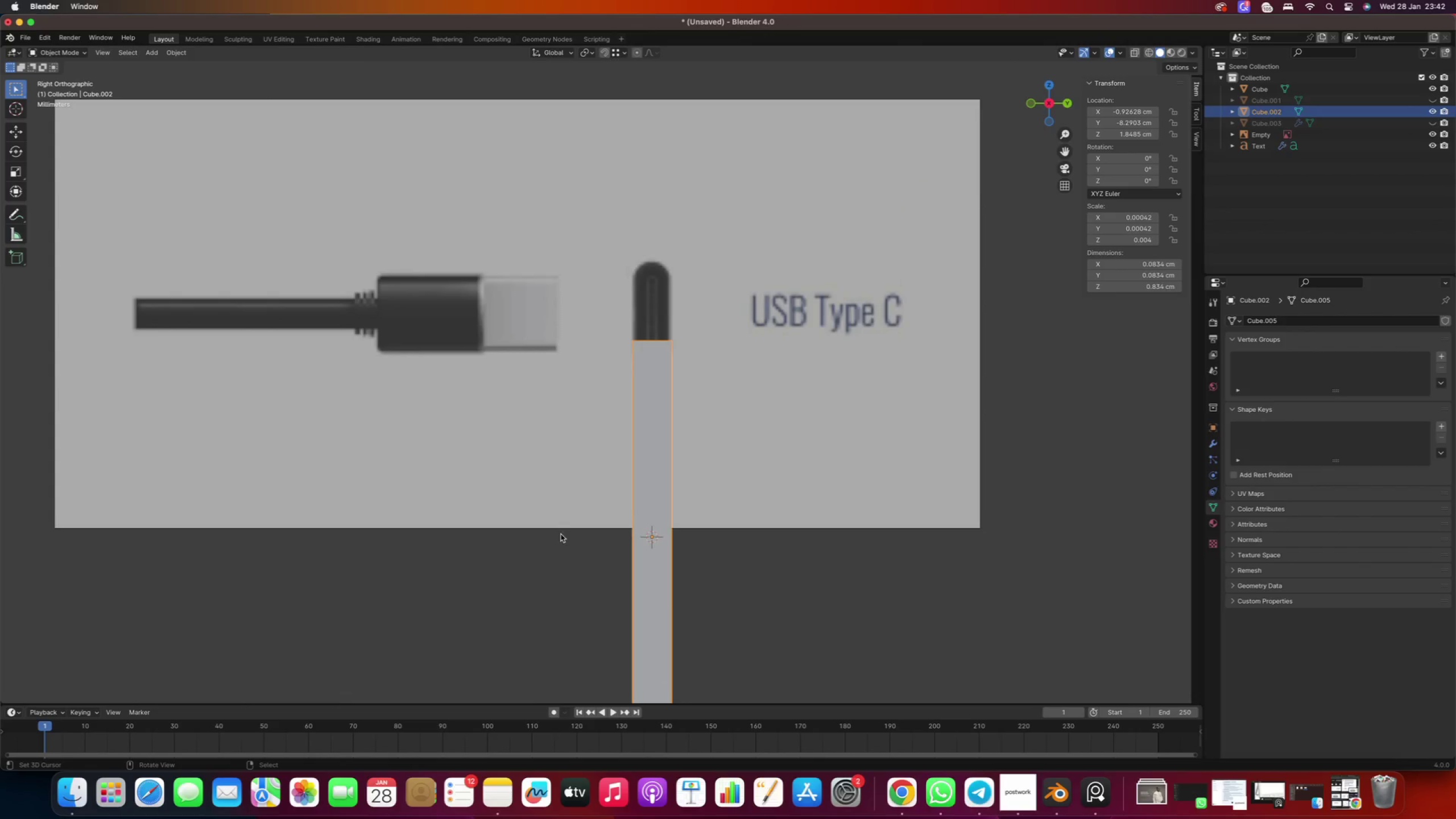 
scroll: coordinate [629, 372], scroll_direction: up, amount: 20.0
 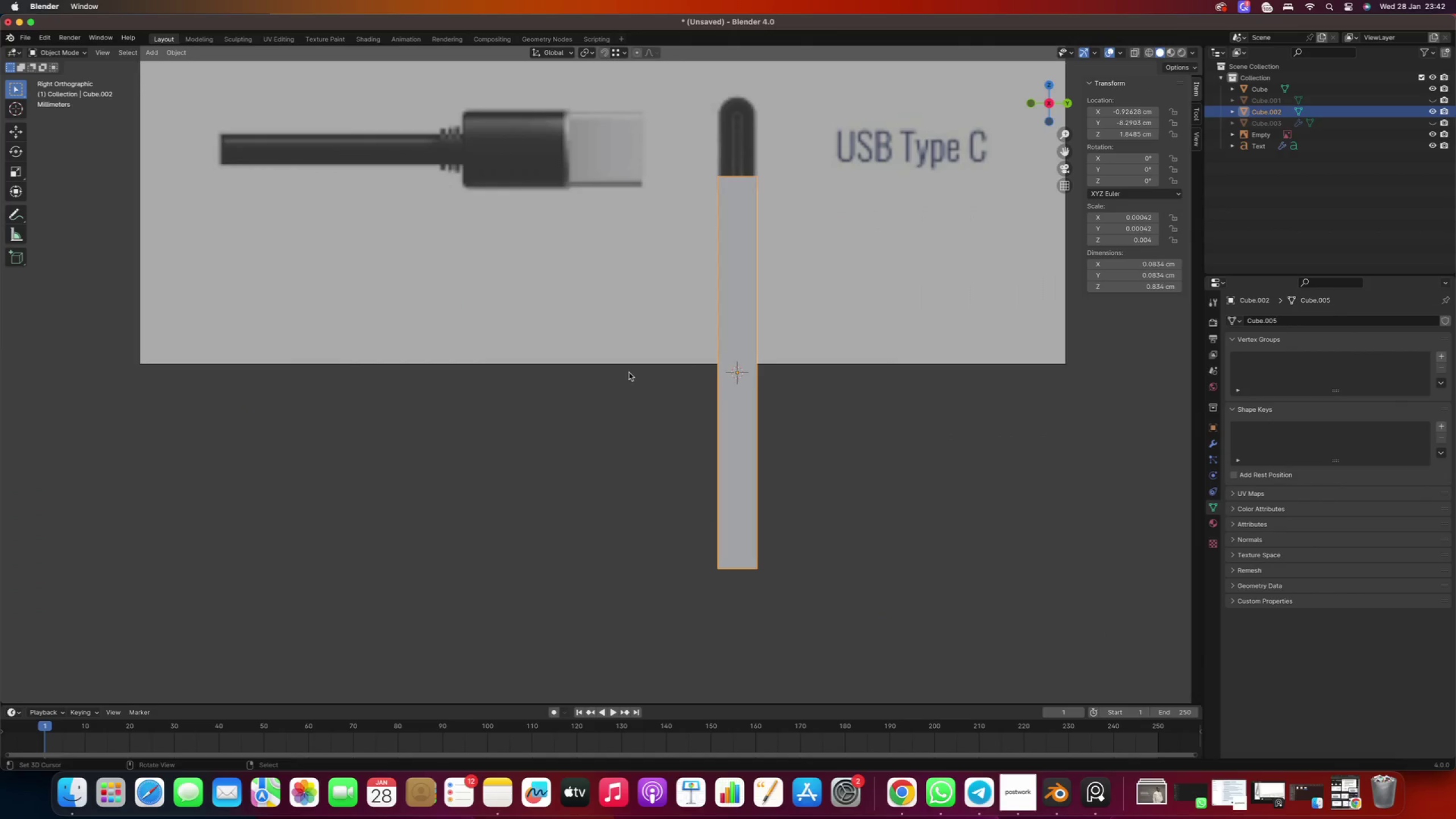 
type(gyxz)
 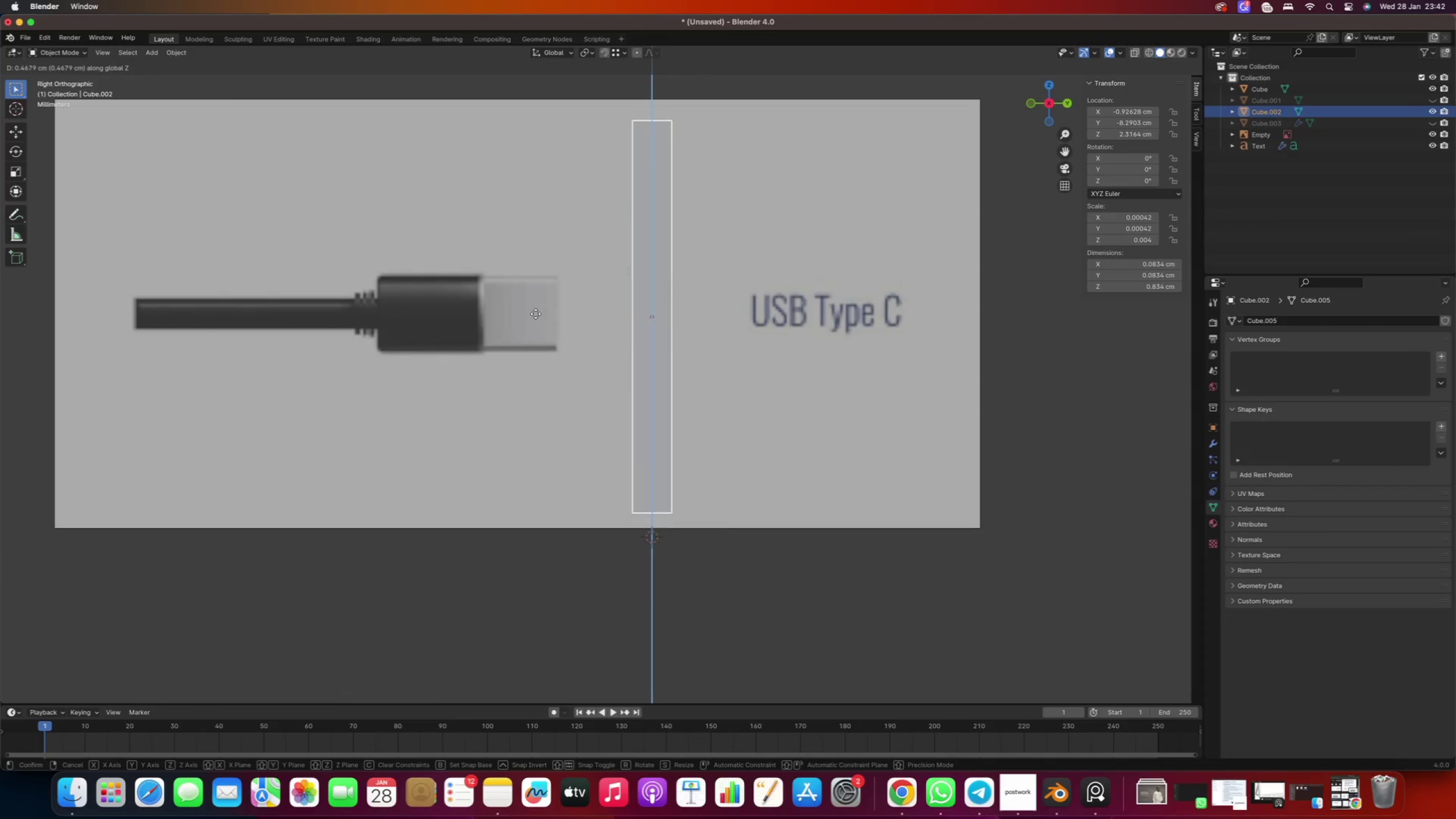 
left_click([536, 314])
 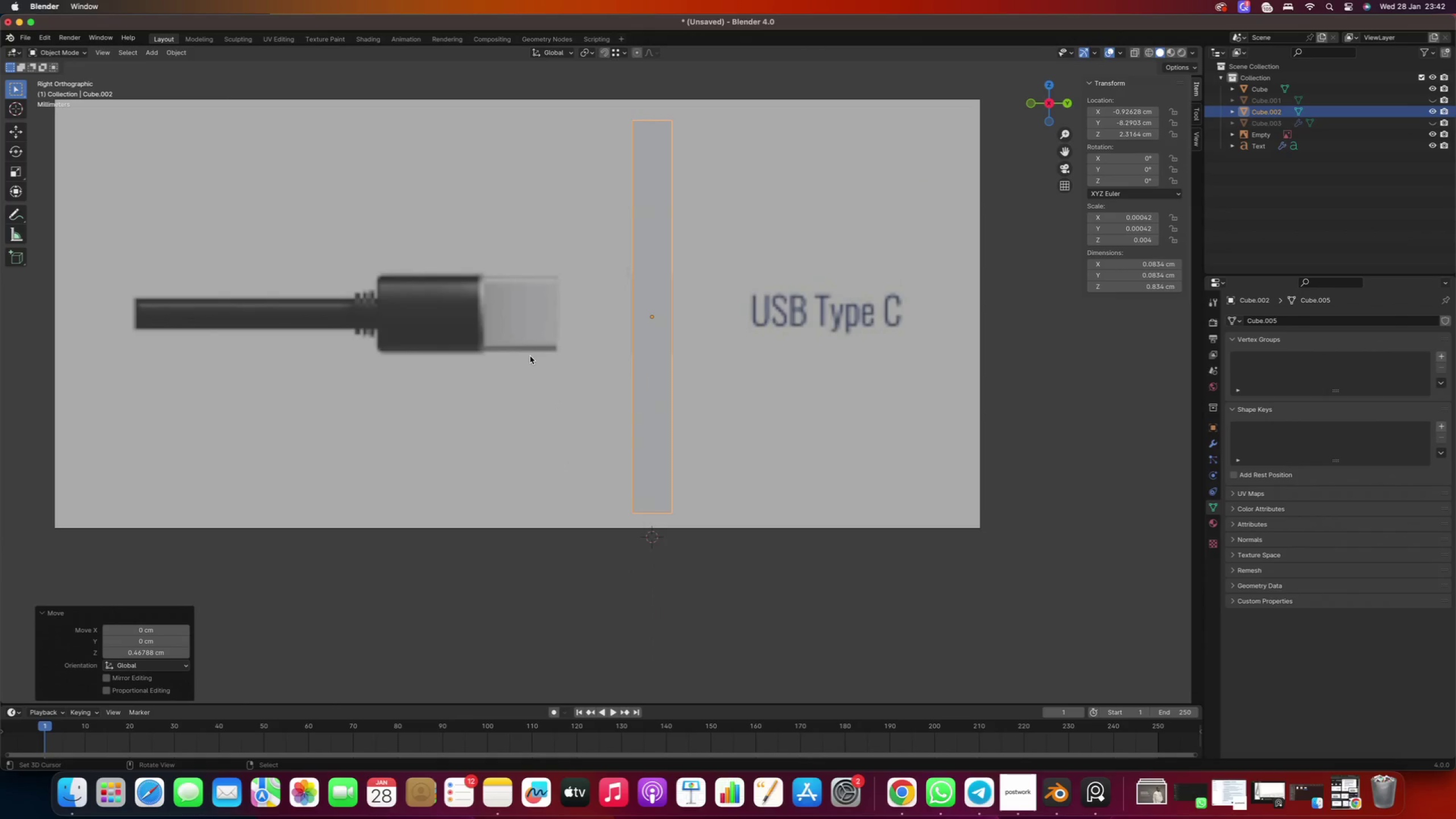 
key(S)
 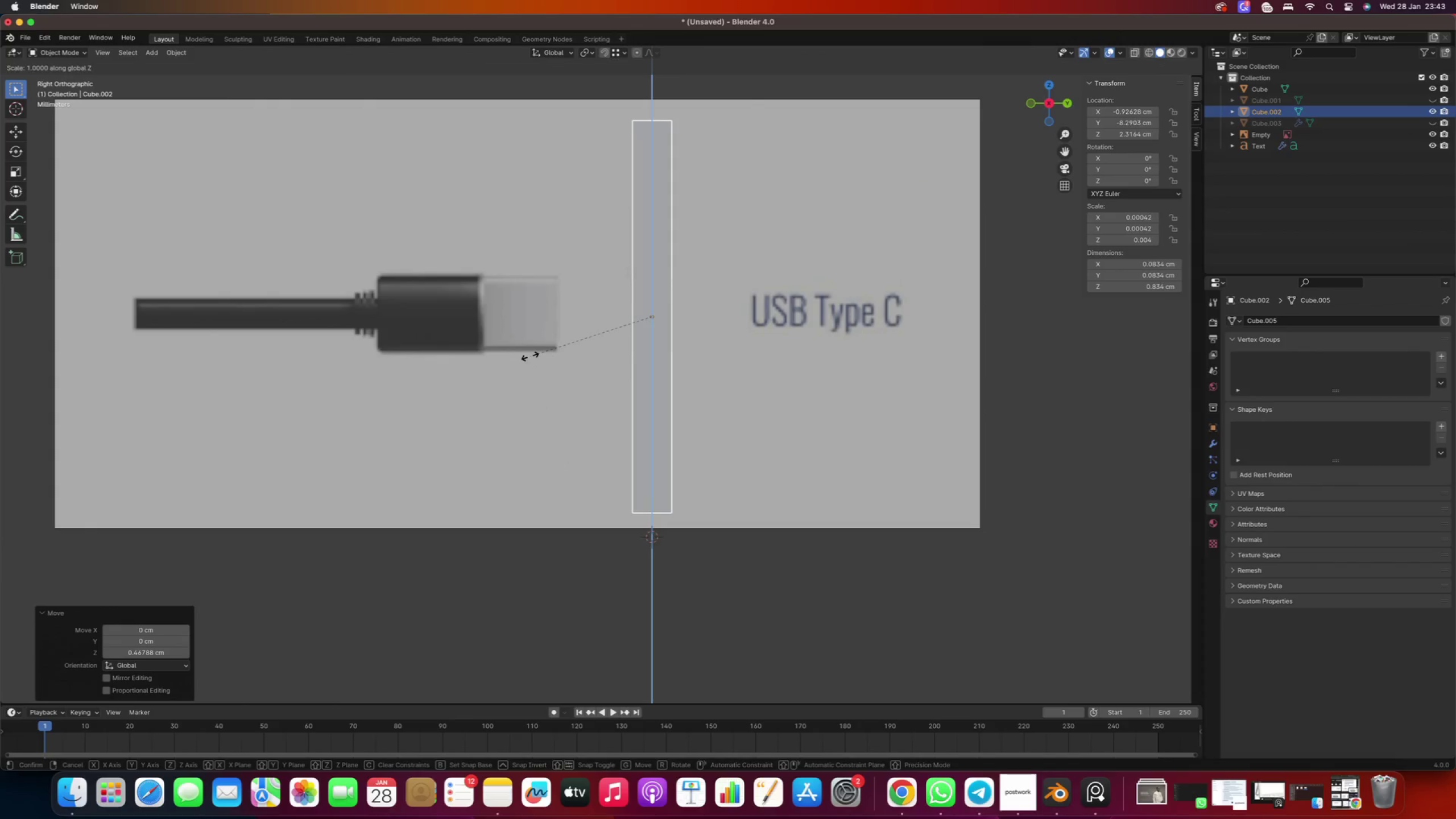 
key(Z)
 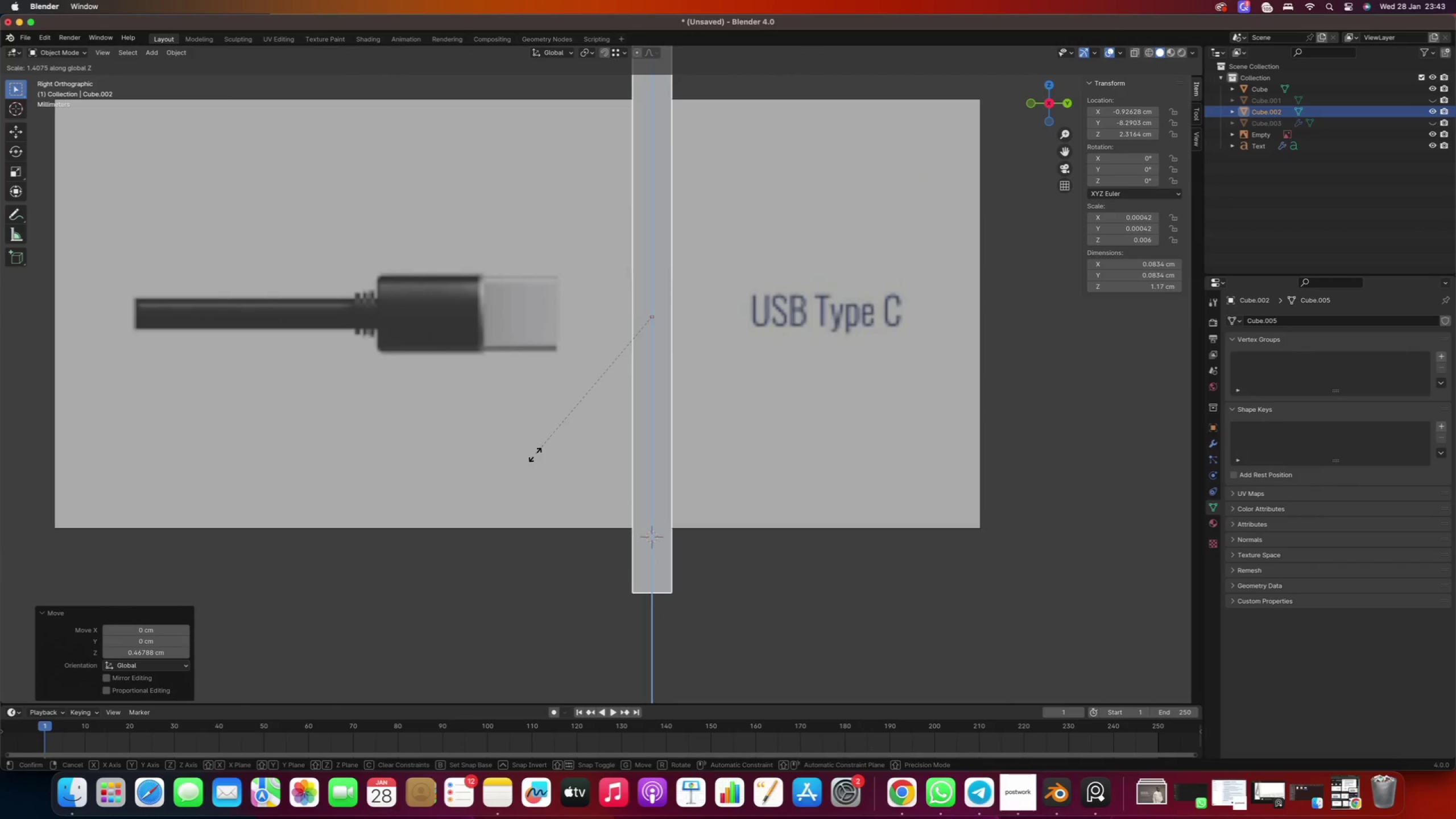 
left_click([536, 457])
 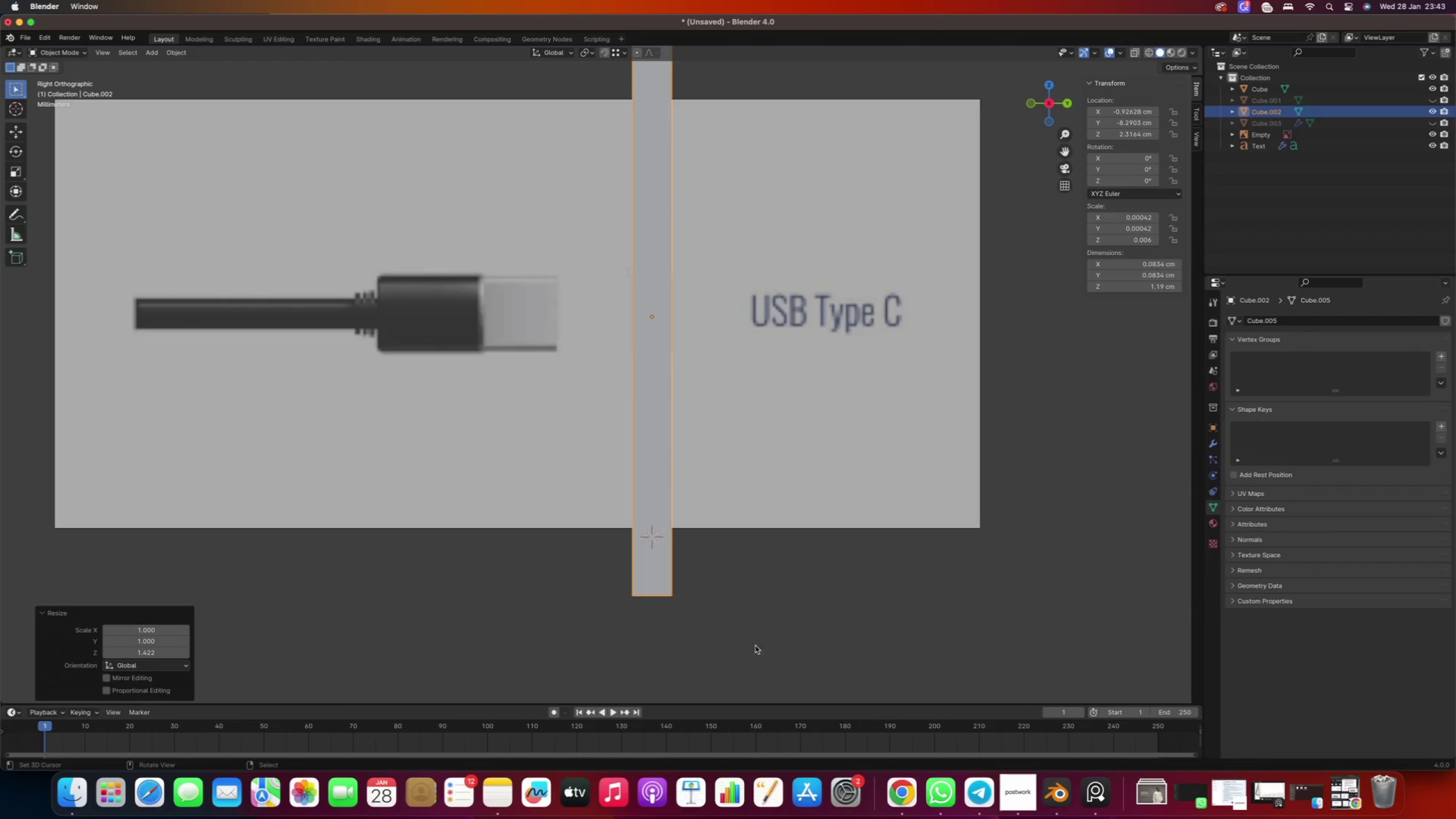 
type(sz)
 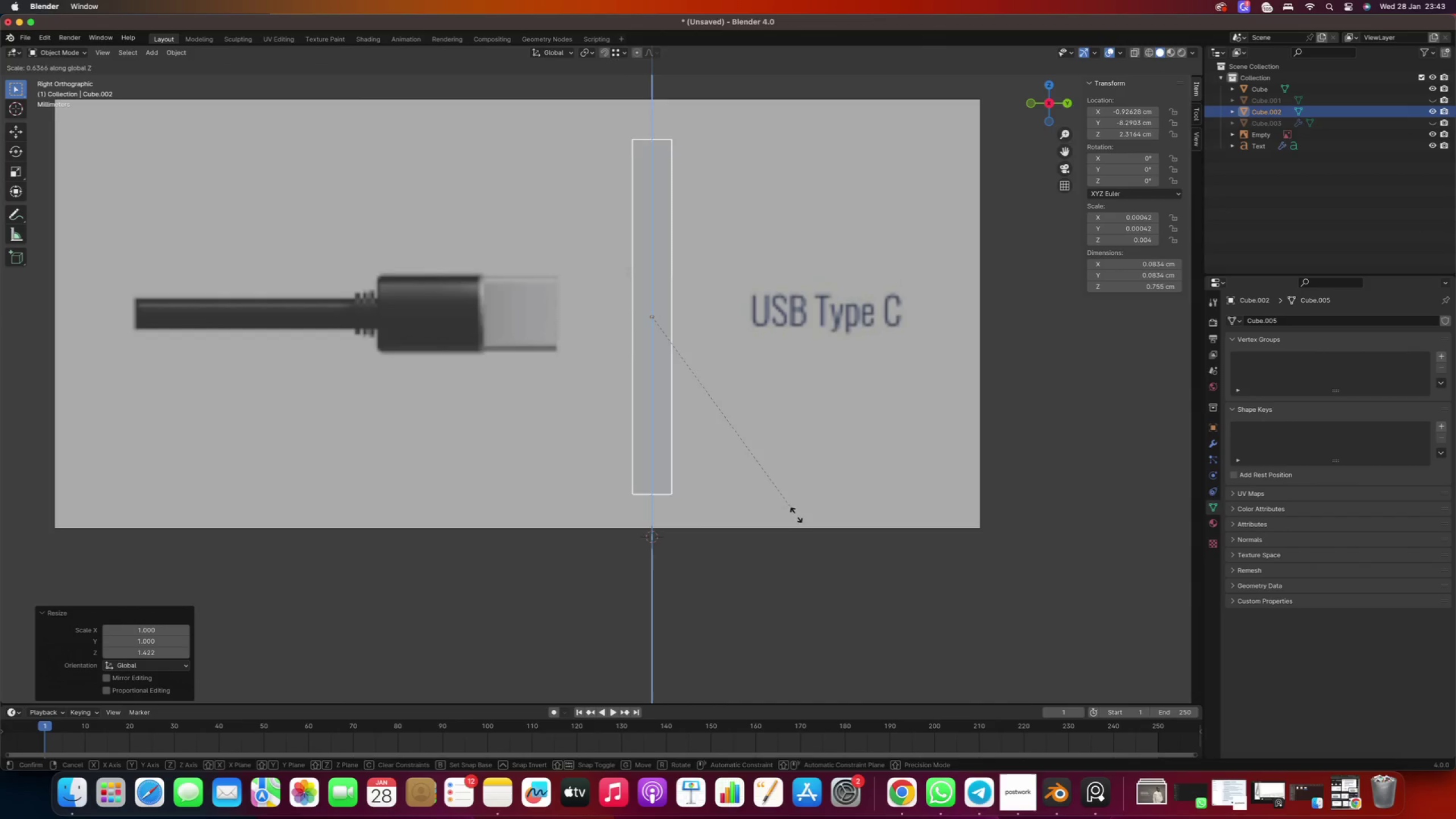 
left_click([795, 491])
 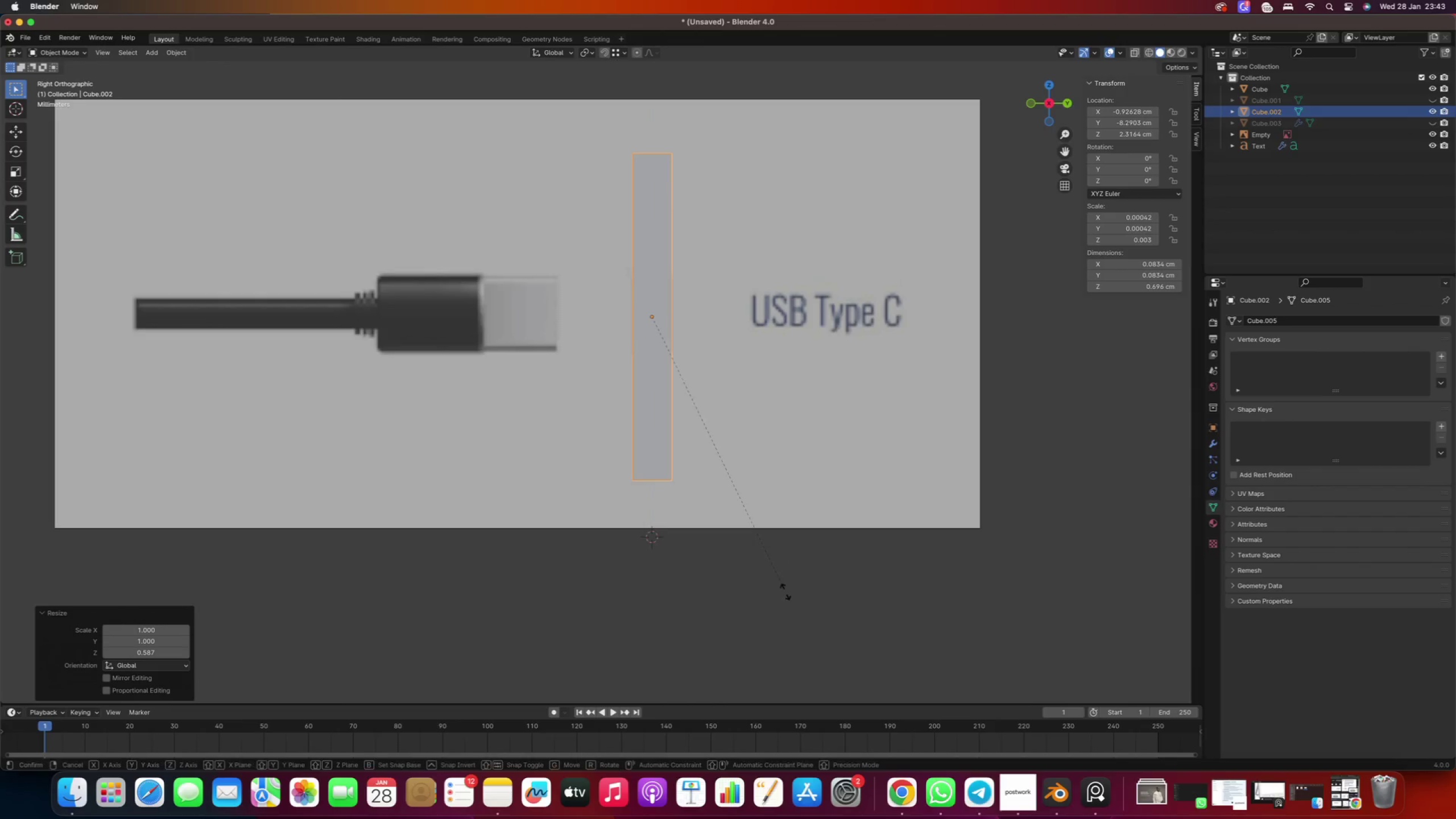 
type(sz)
 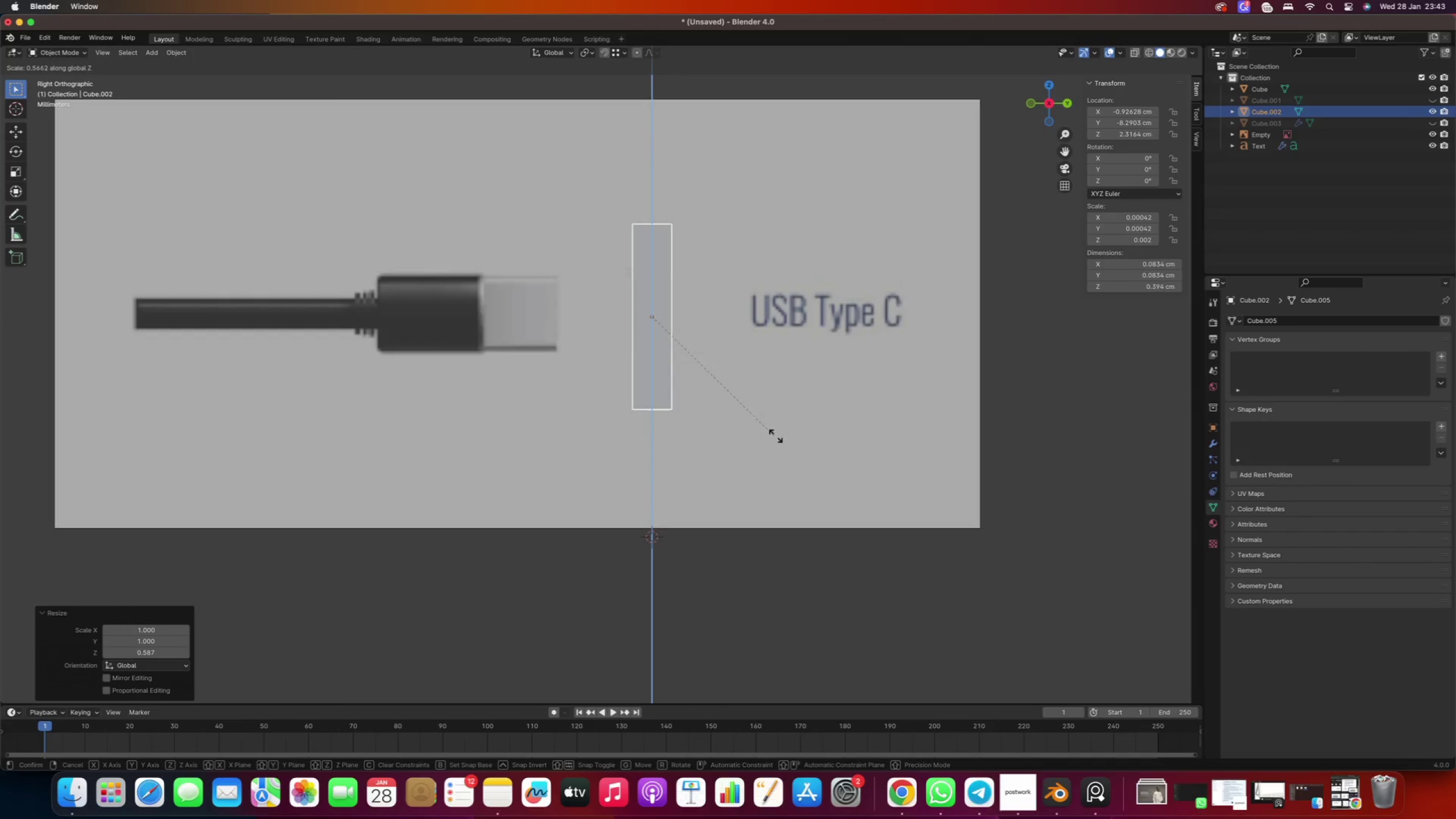 
left_click([775, 420])
 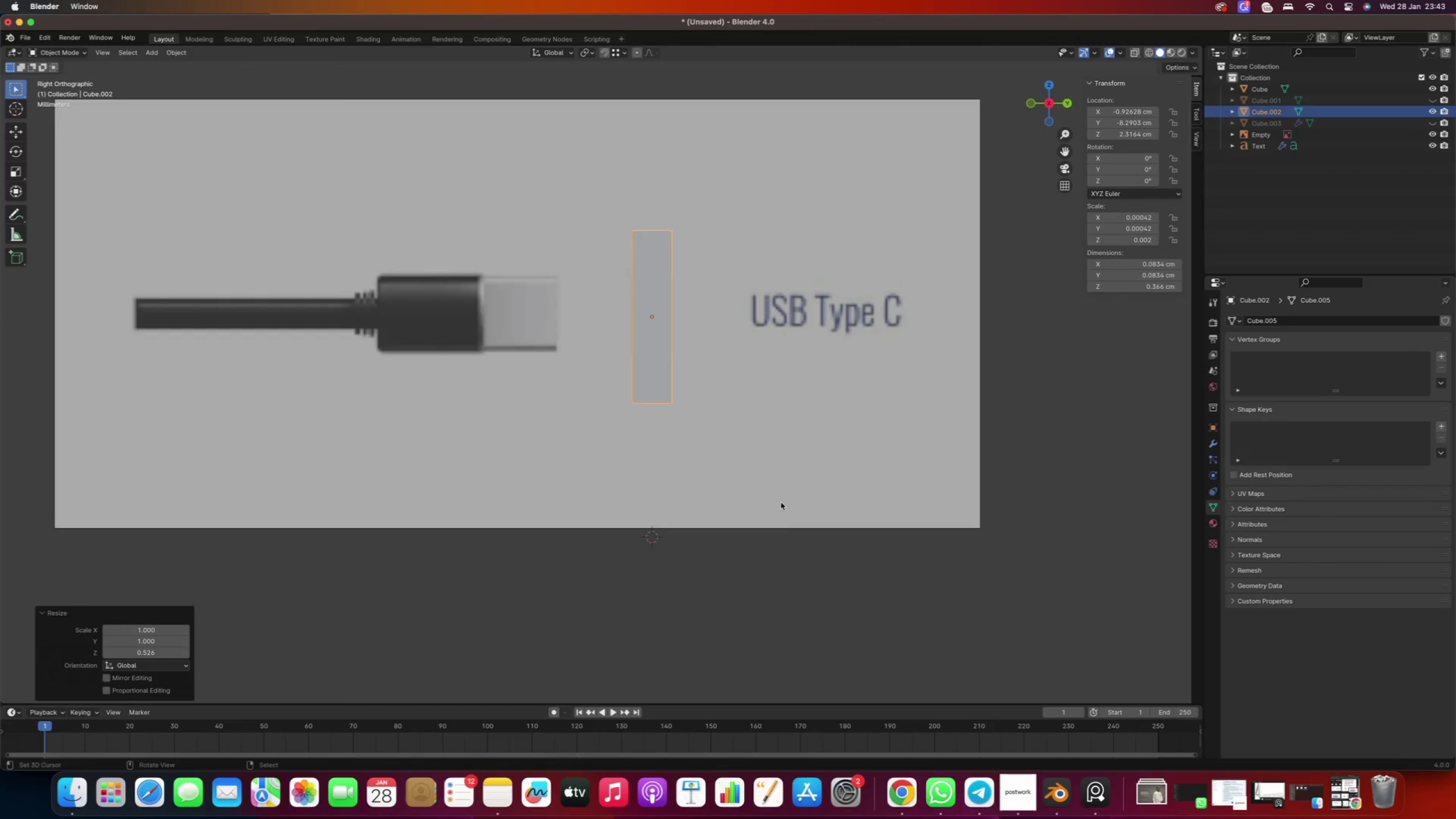 
type(sz)
 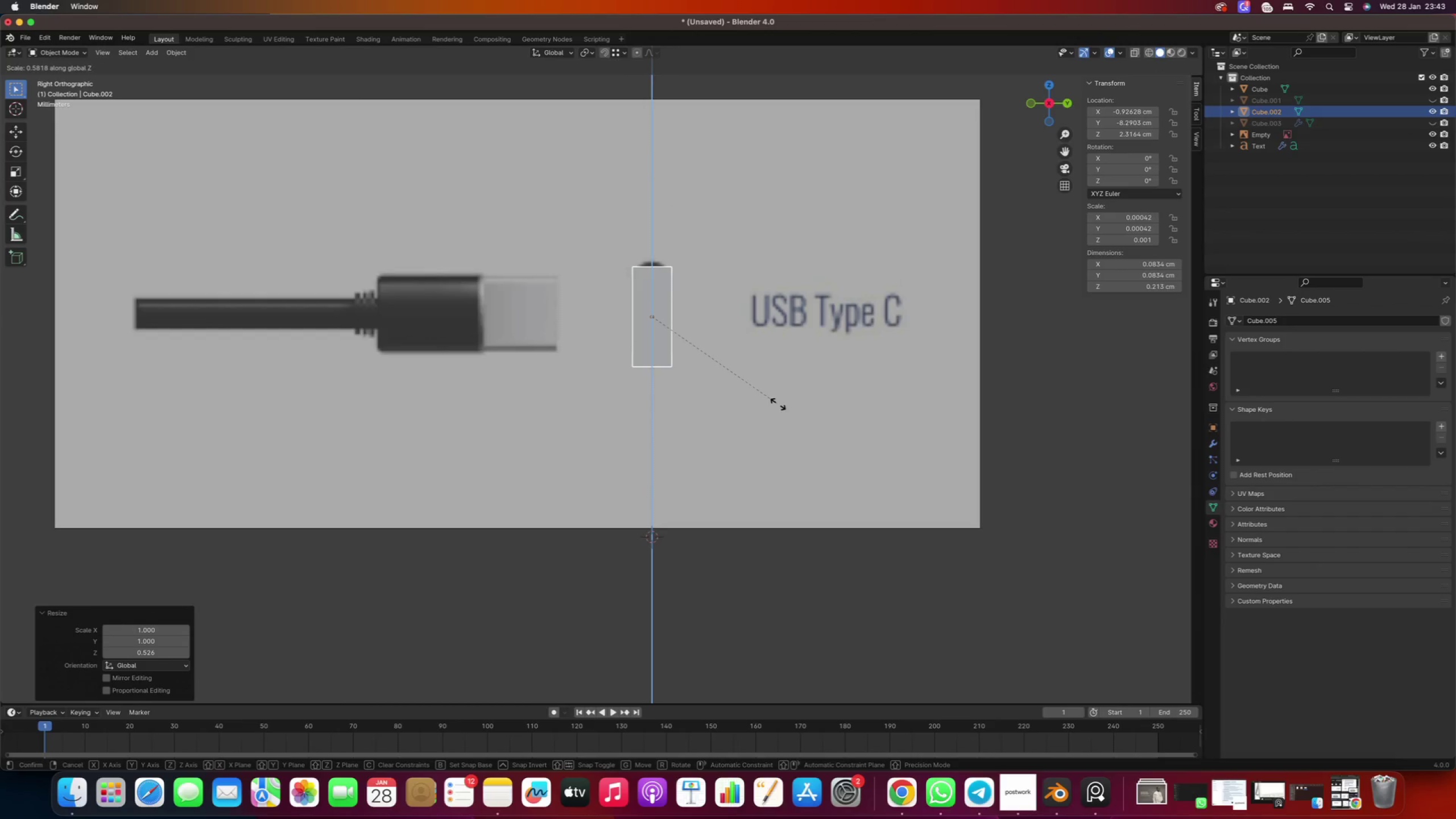 
left_click([778, 403])
 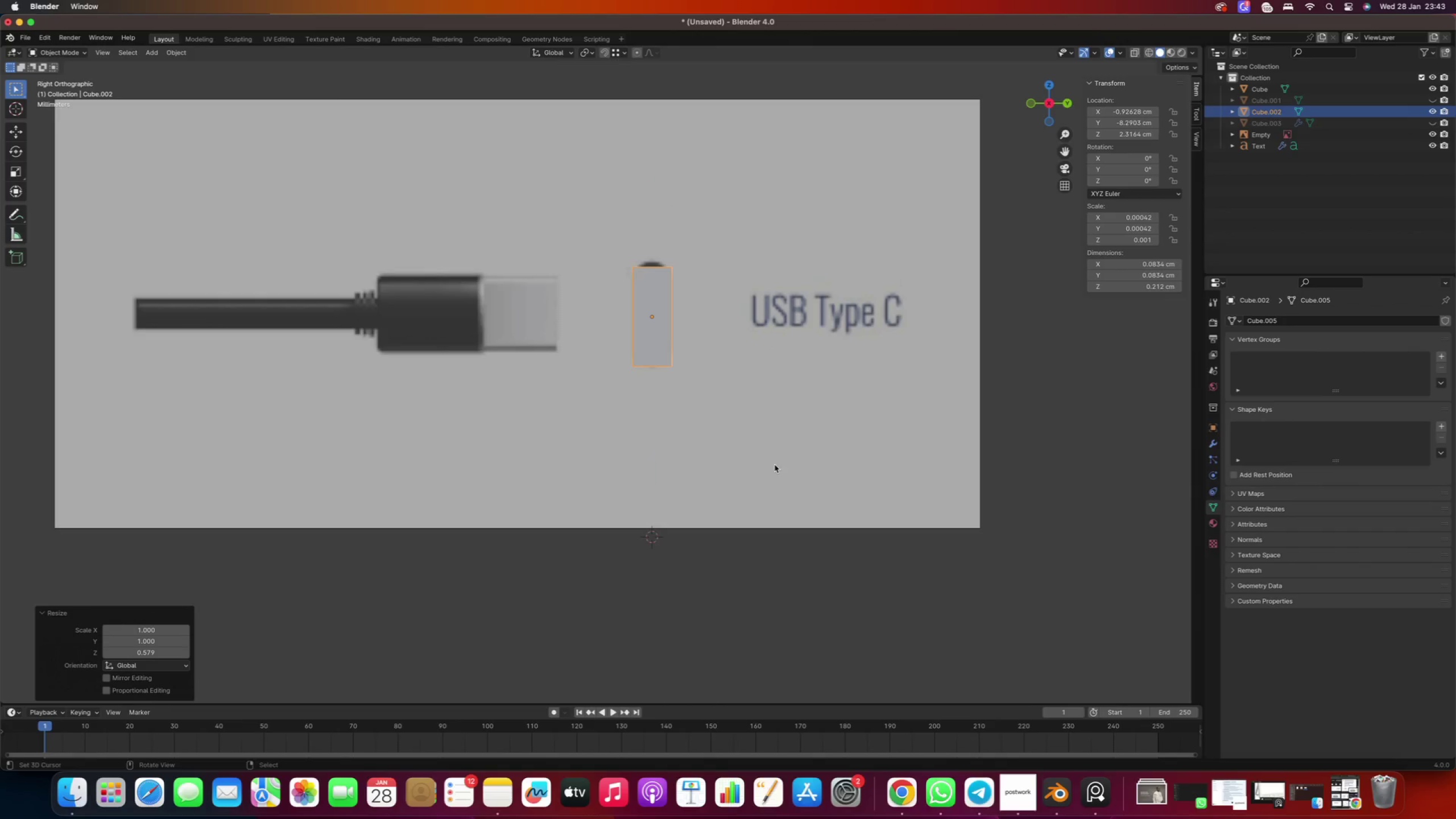 
type(sz)
 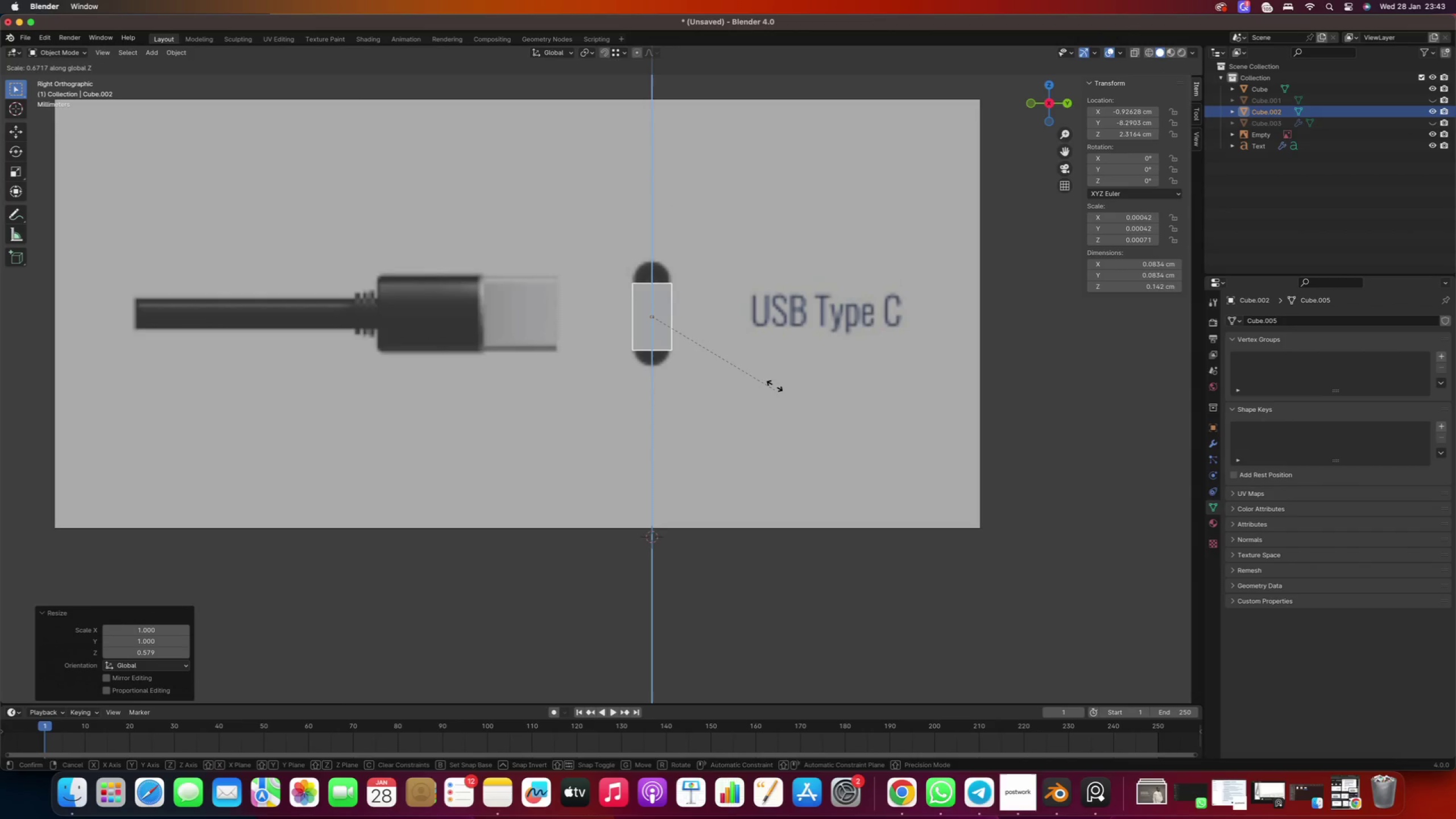 
left_click([775, 382])
 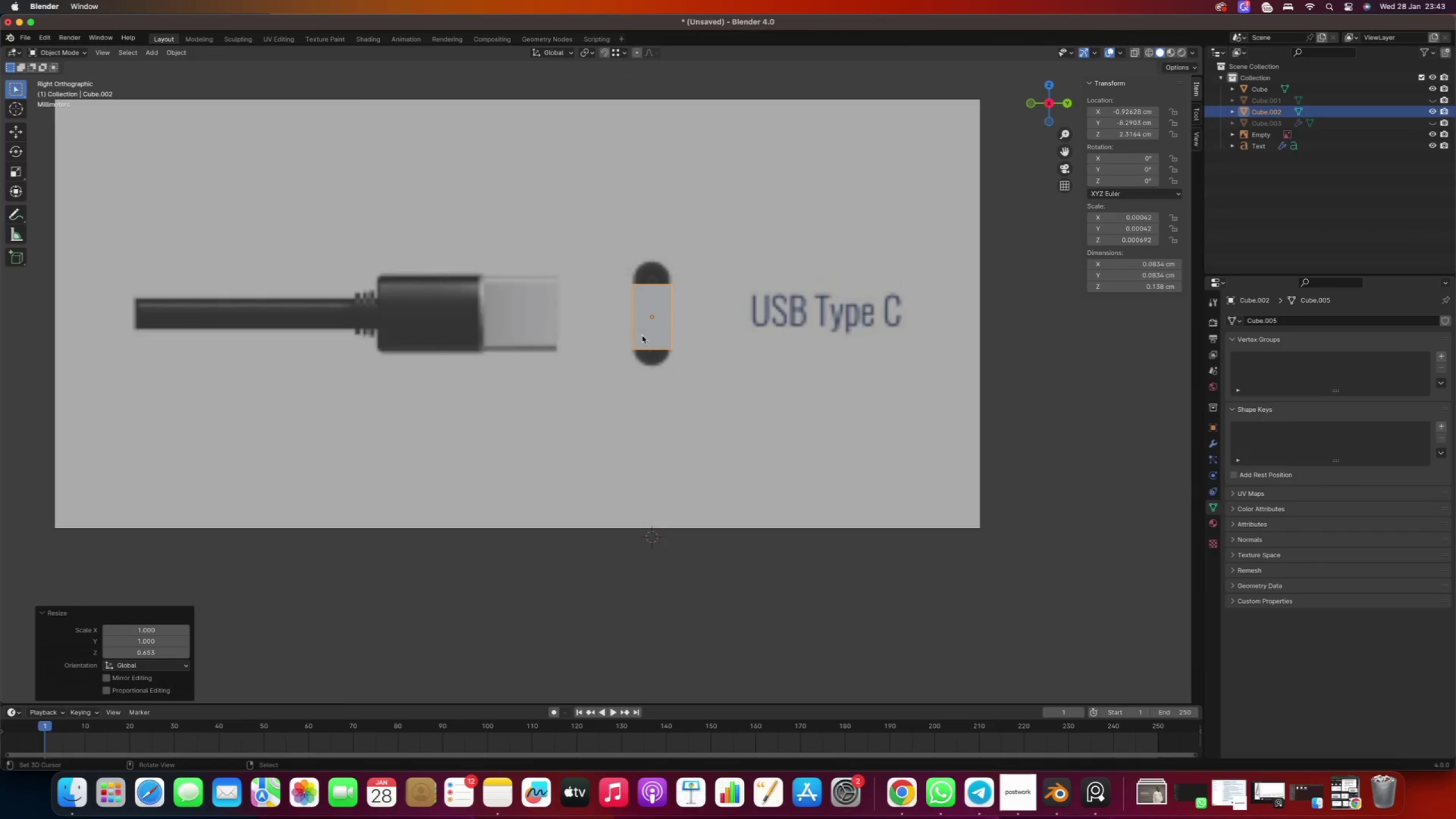 
hold_key(key=ShiftRight, duration=0.62)
 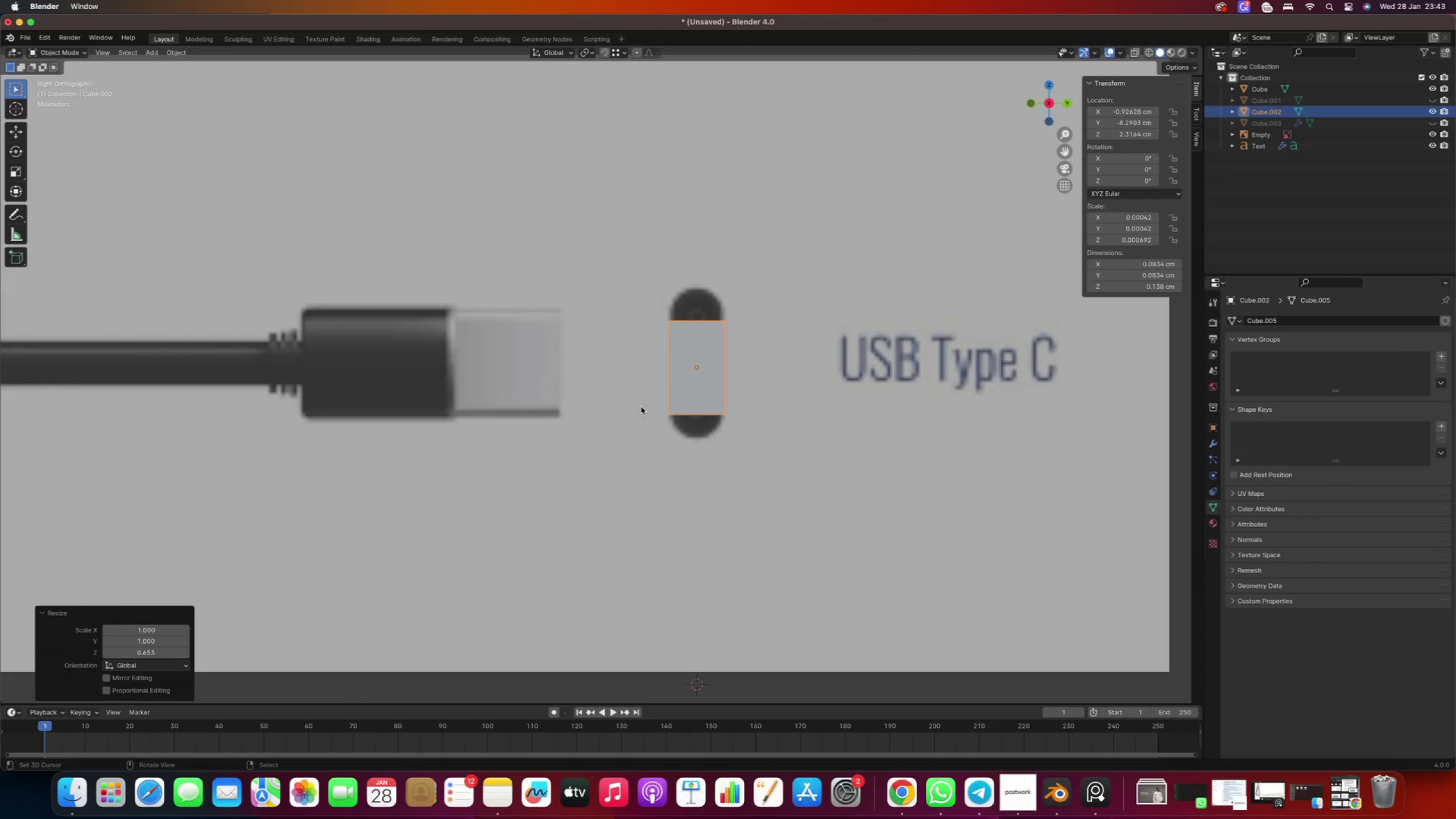 
scroll: coordinate [622, 324], scroll_direction: up, amount: 2.0
 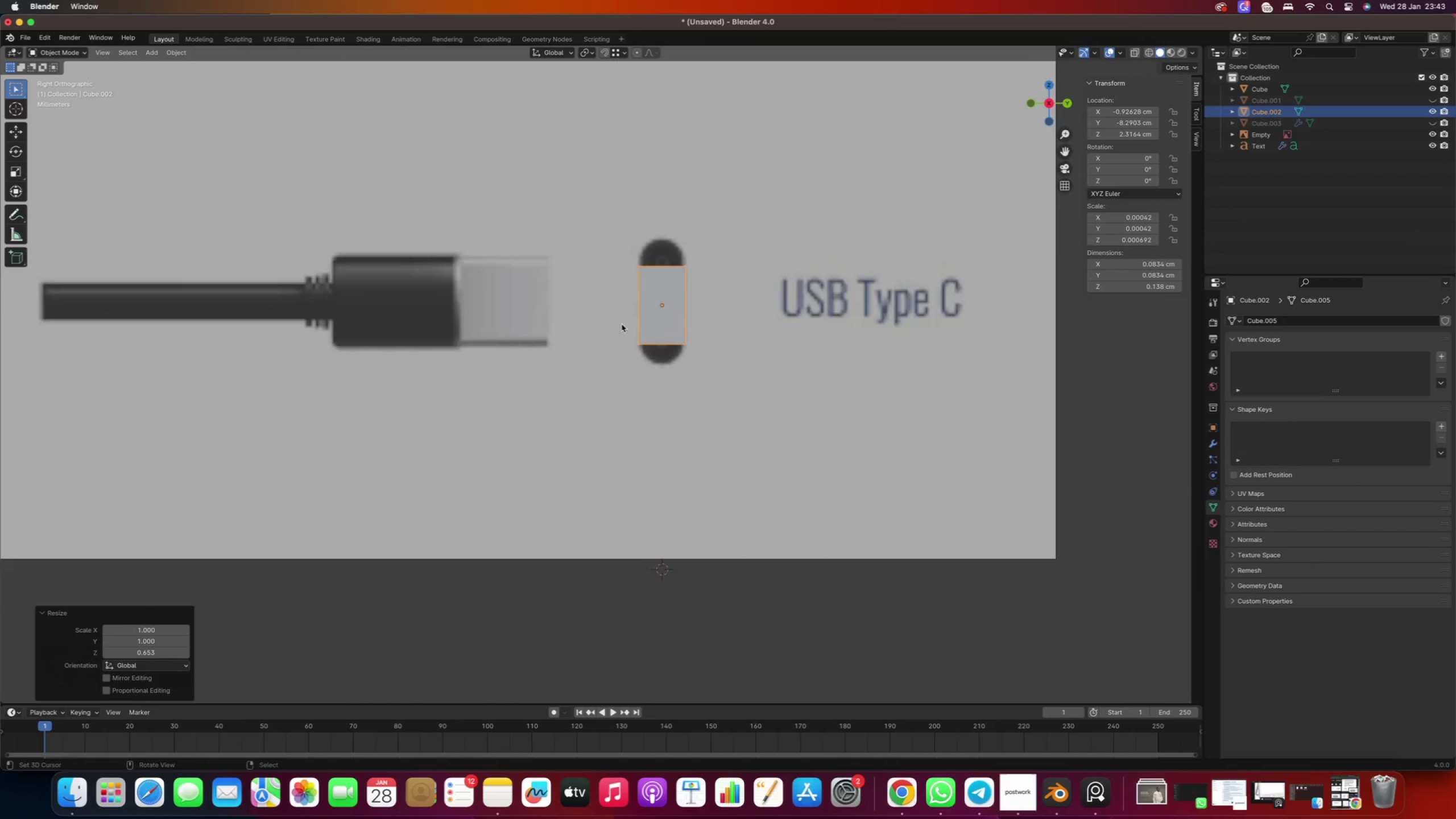 
type(gz)
 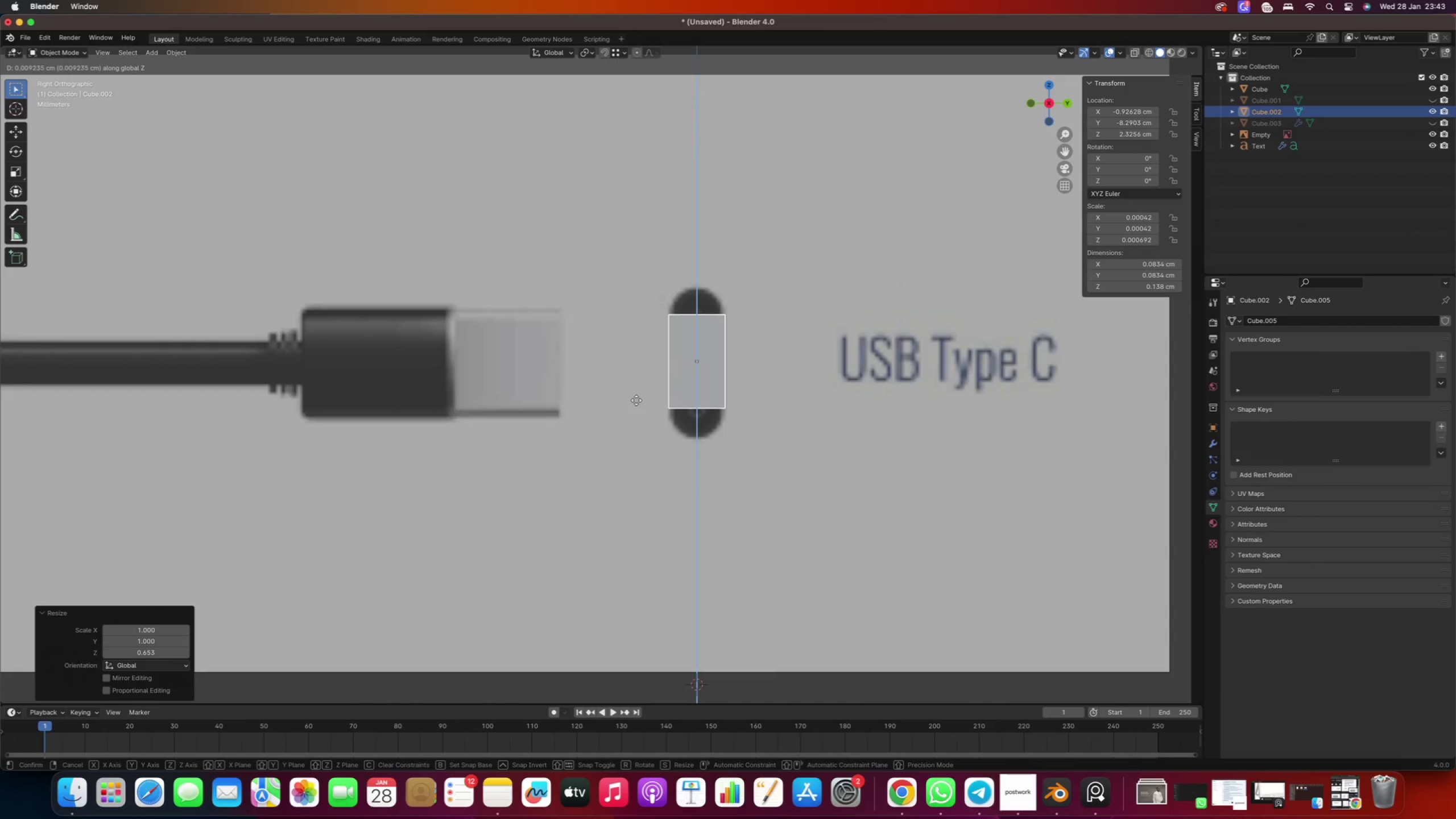 
left_click([636, 400])
 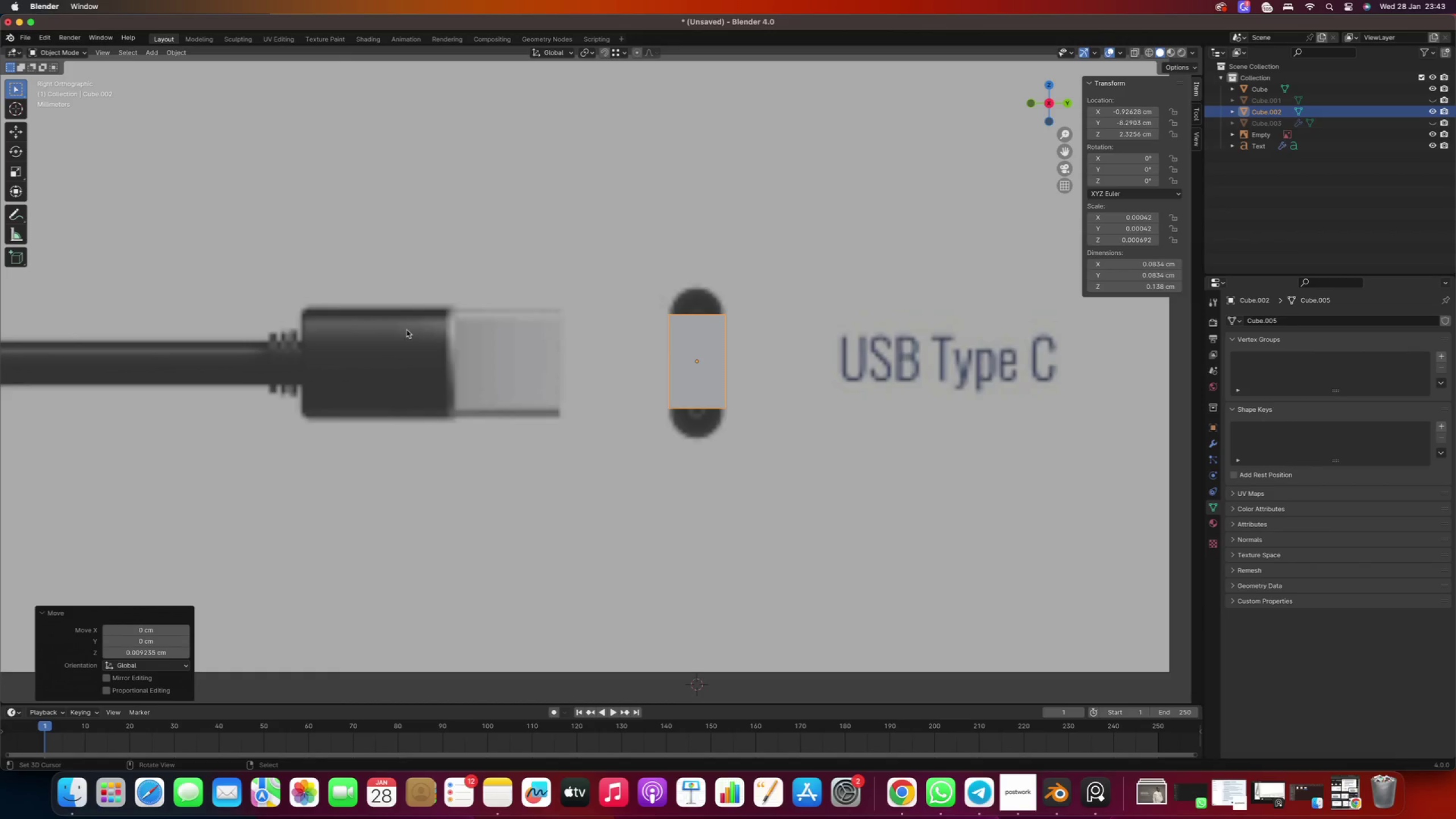 
type(sz)
 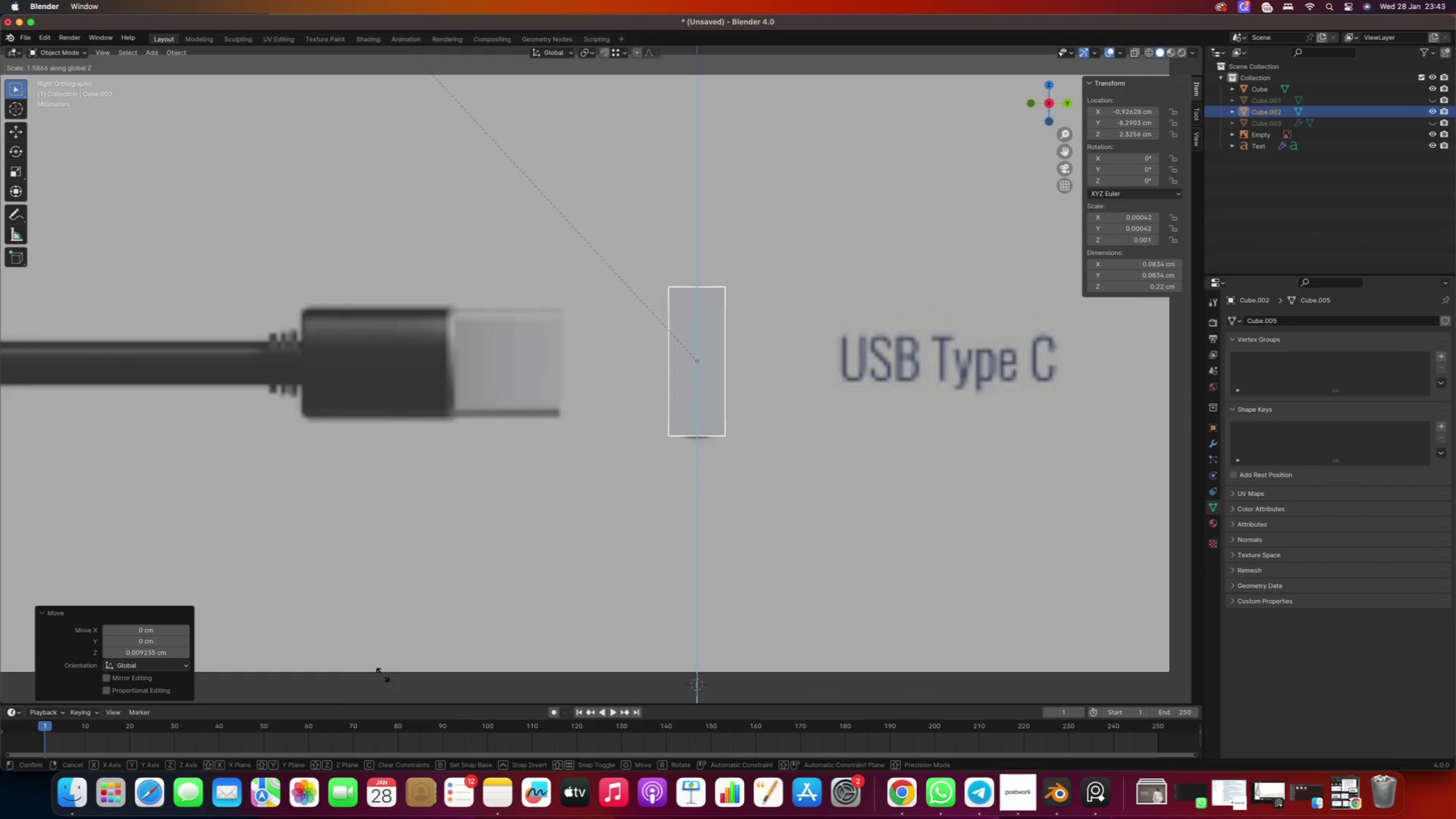 
left_click([379, 654])
 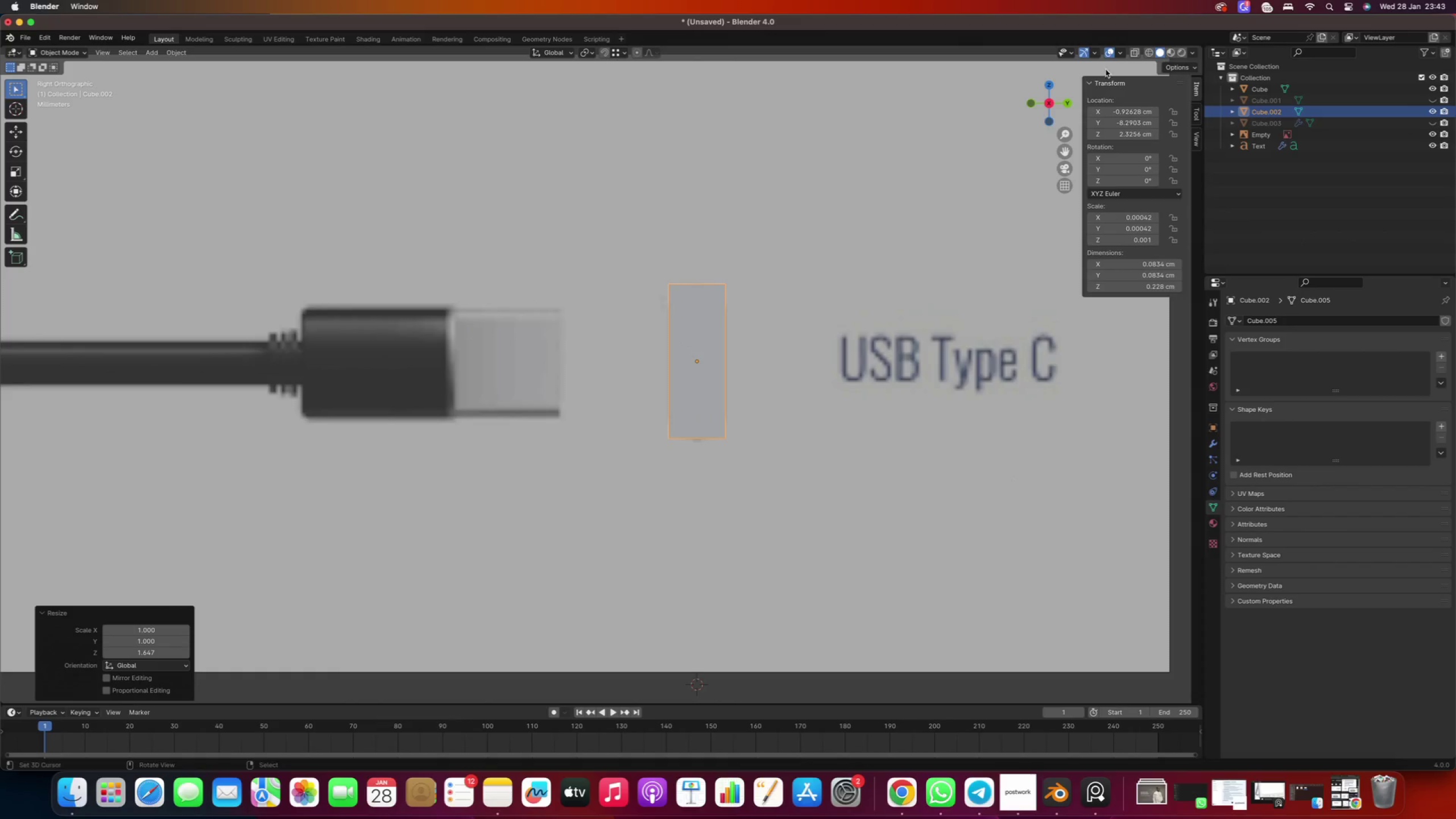 
left_click([1134, 53])
 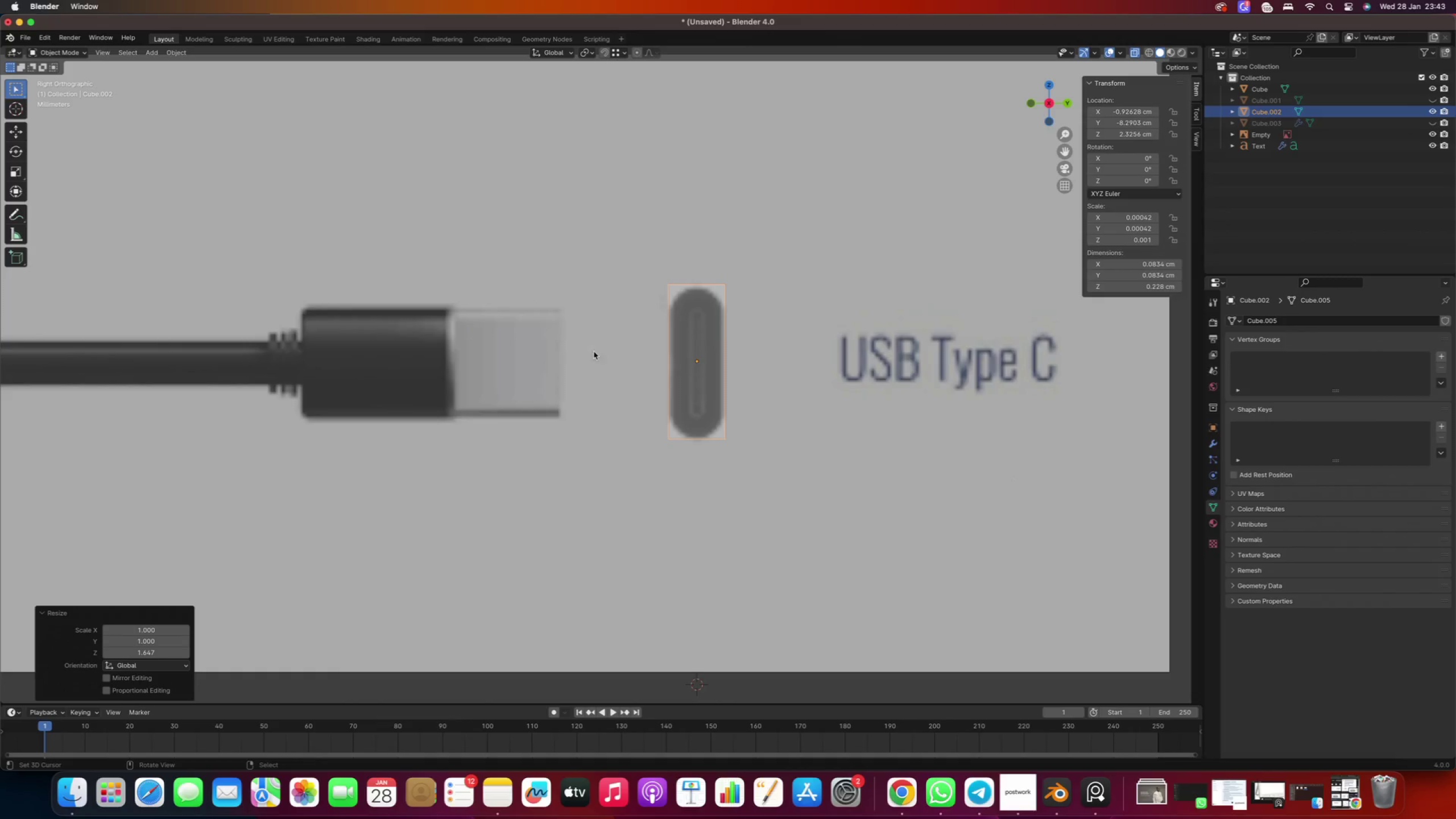 
type(sz)
 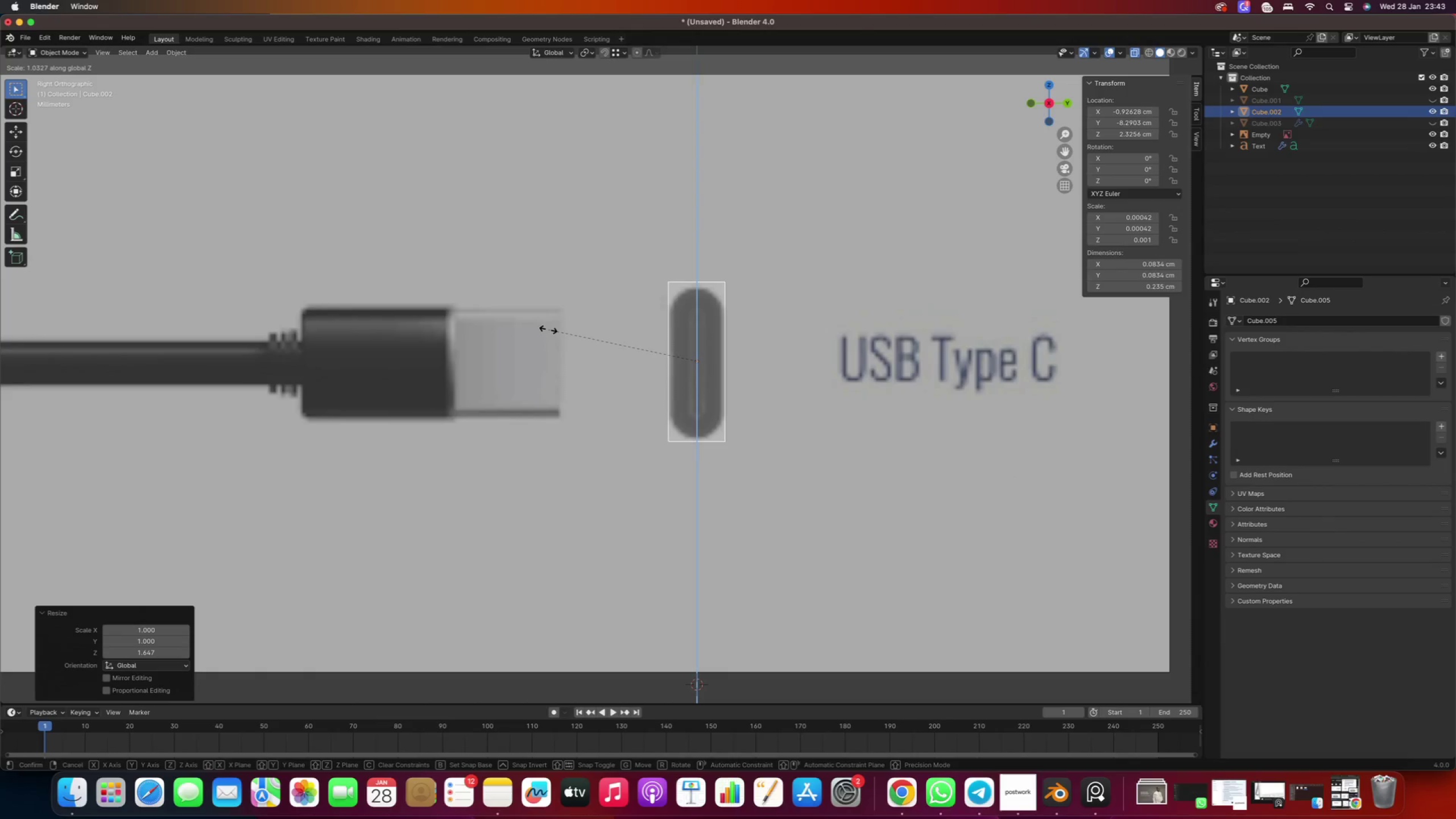 
left_click([548, 329])
 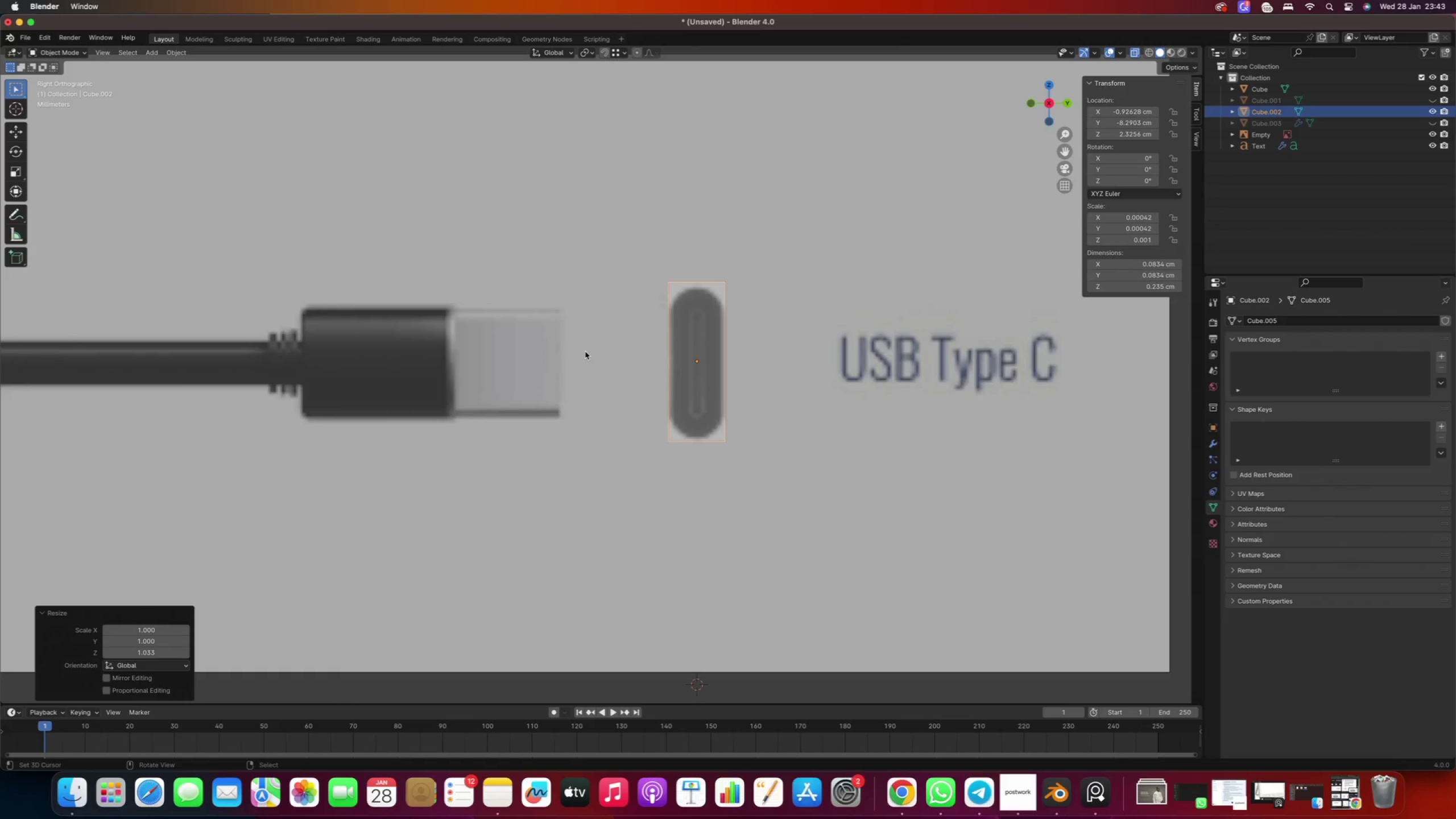 
key(Tab)
 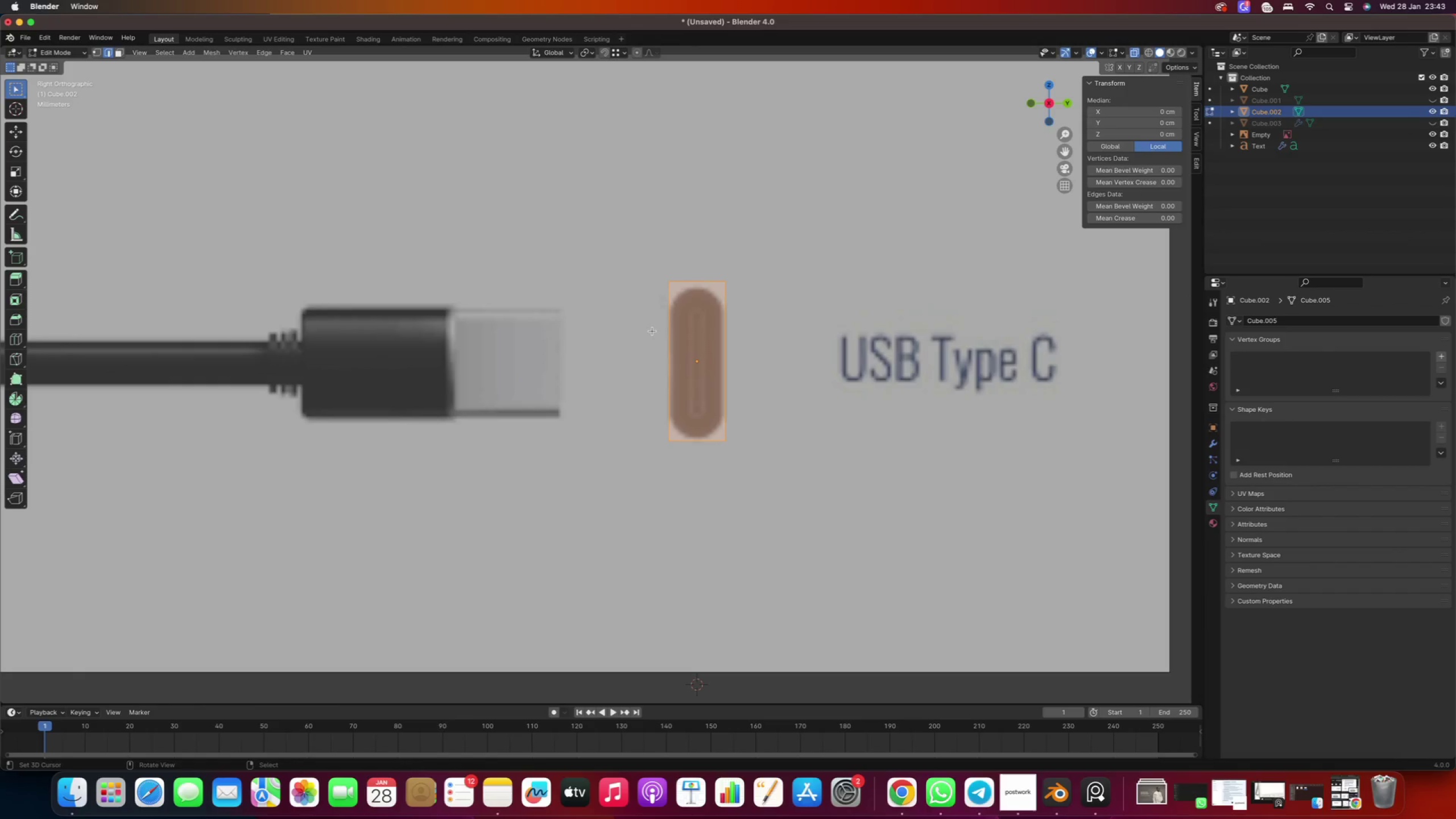 
scroll: coordinate [638, 356], scroll_direction: down, amount: 20.0
 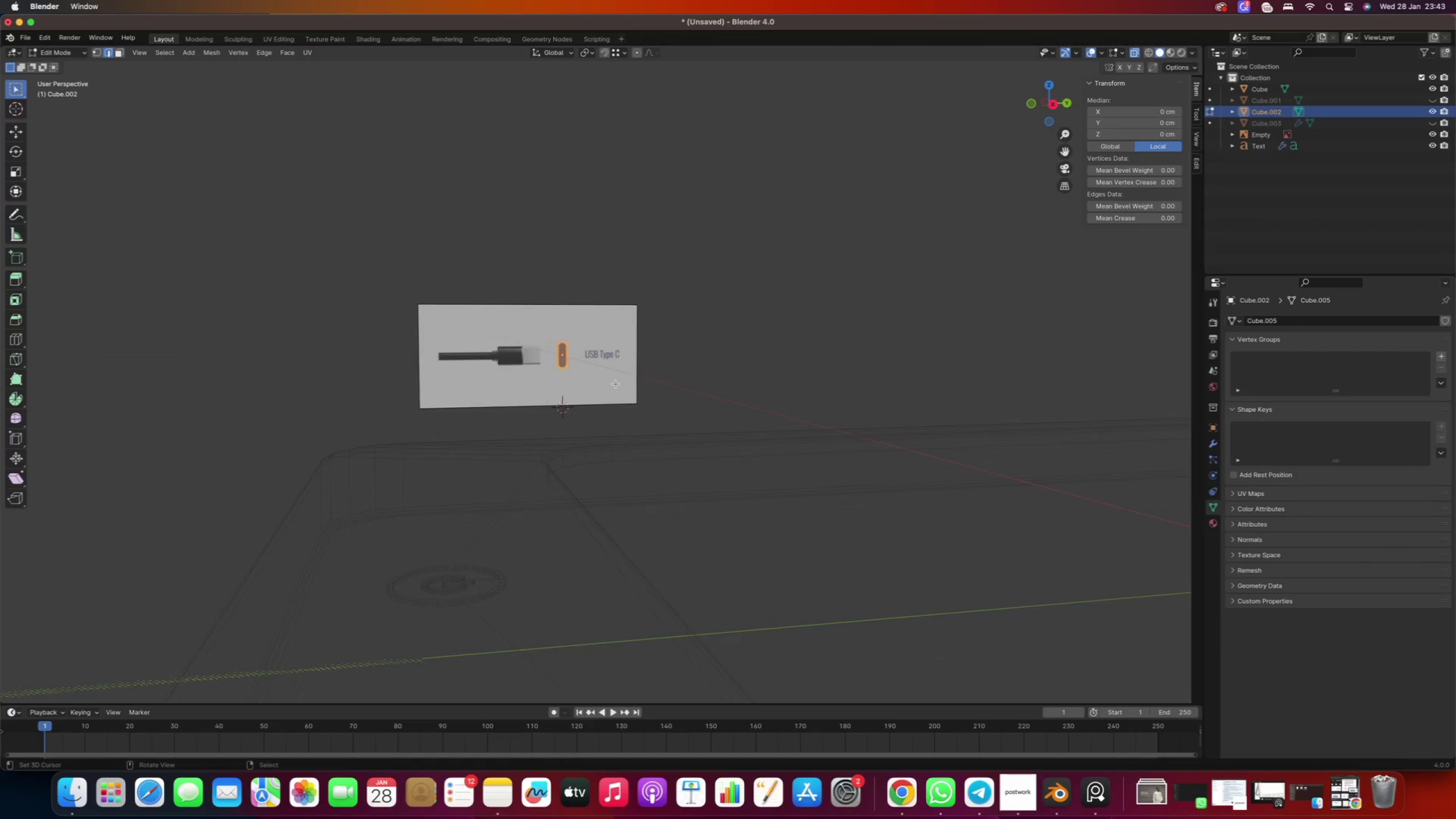 
key(Numpad1)
 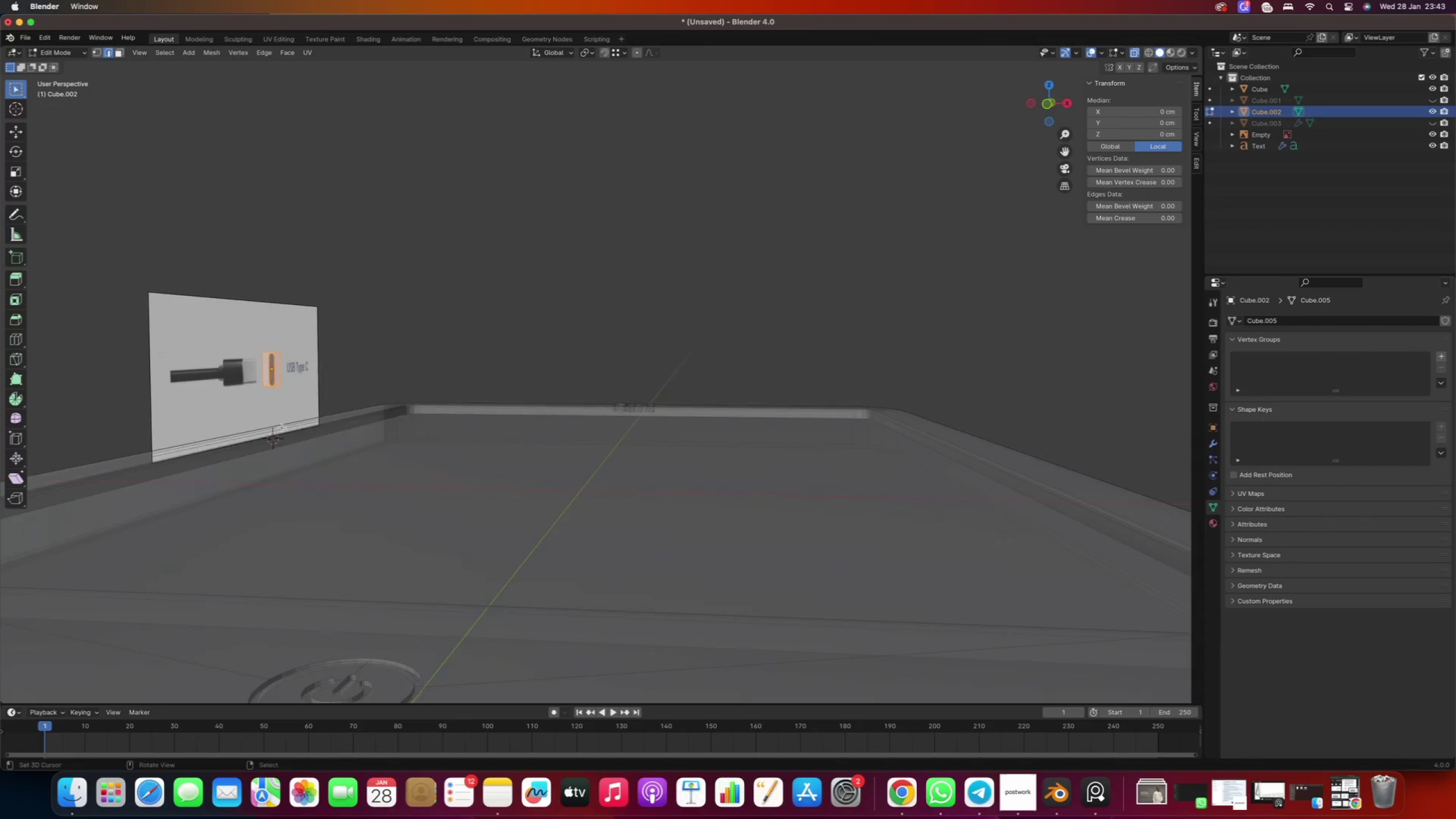 
key(Shift+ShiftRight)
 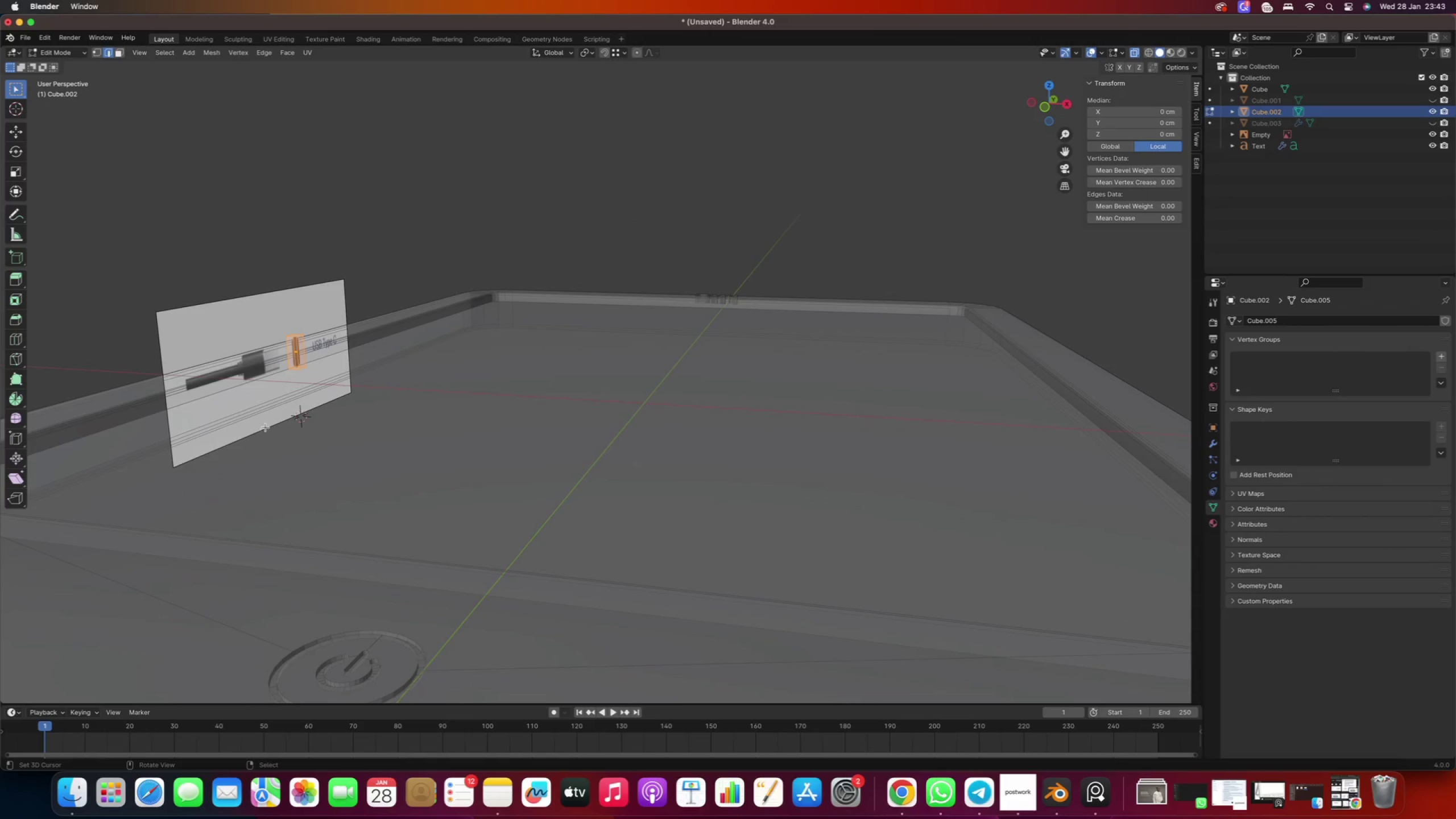 
hold_key(key=ShiftRight, duration=0.66)
right_click([215, 318])
 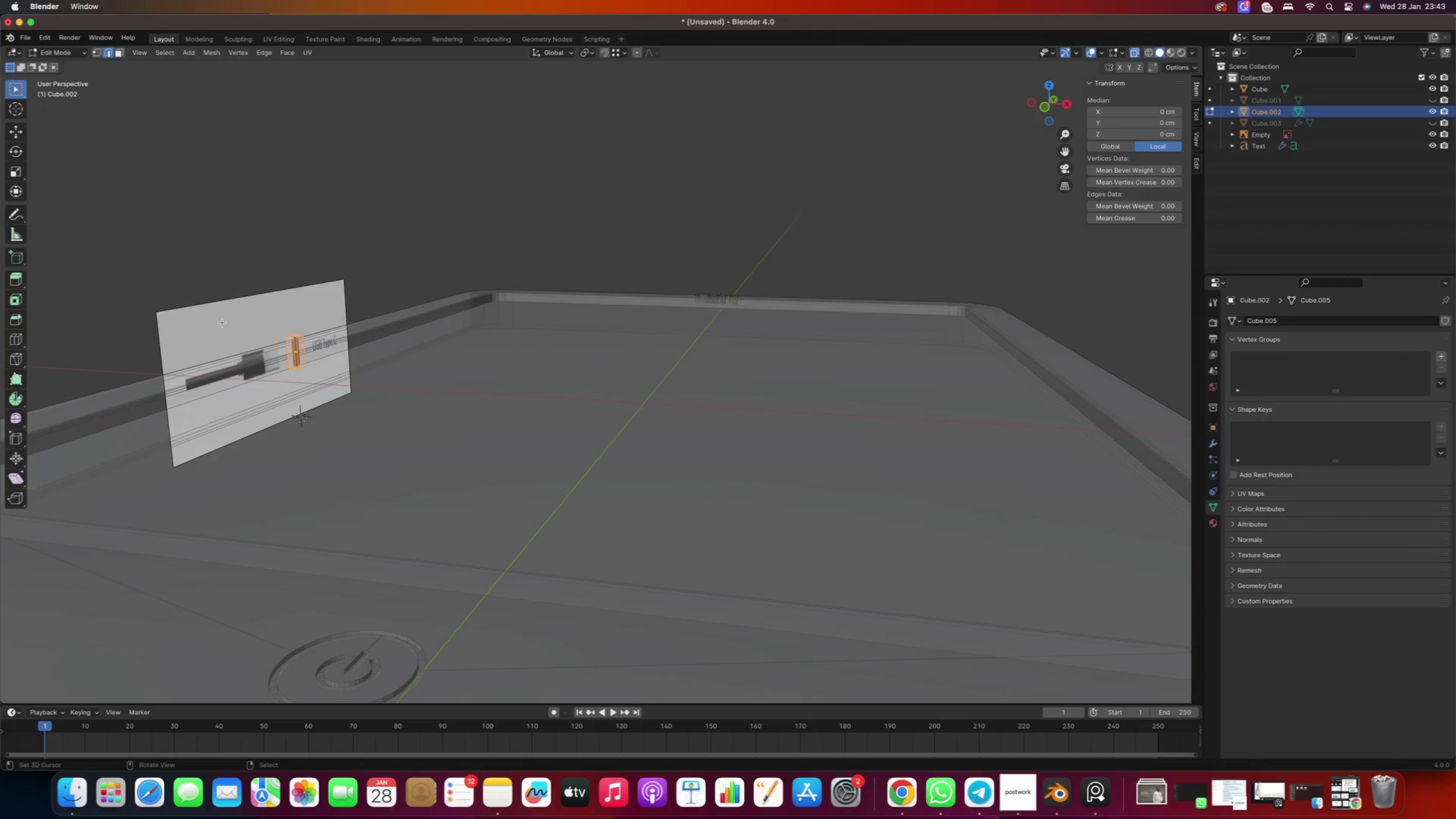 
key(Tab)
 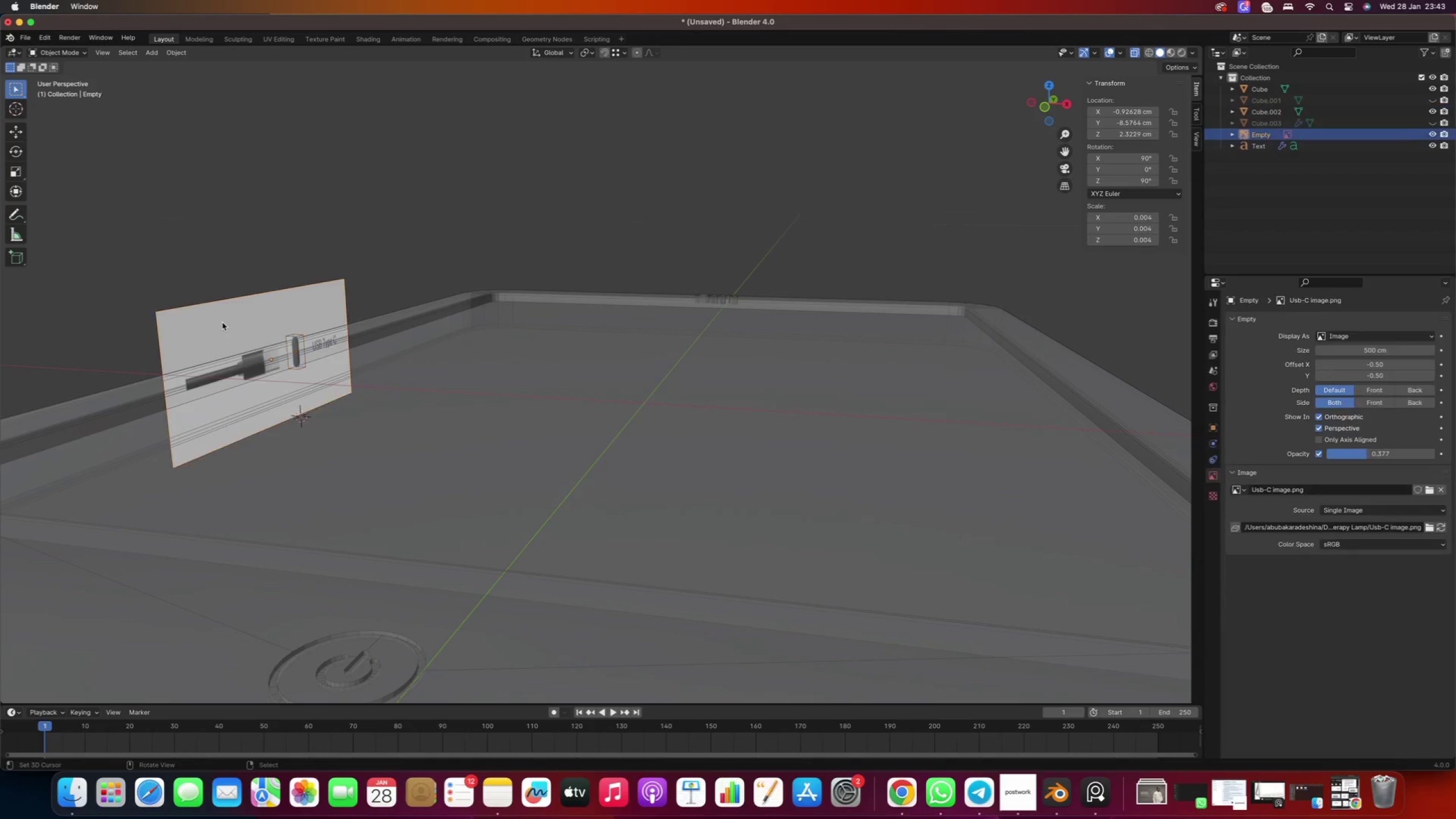 
right_click([222, 322])
 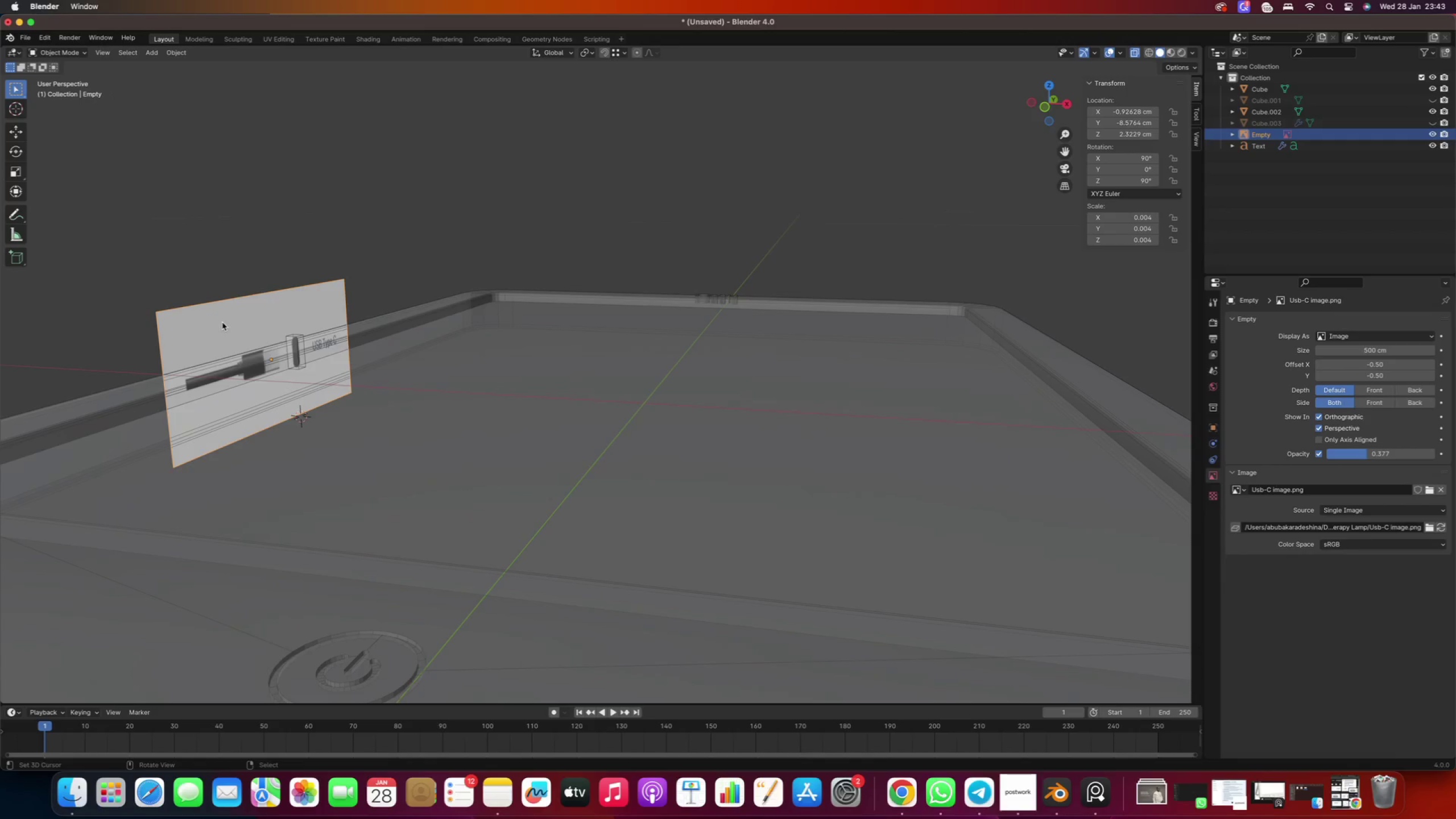 
hold_key(key=ShiftRight, duration=1.01)
right_click([290, 340])
 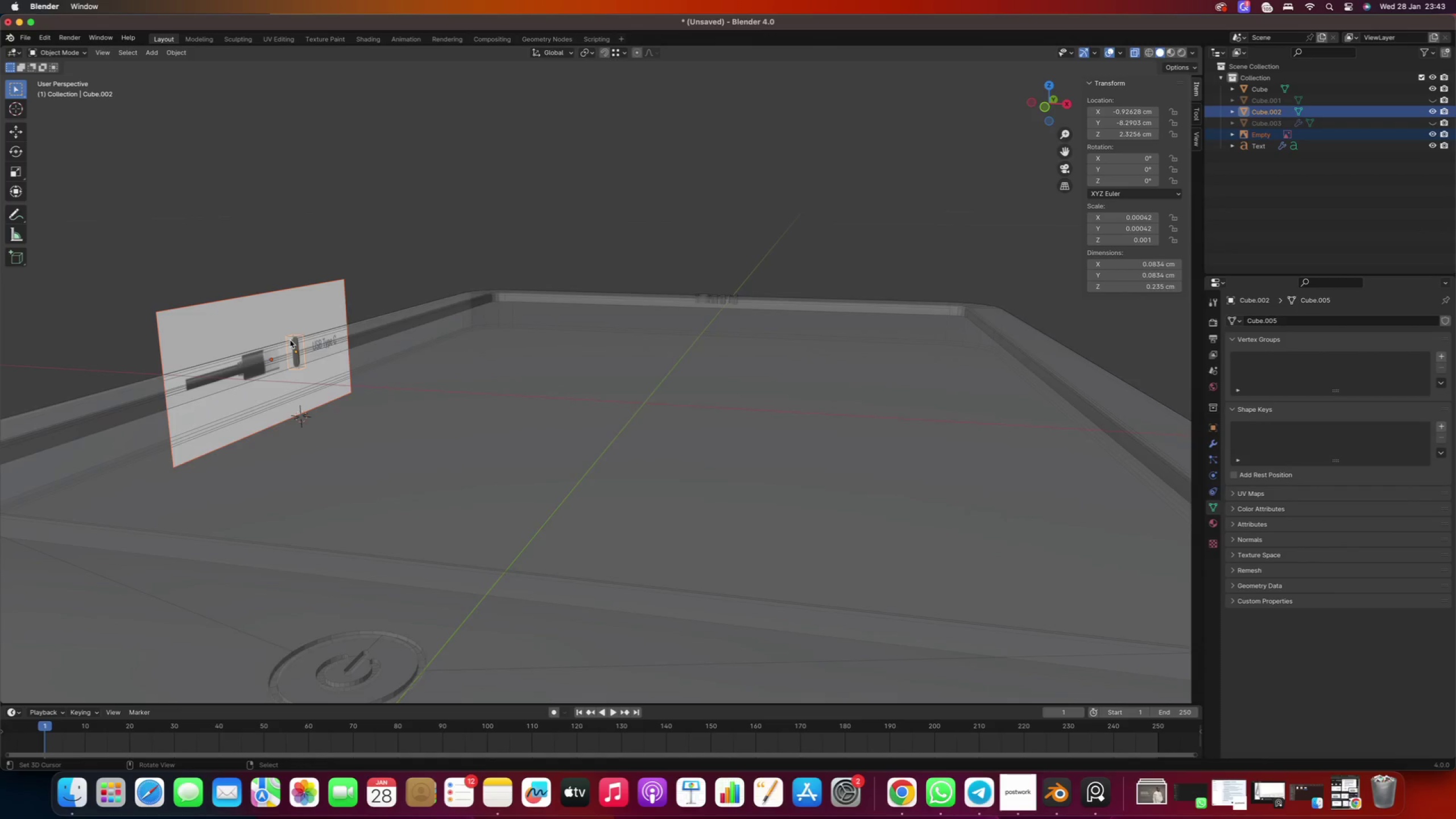 
key(Slash)
 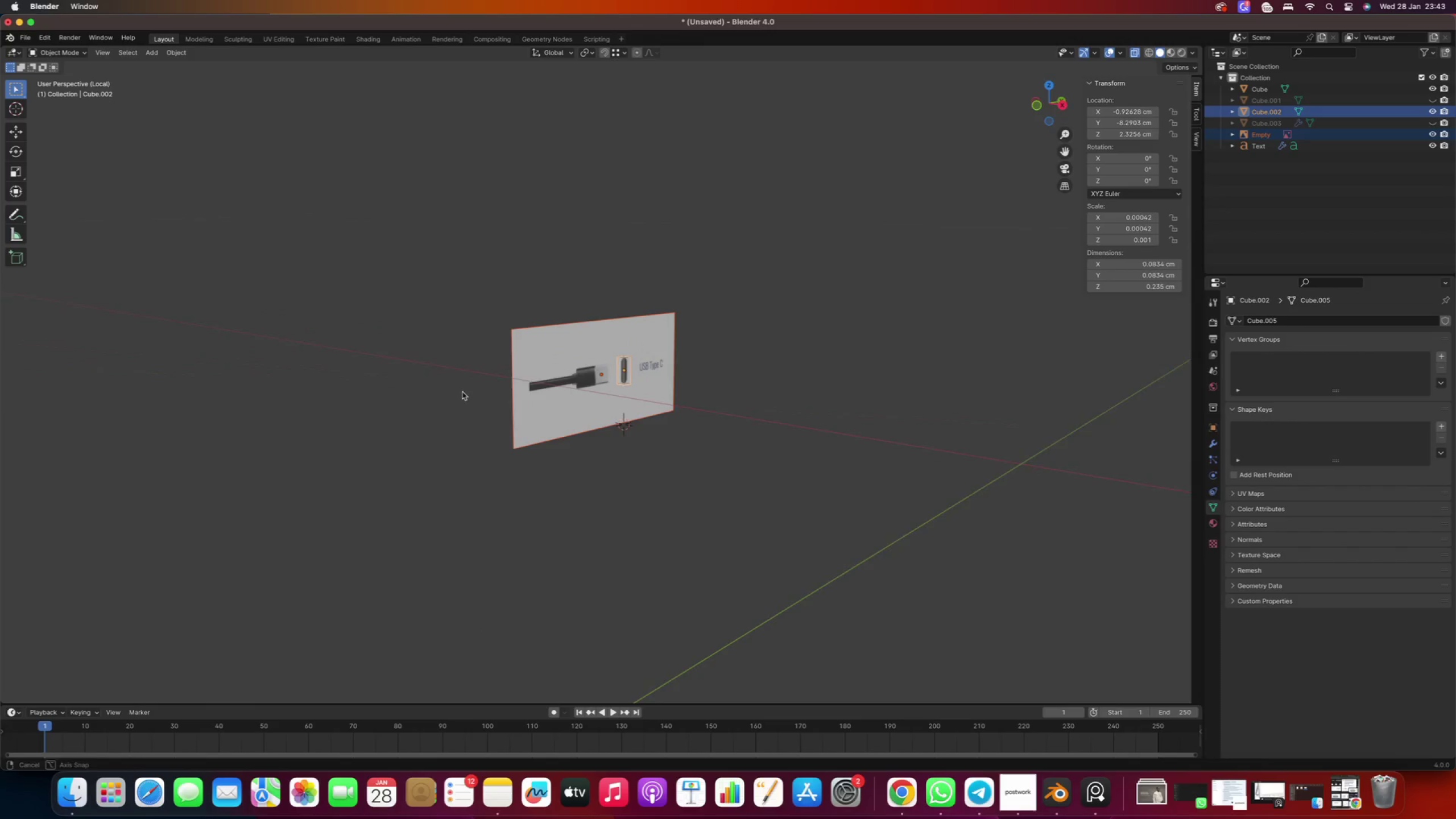 
scroll: coordinate [599, 371], scroll_direction: up, amount: 16.0
 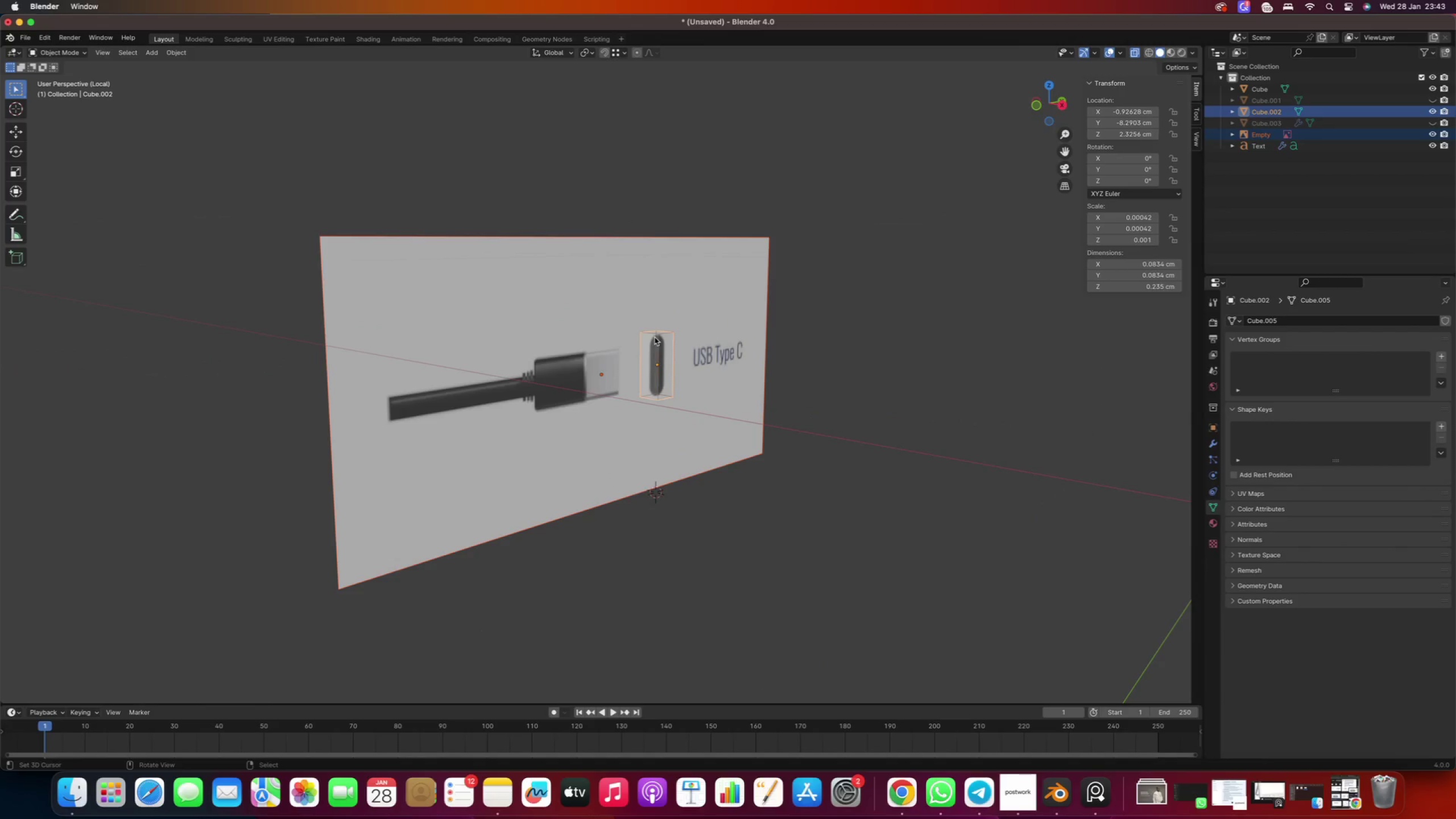 
right_click([655, 337])
 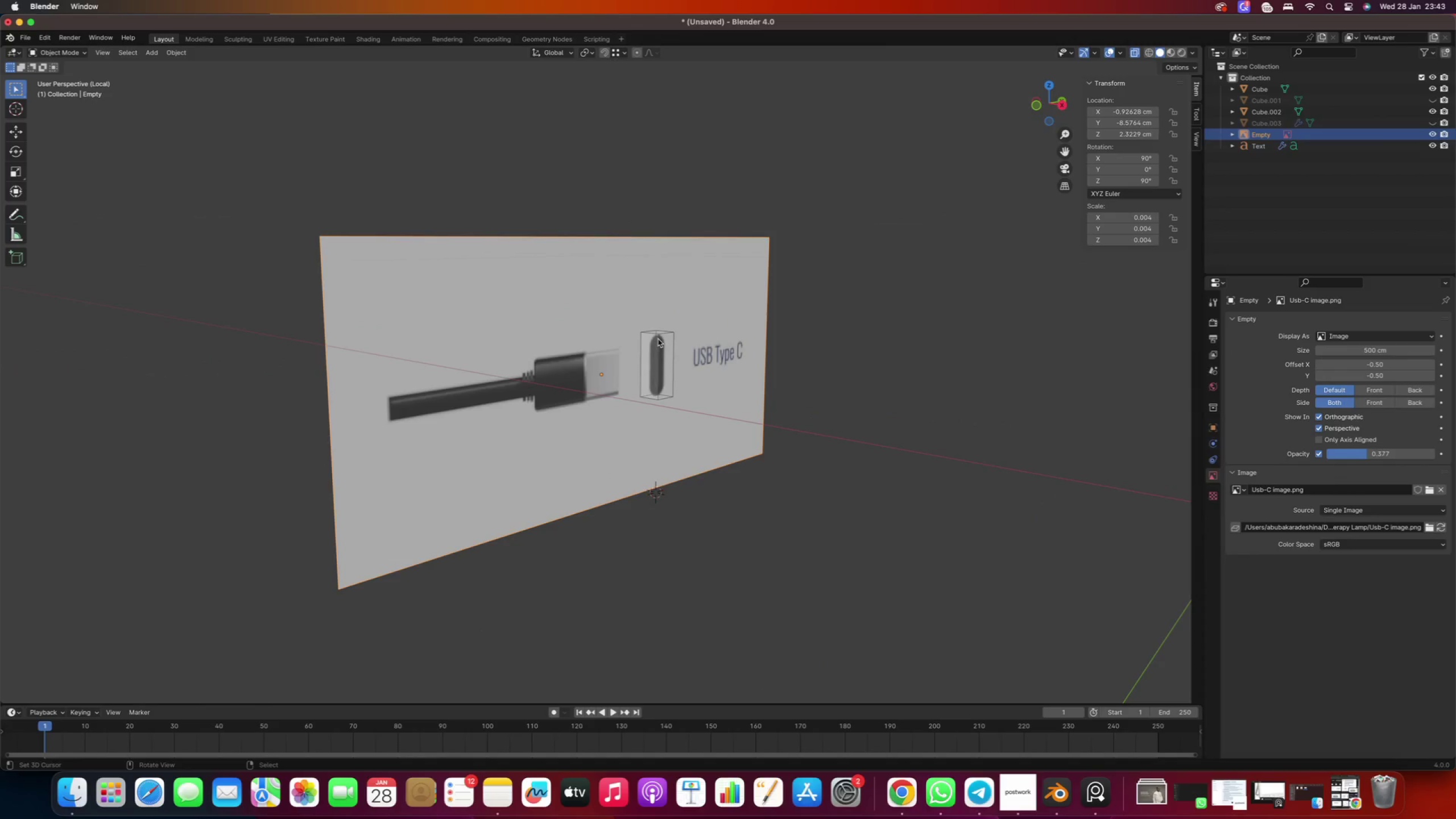 
right_click([658, 339])
 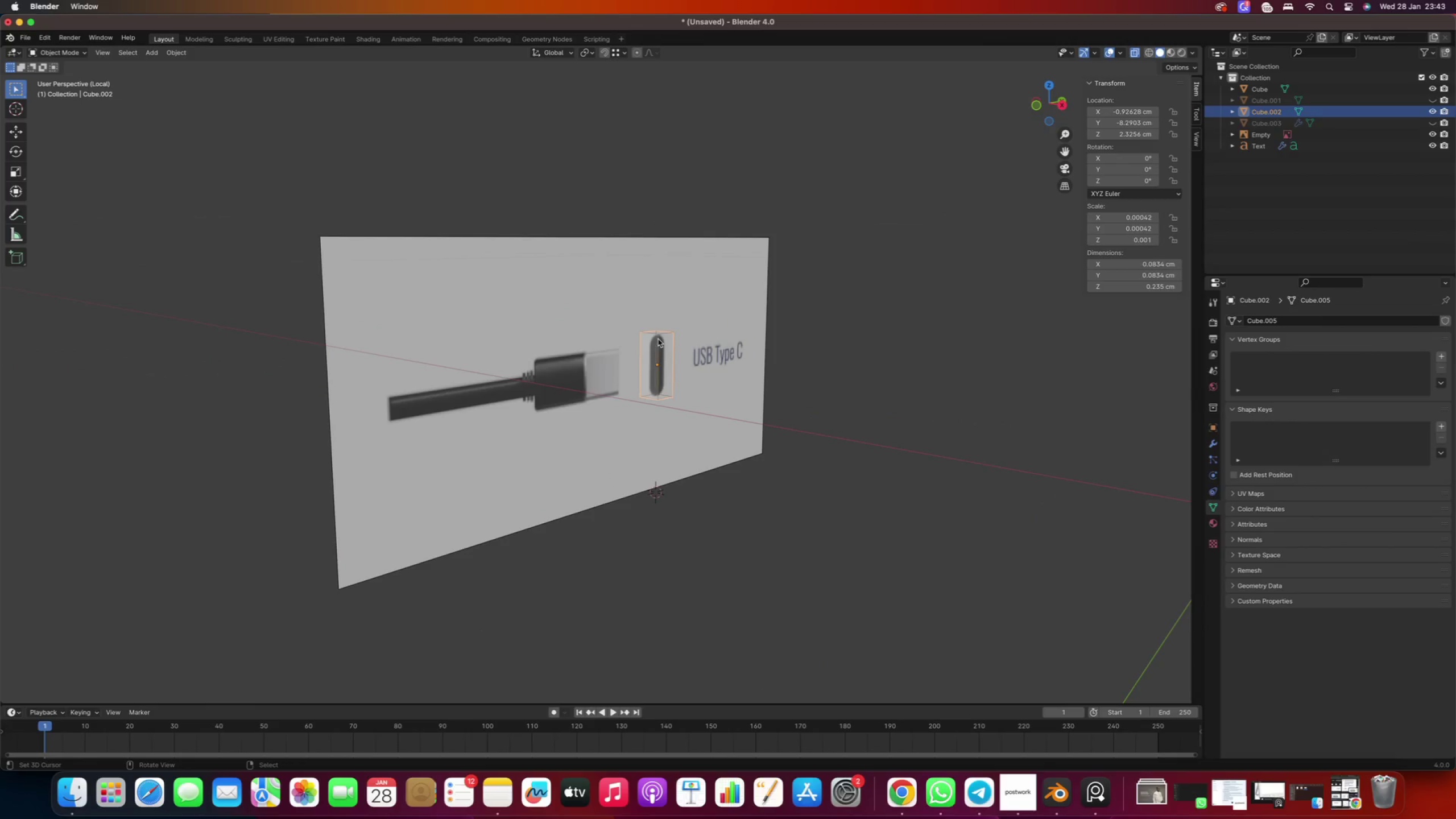 
key(Tab)
 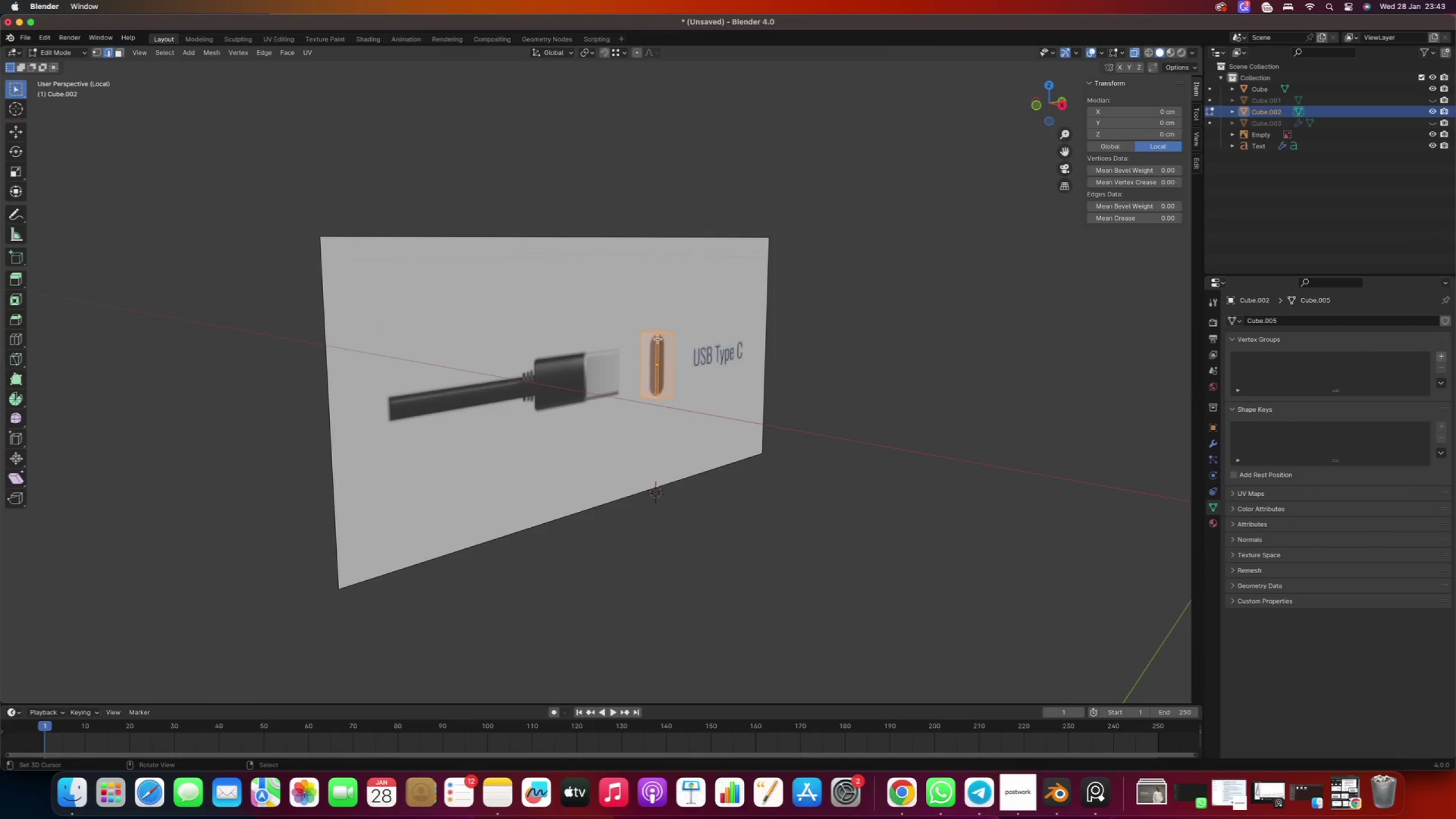 
scroll: coordinate [650, 332], scroll_direction: up, amount: 5.0
 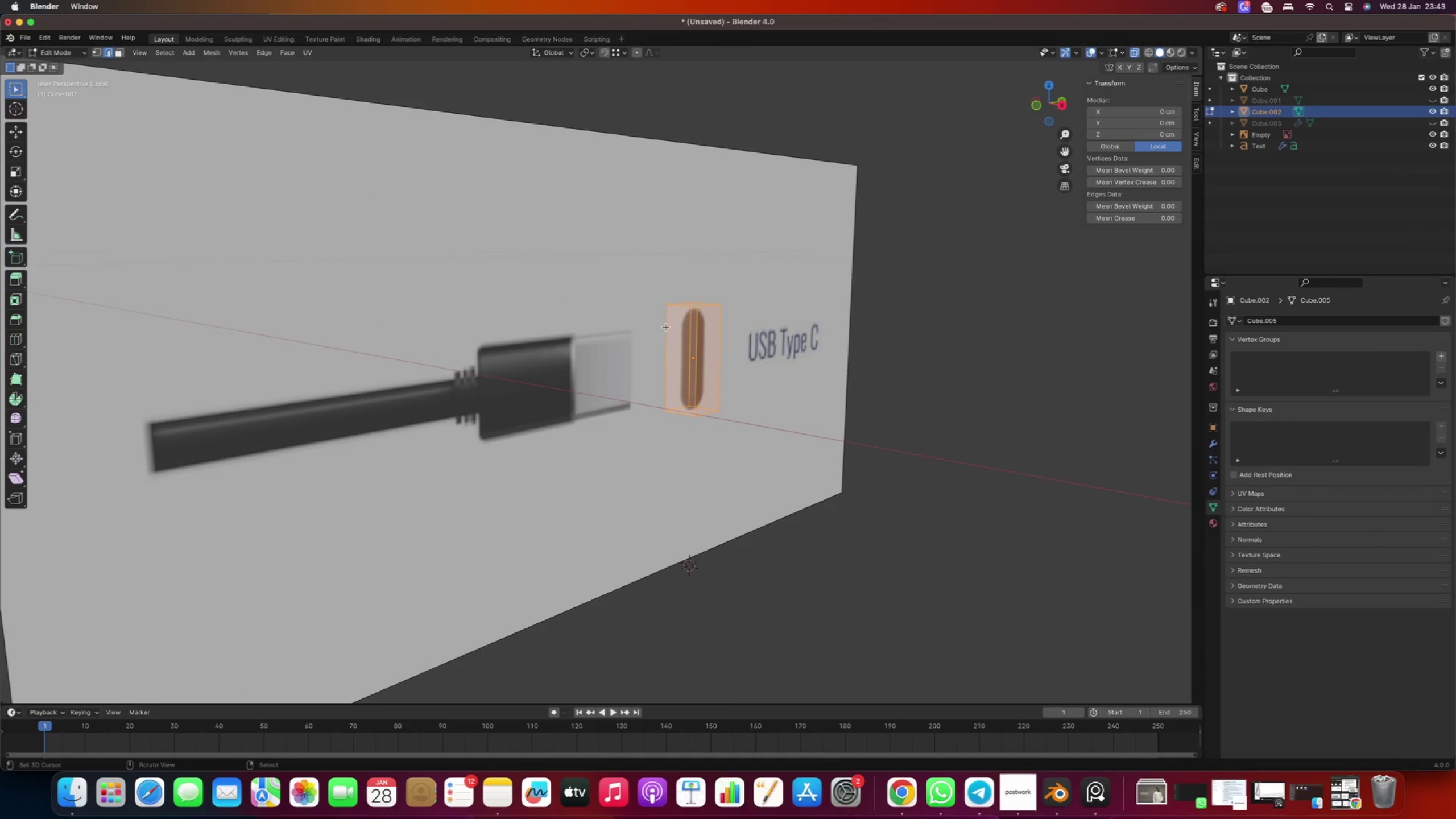 
key(2)
 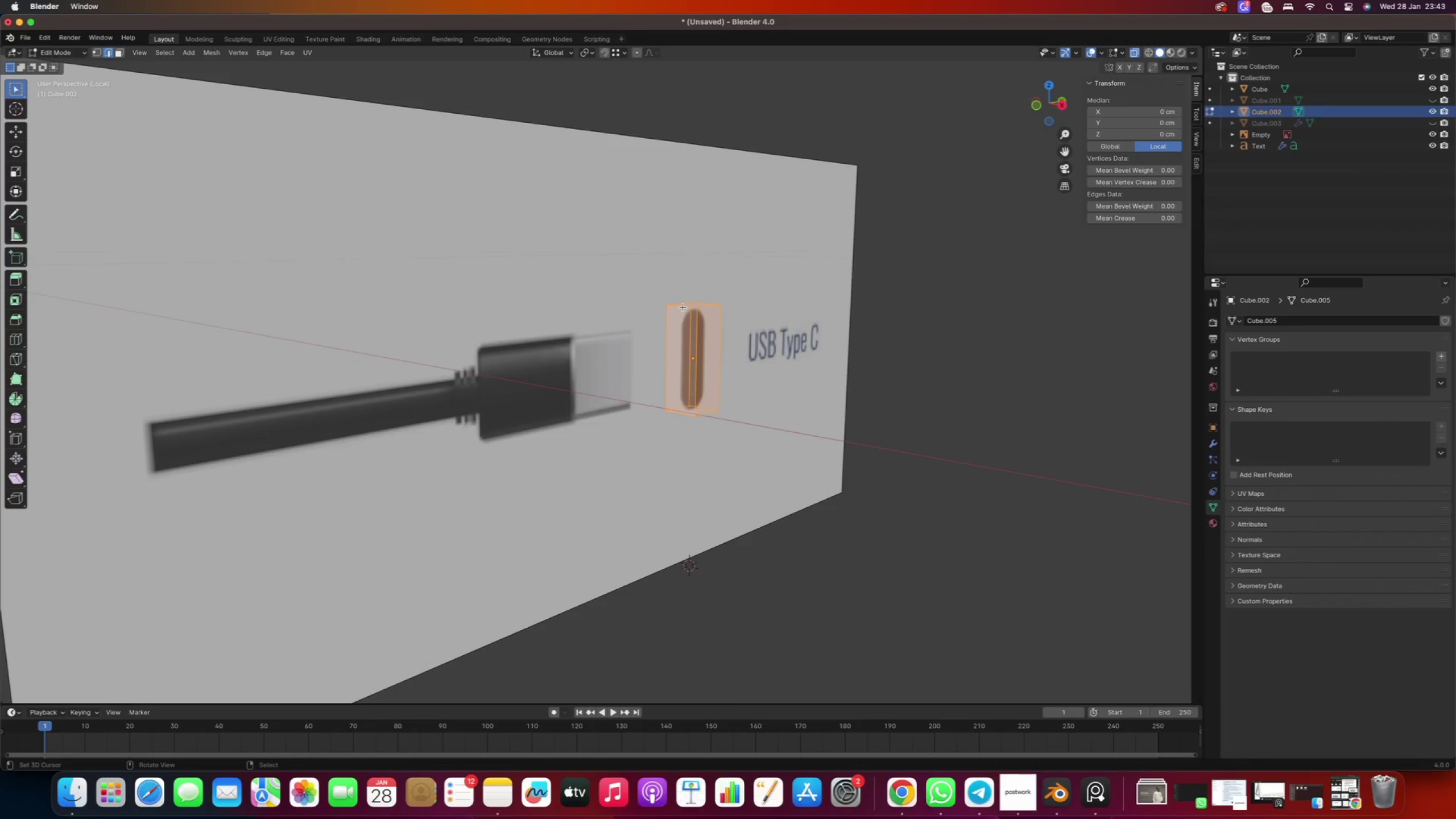 
right_click([683, 307])
 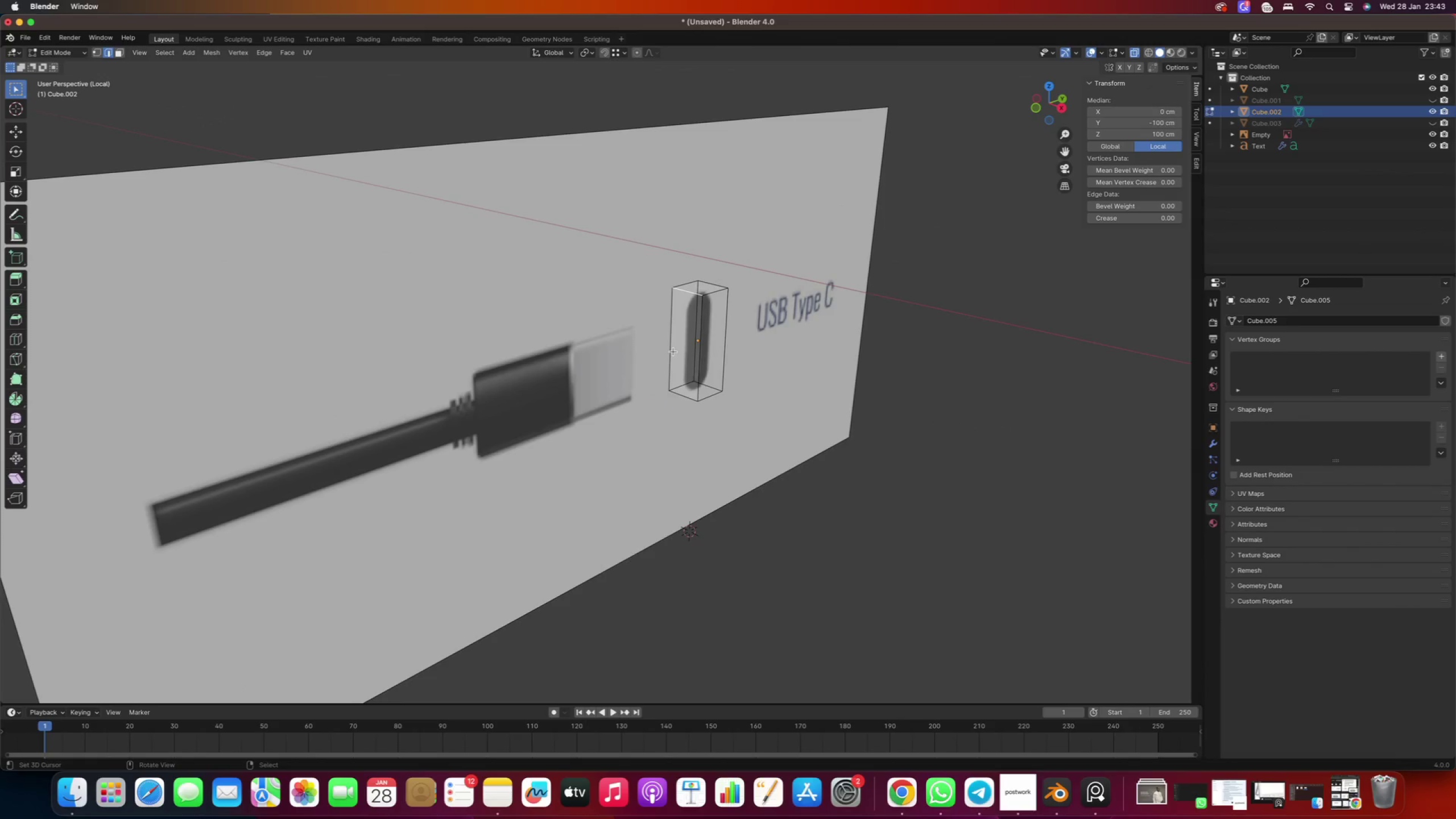 
key(NumpadDecimal)
 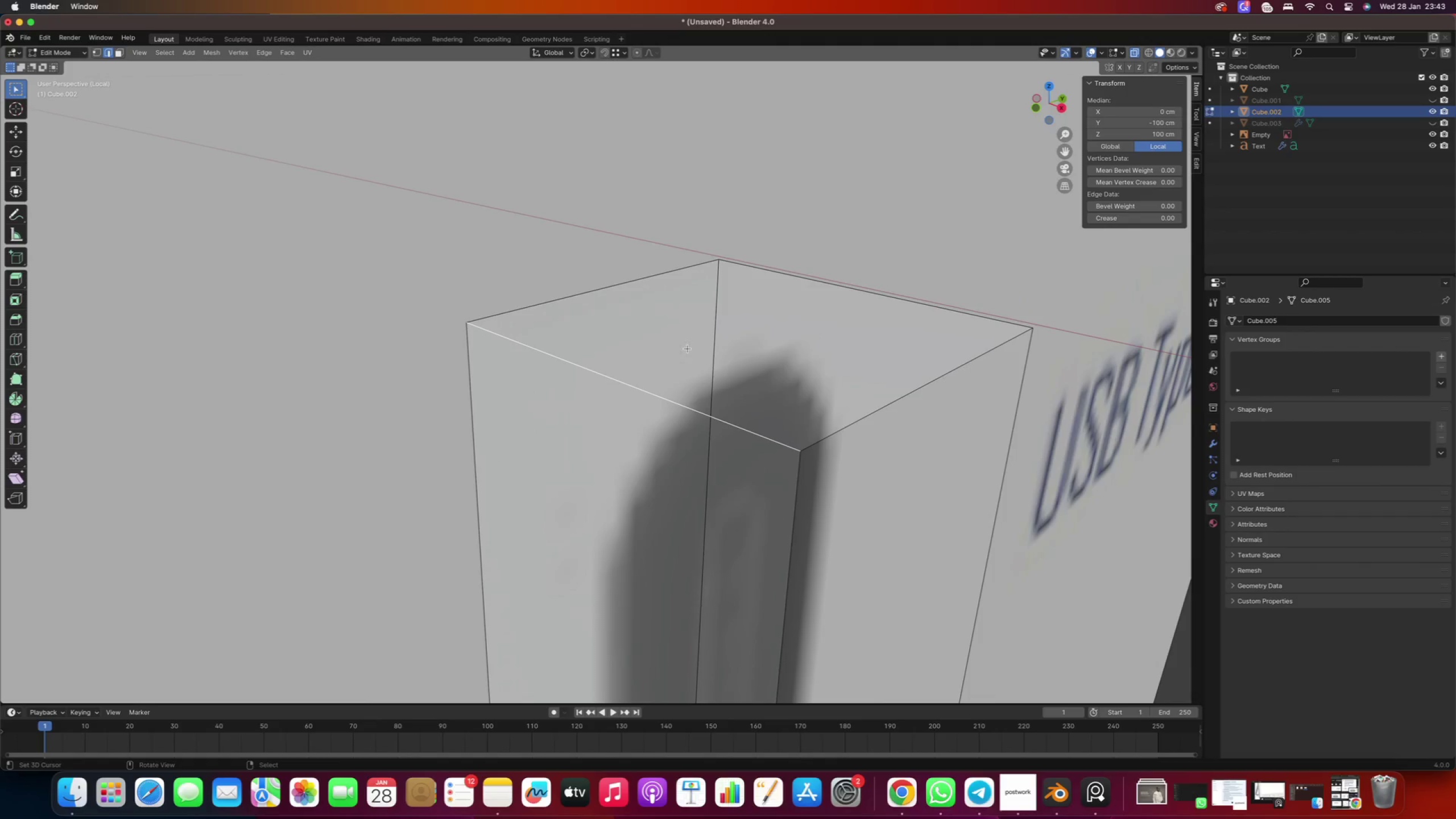 
hold_key(key=ShiftRight, duration=0.57)
 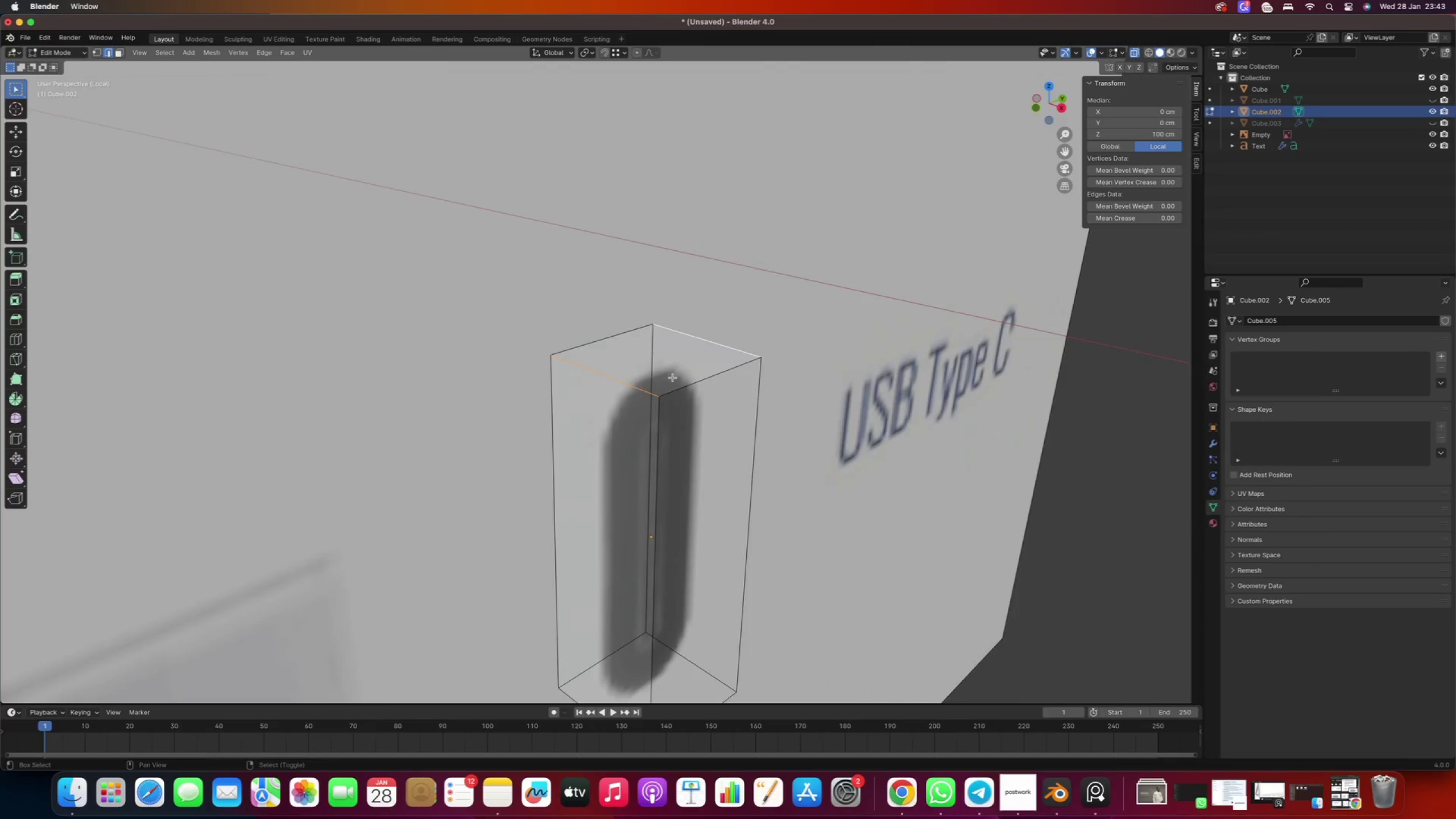 
scroll: coordinate [698, 344], scroll_direction: down, amount: 2.0
 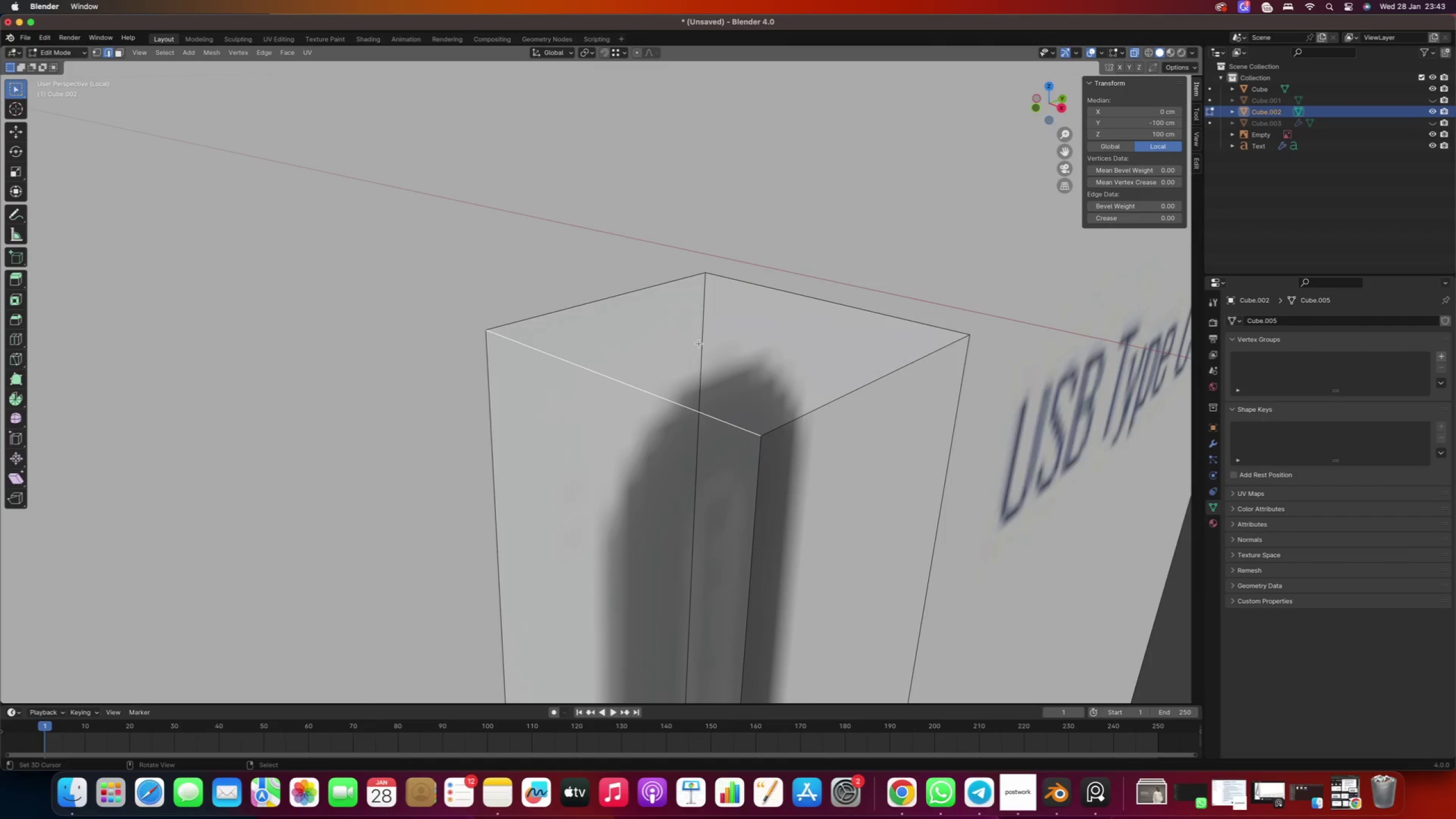 
right_click([765, 307])
 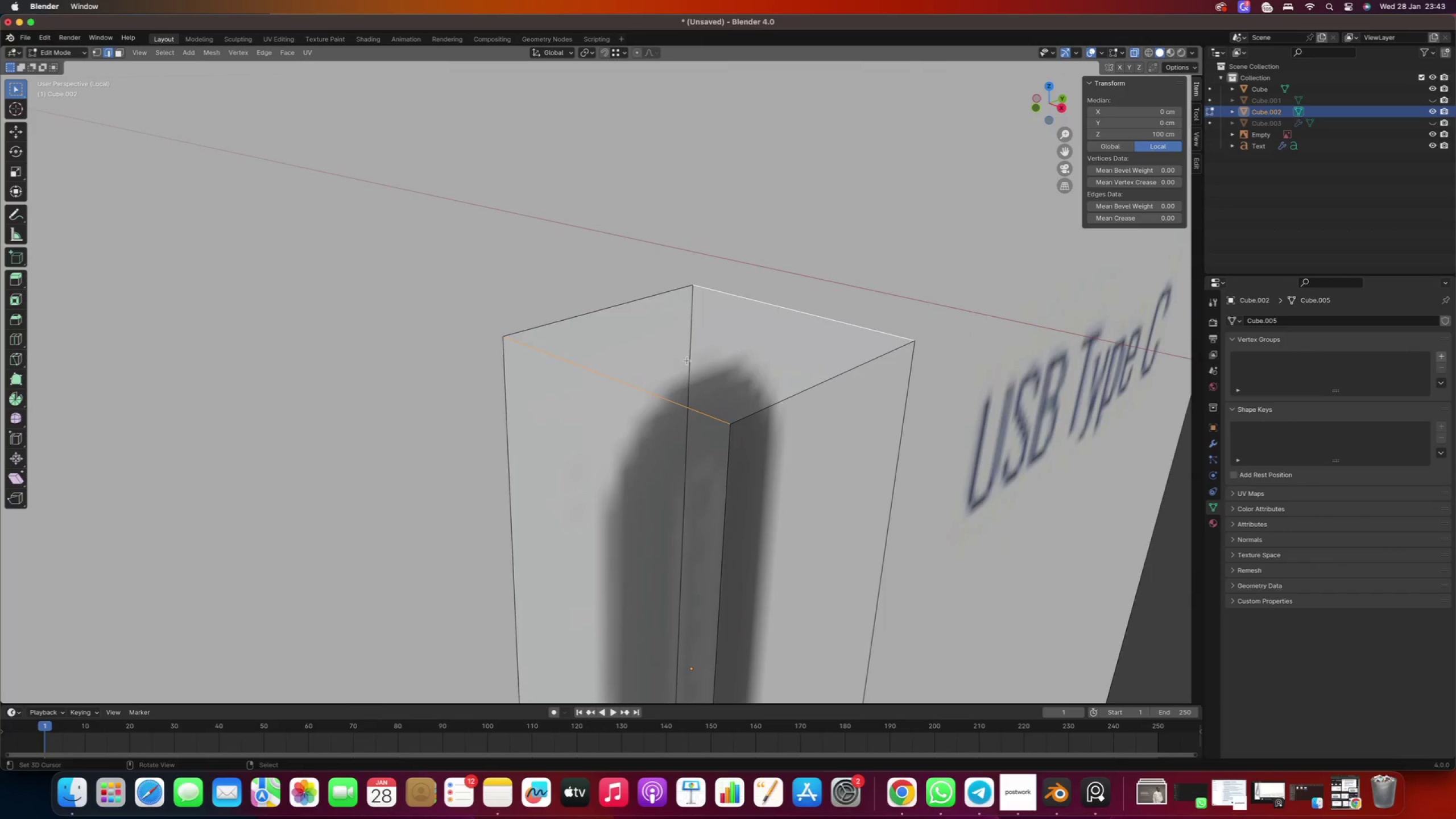 
hold_key(key=ShiftRight, duration=2.32)
 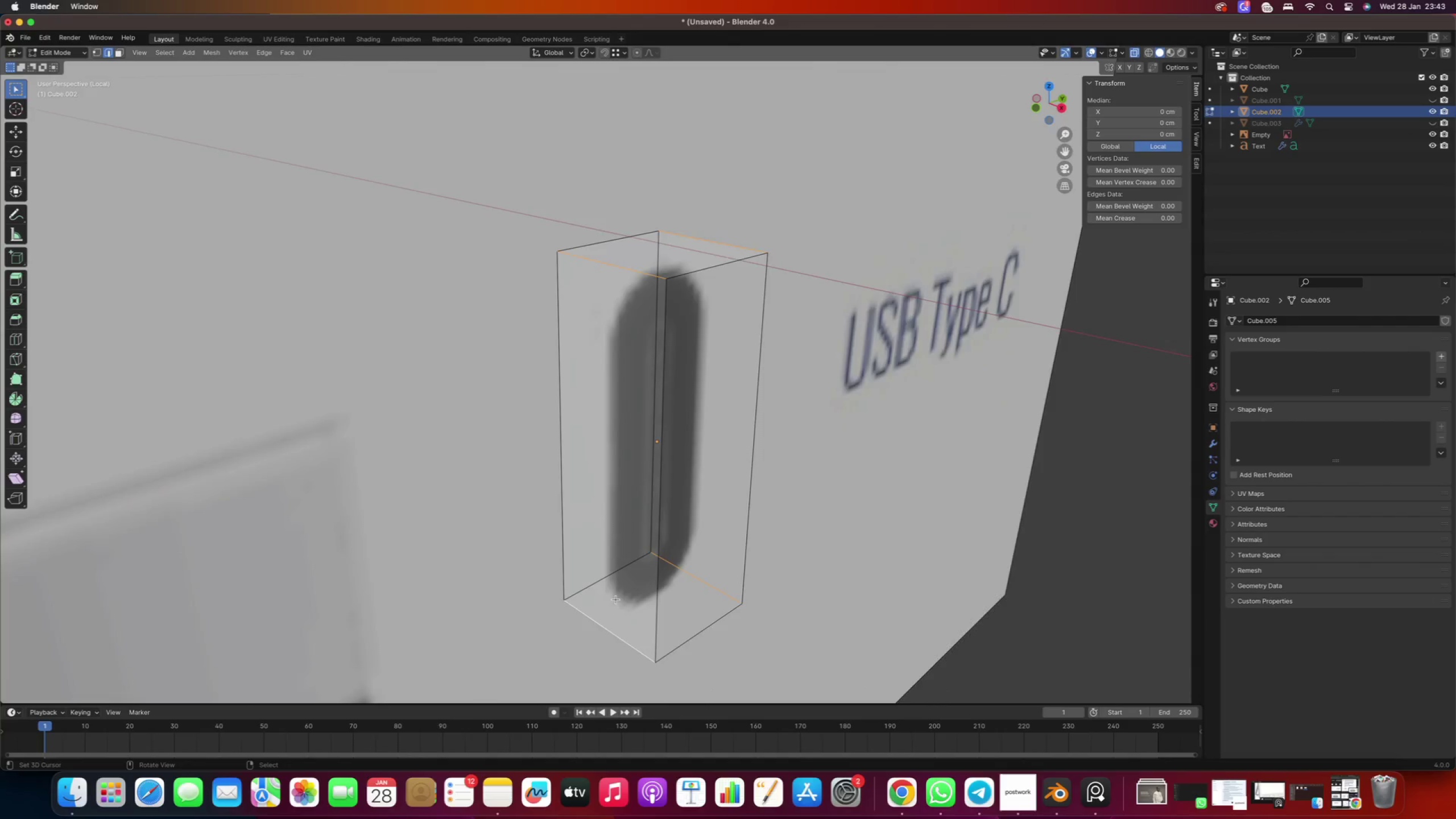 
scroll: coordinate [685, 365], scroll_direction: down, amount: 9.0
 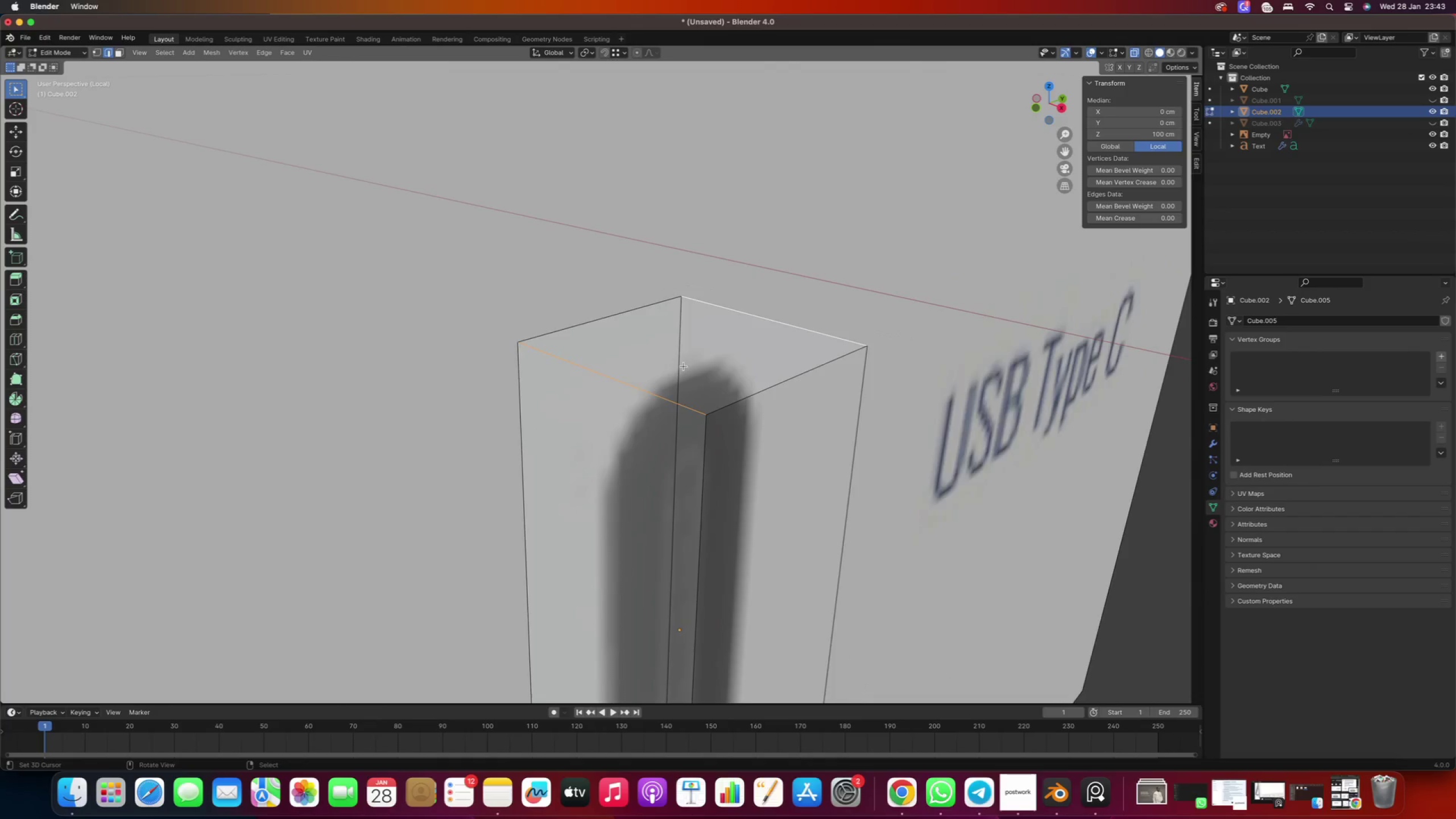 
key(Numpad1)
 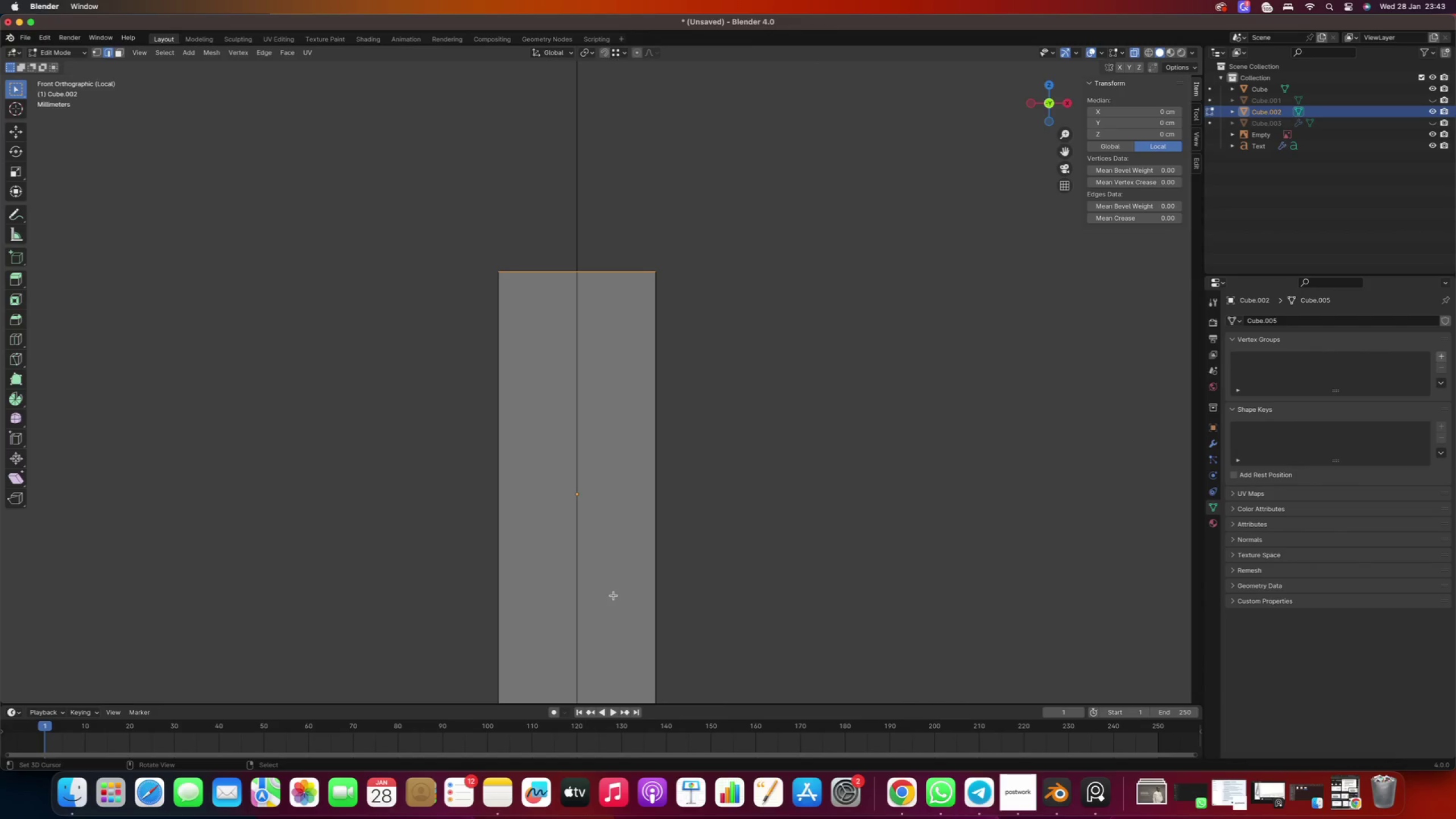 
key(Numpad3)
 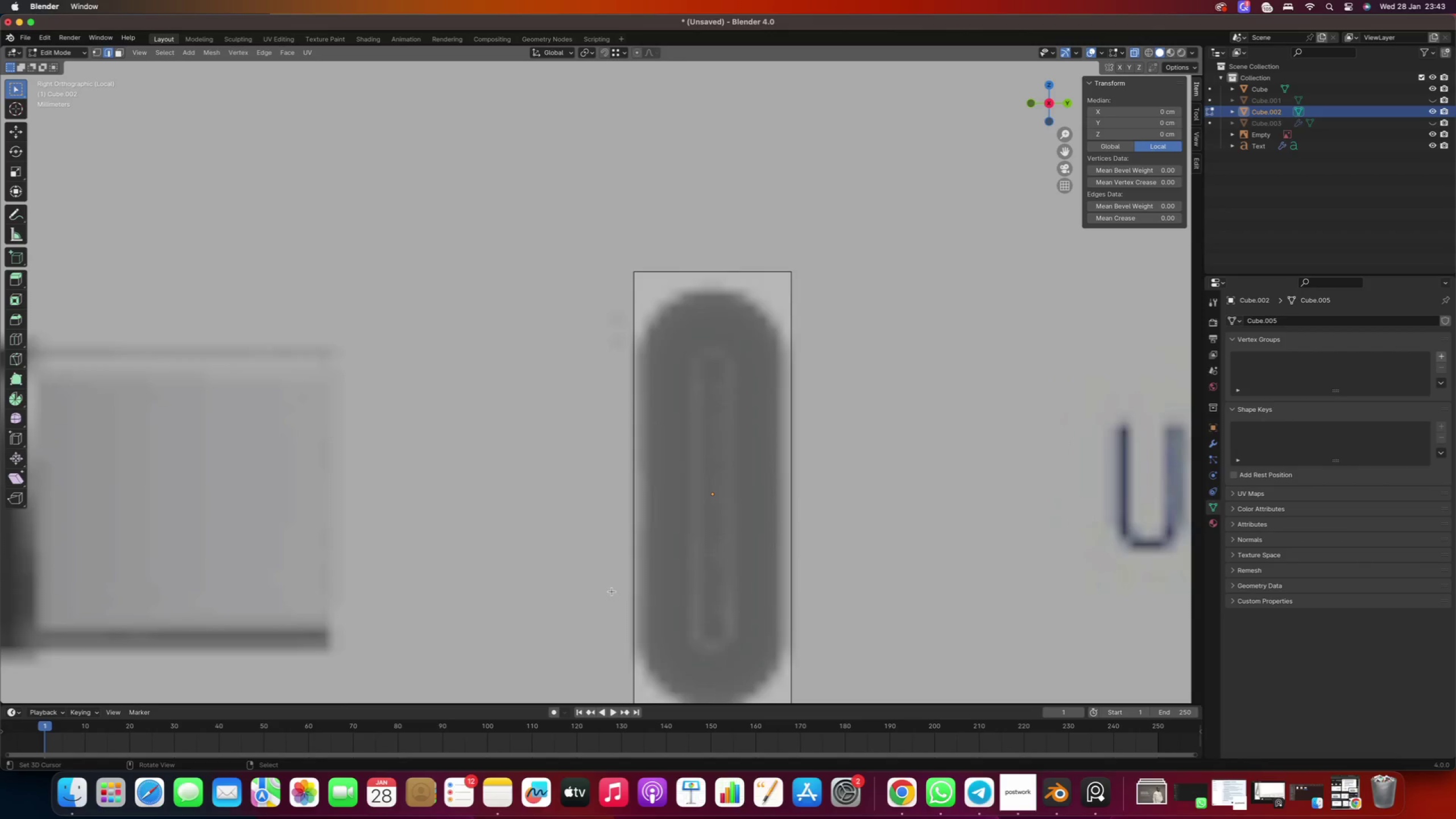 
scroll: coordinate [614, 589], scroll_direction: down, amount: 1.0
 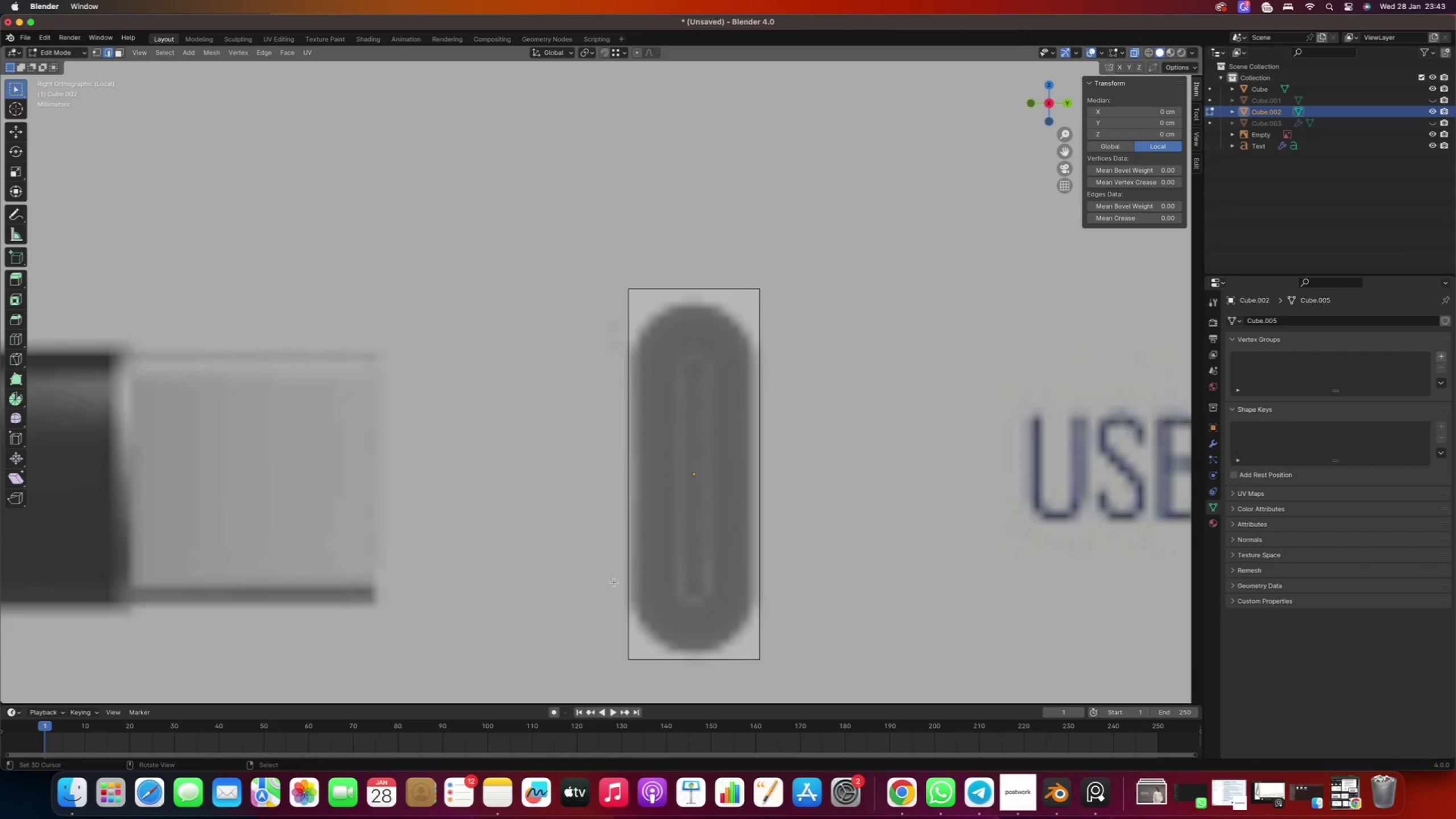 
hold_key(key=ShiftRight, duration=0.42)
 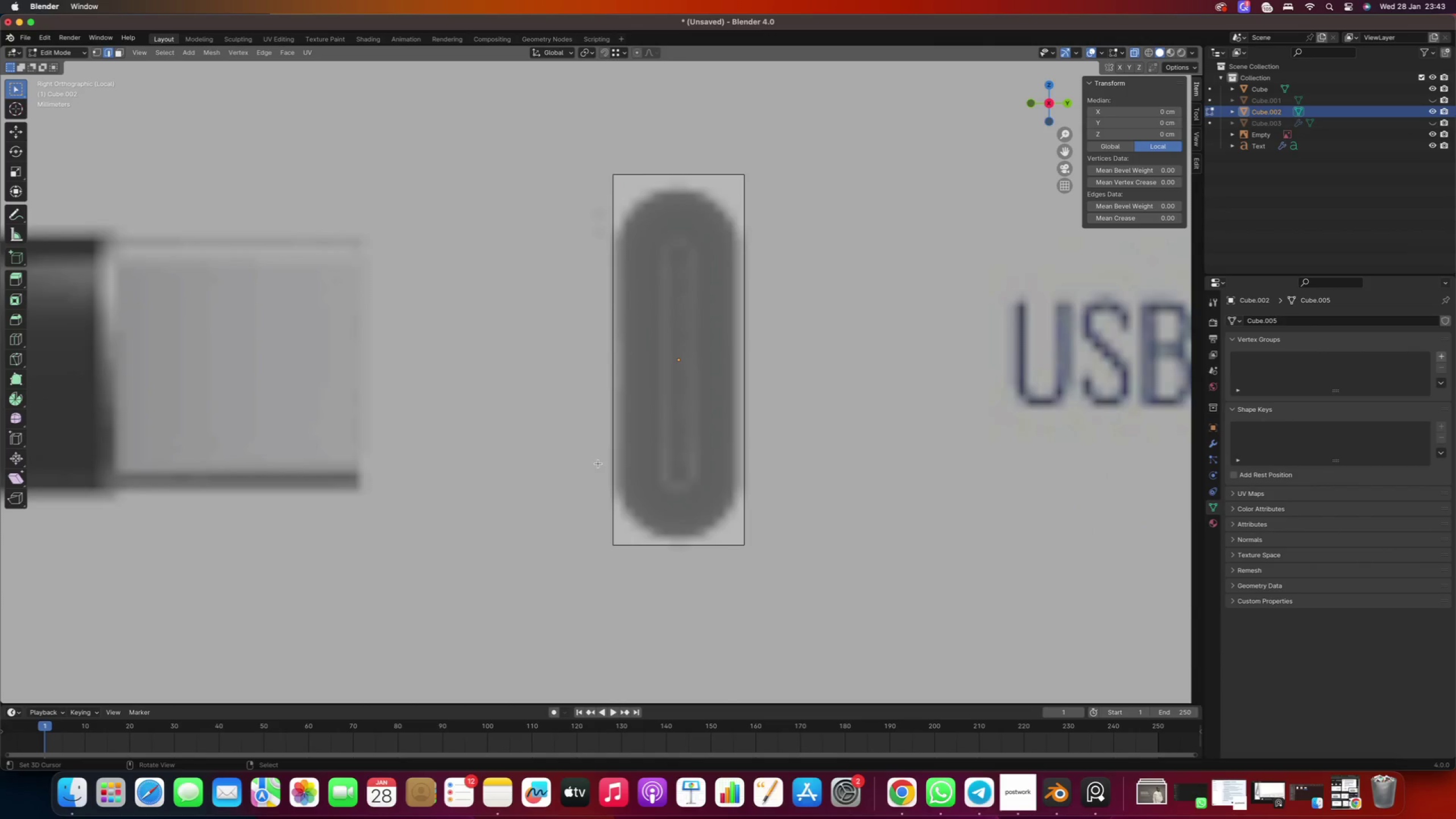 
key(Control+B)
 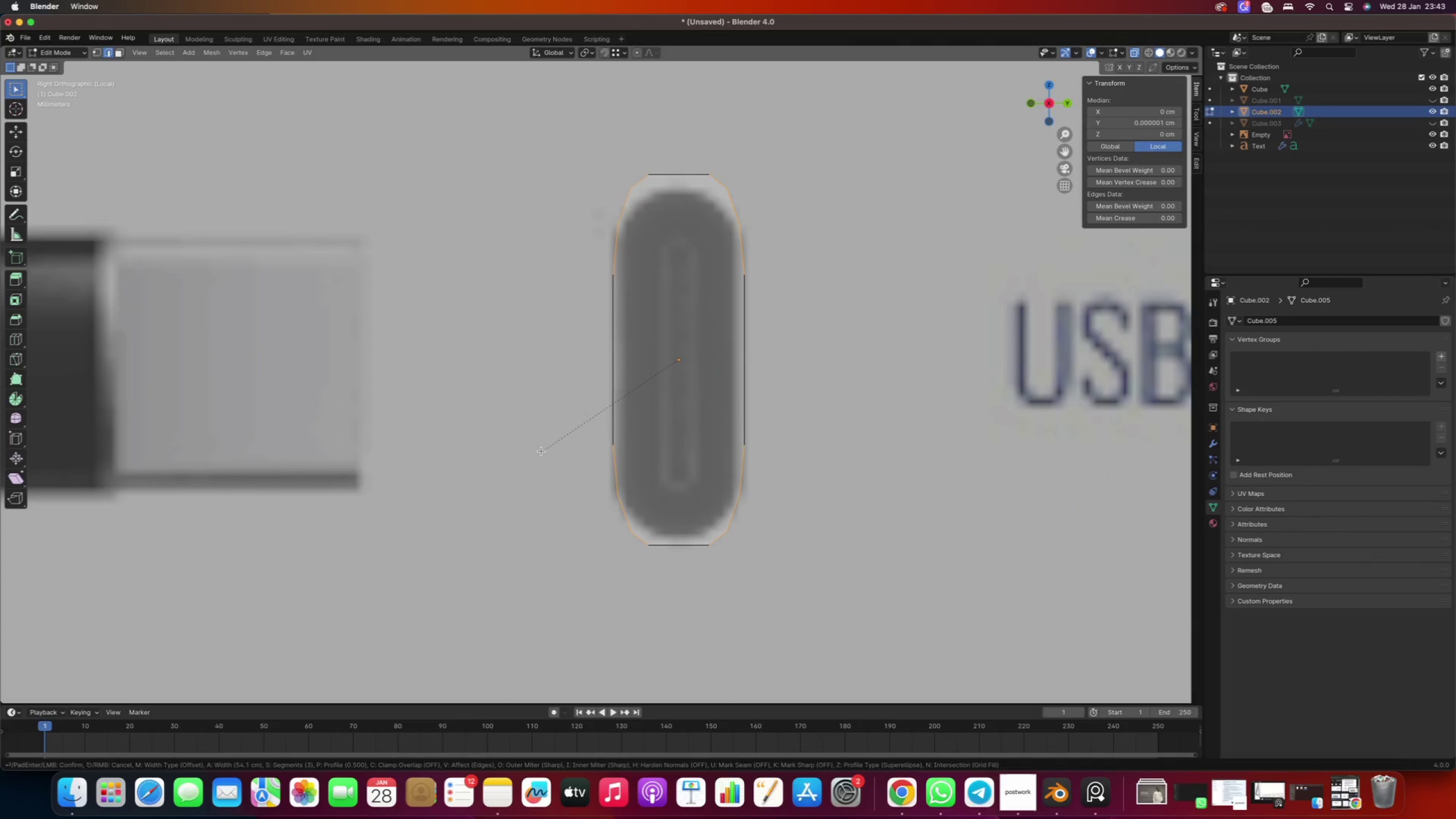 
right_click([544, 452])
 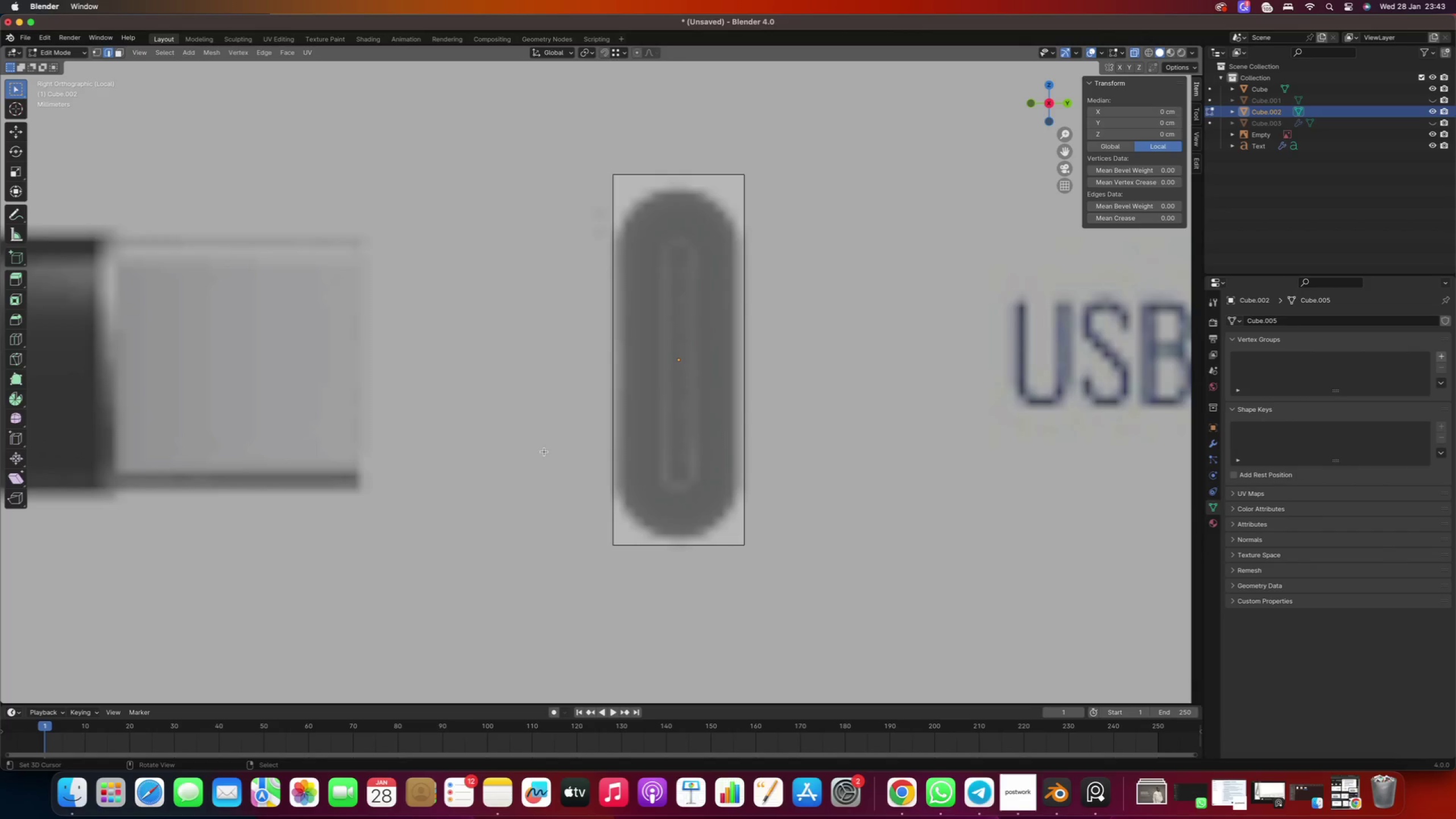 
key(Tab)
 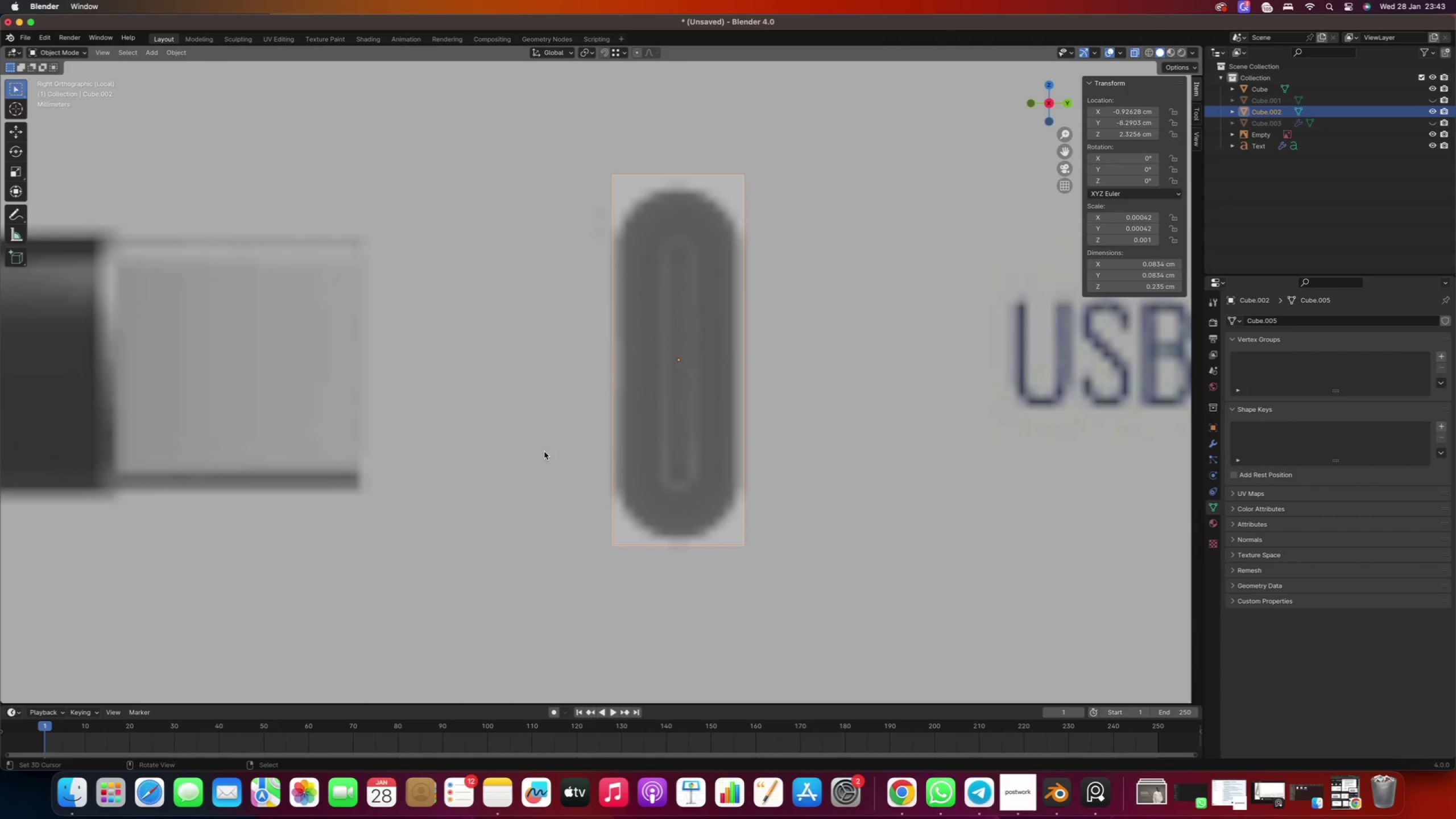 
key(Control+A)
 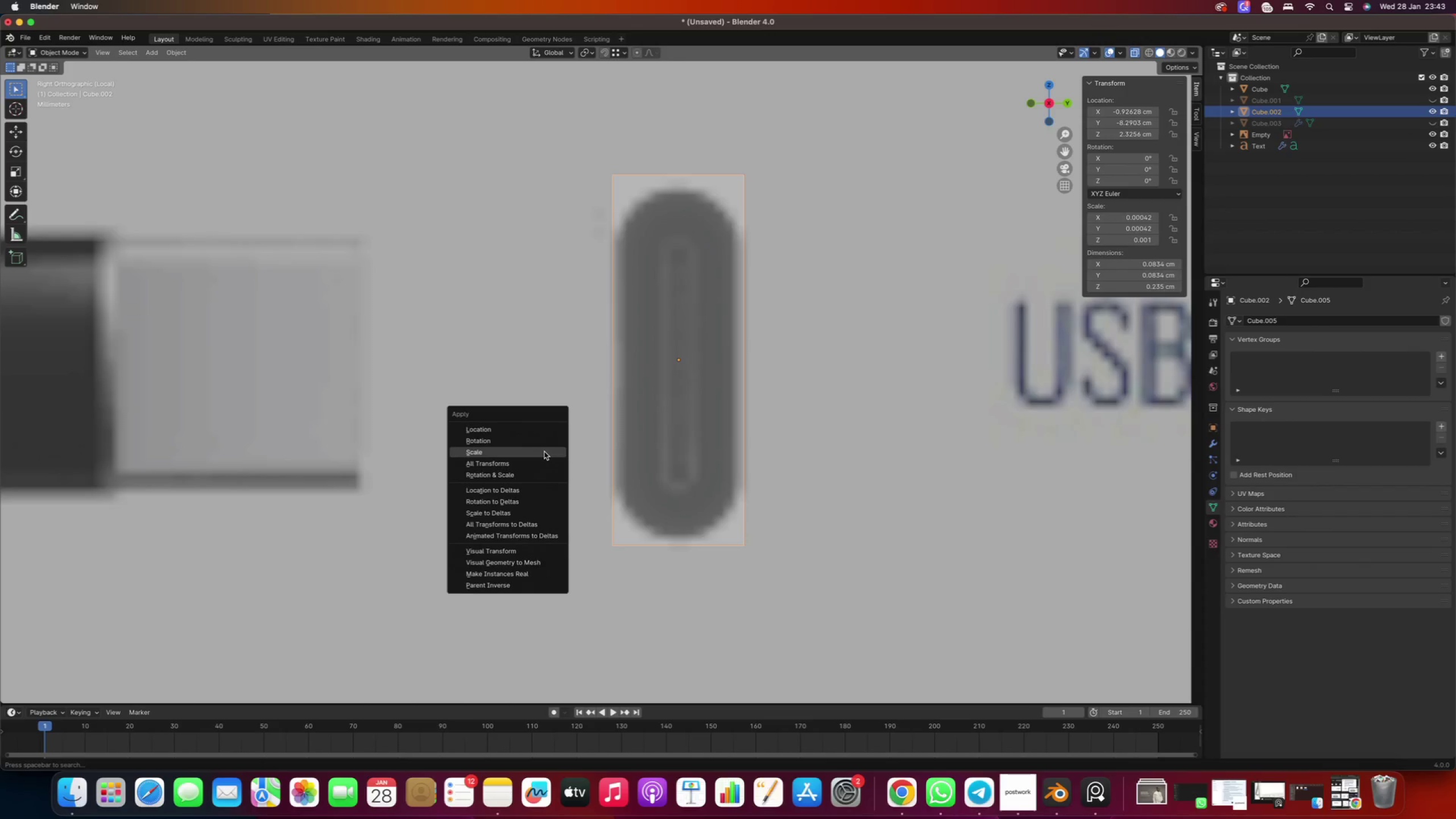 
left_click([544, 452])
 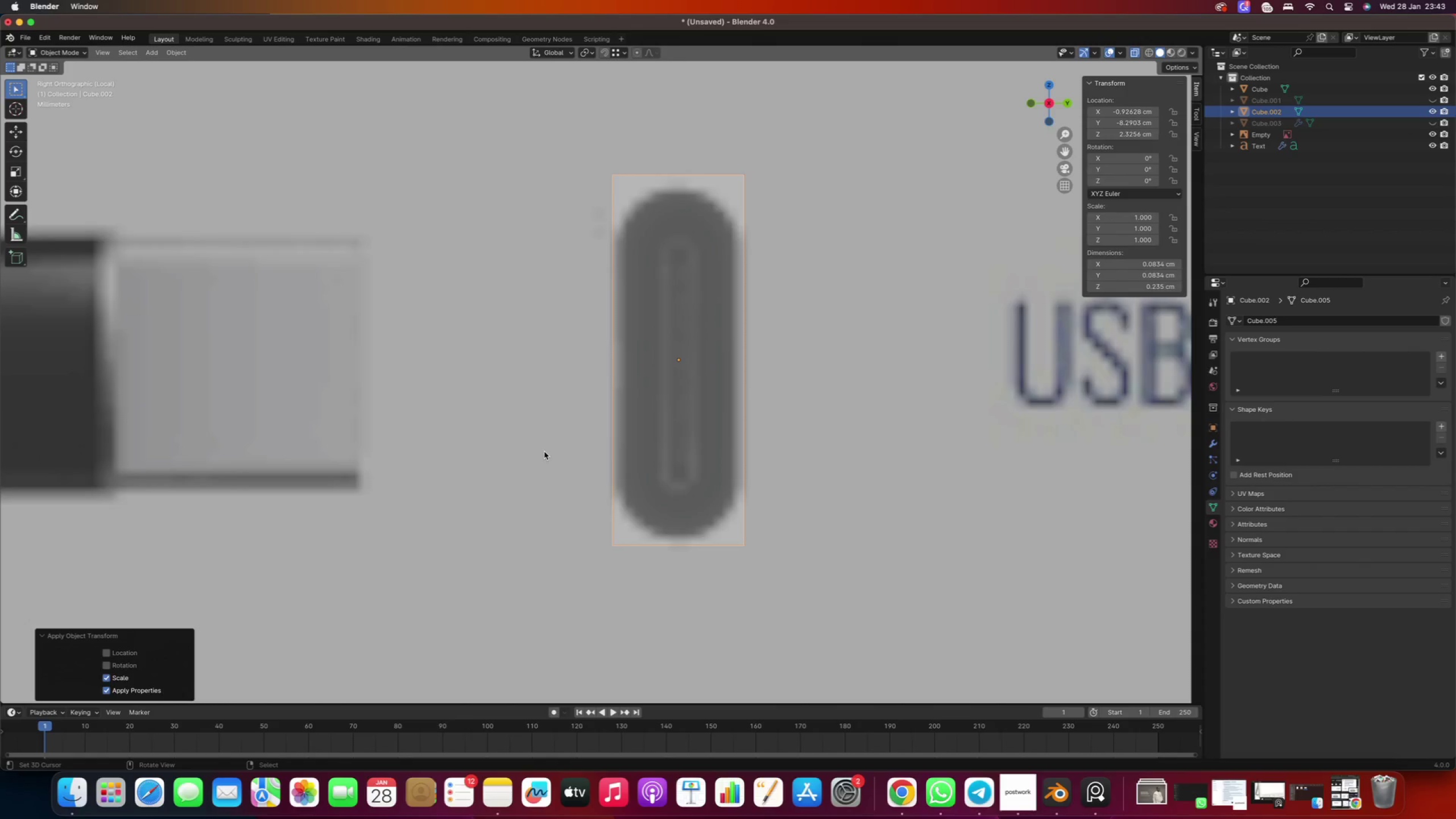 
key(Tab)
 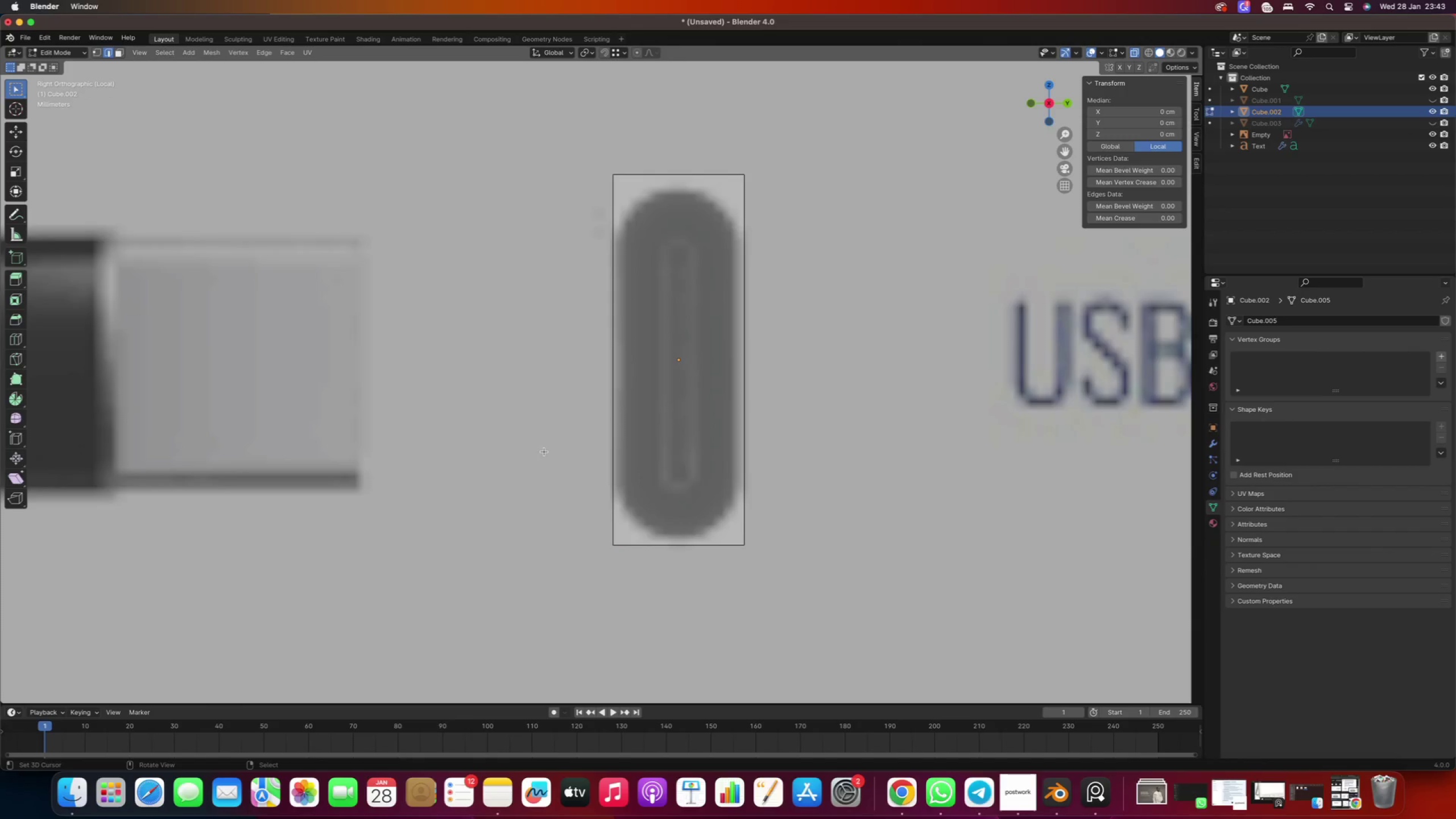 
key(Control+B)
 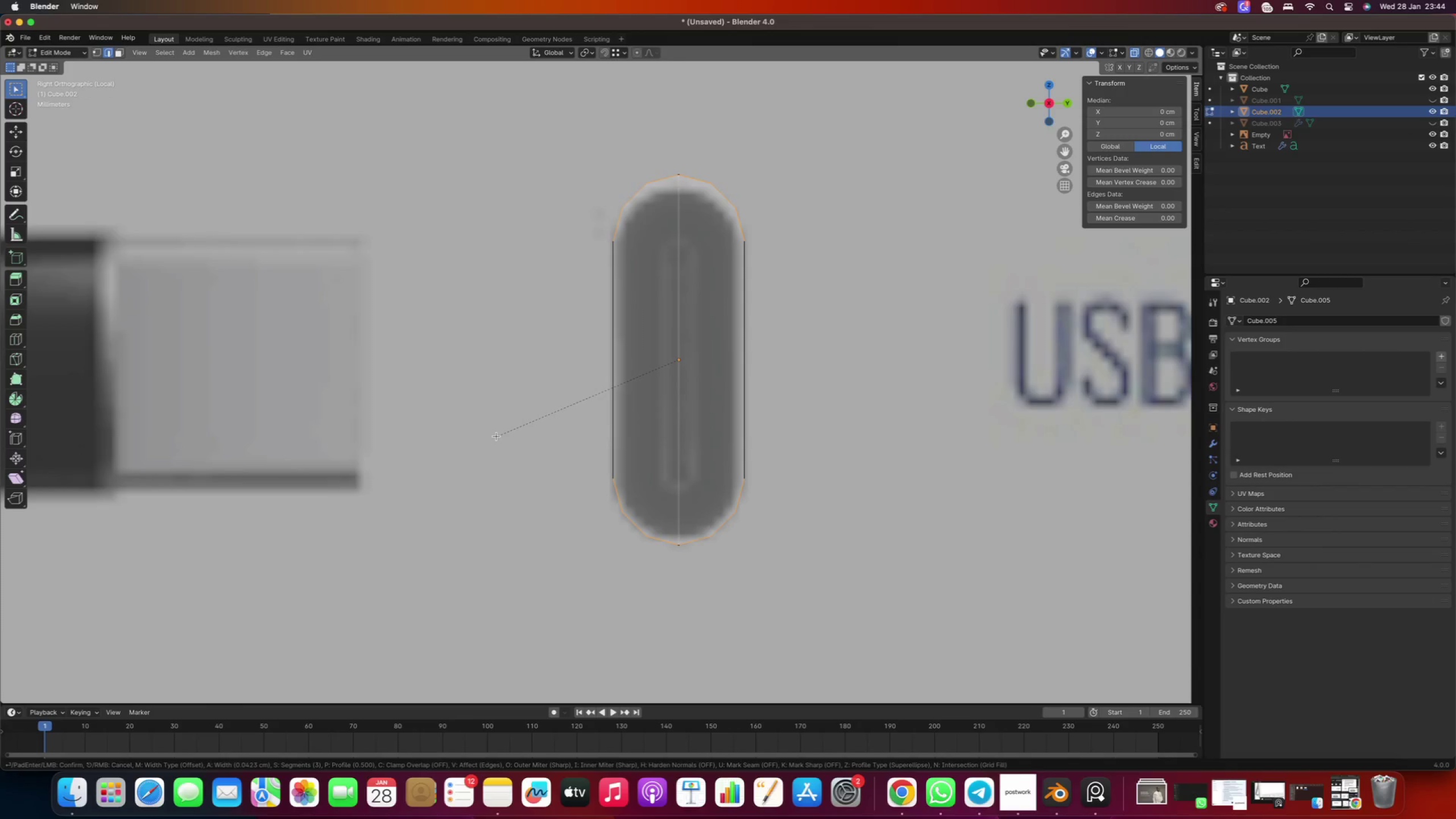 
wait(6.7)
 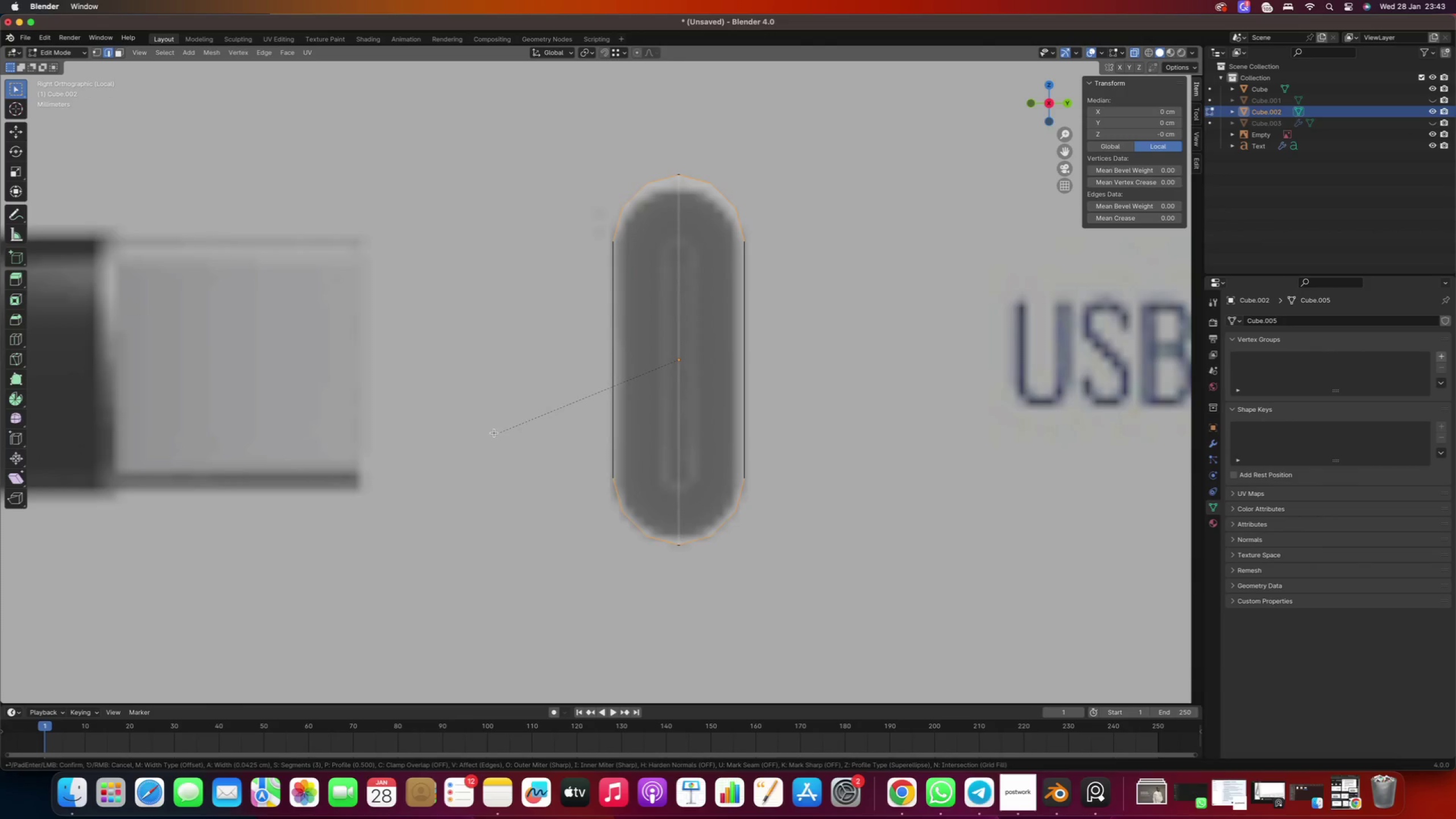 
left_click([497, 436])
 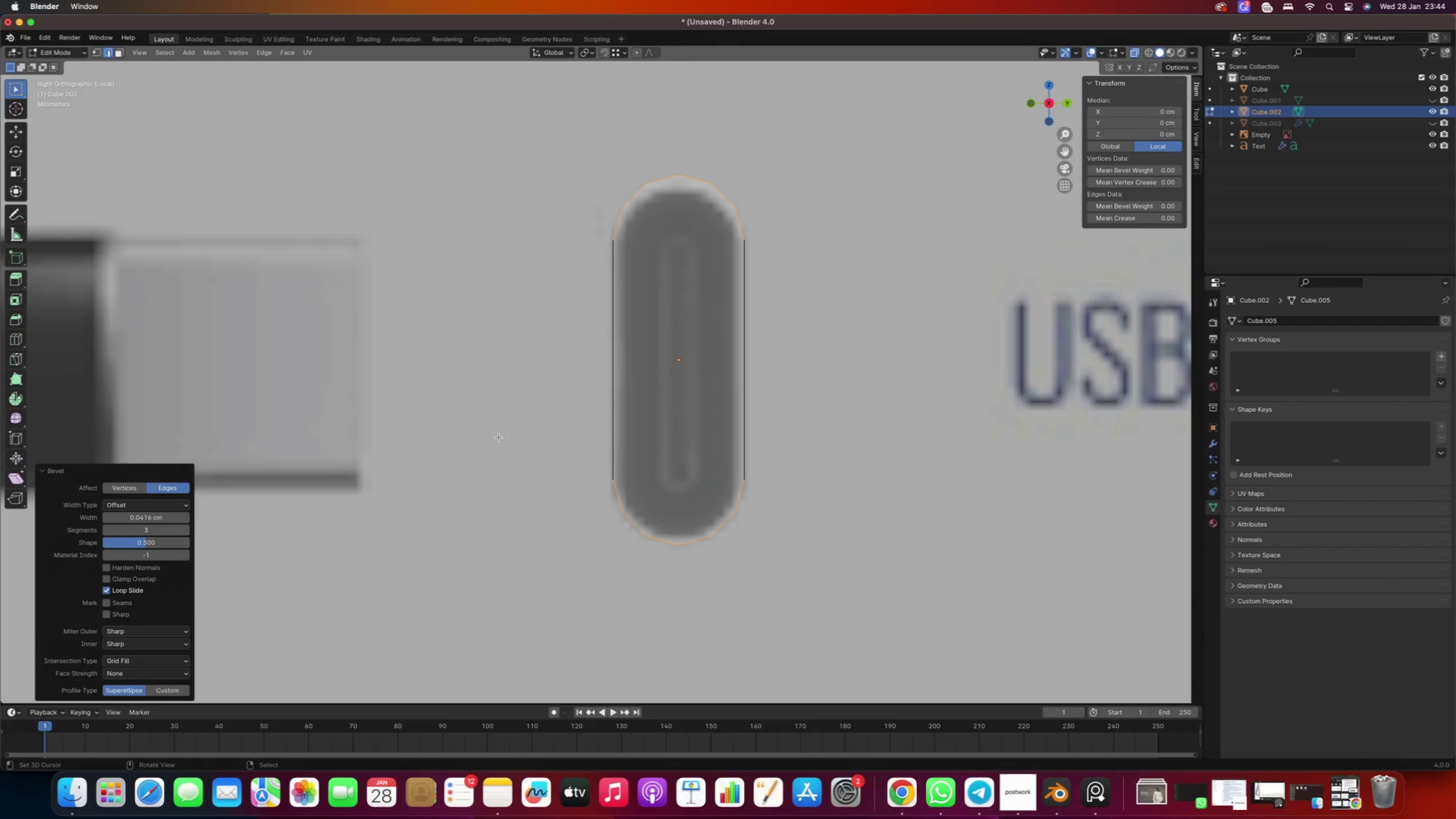 
key(1)
 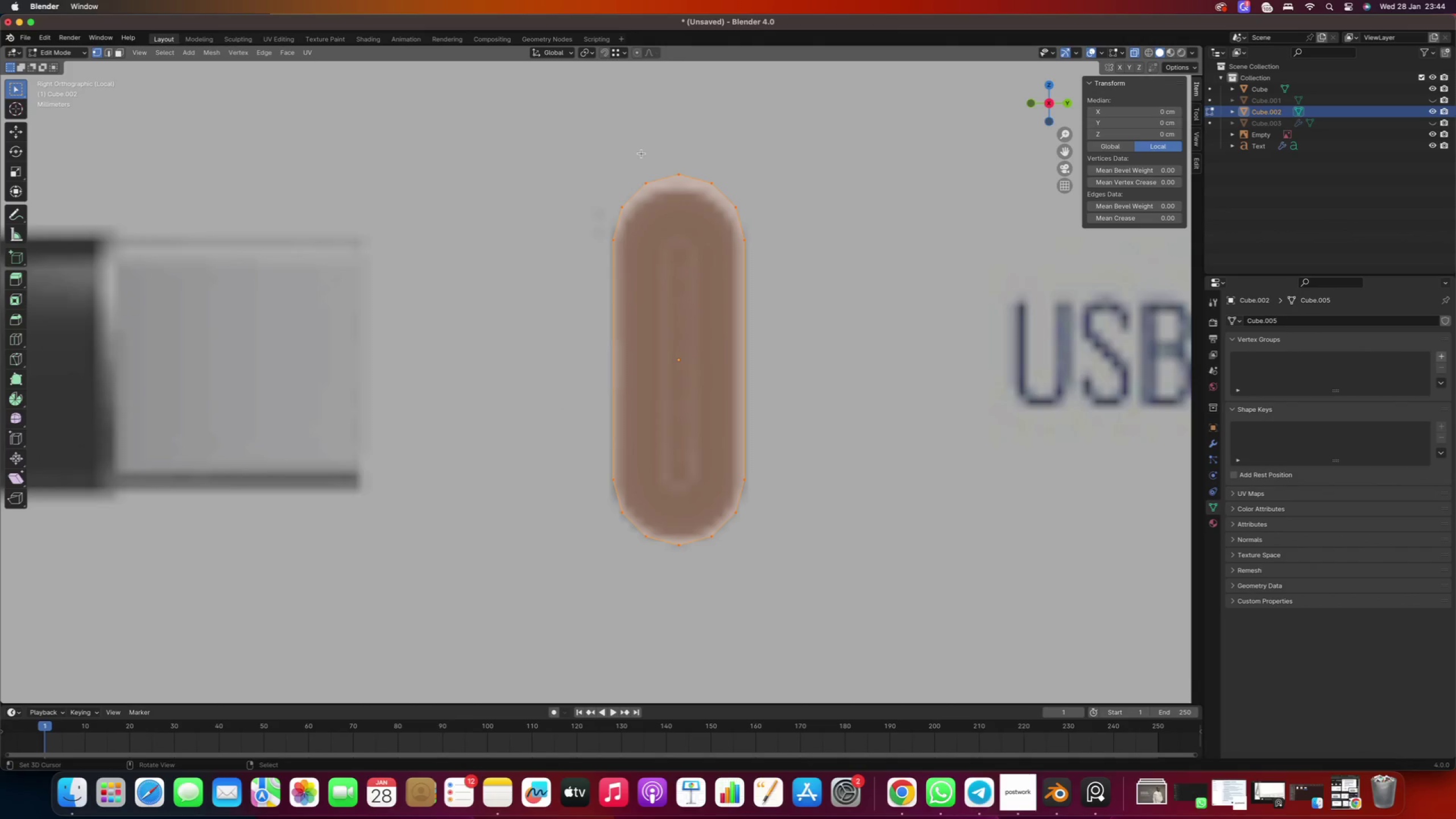 
left_click_drag(start_coordinate=[669, 152], to_coordinate=[686, 187])
 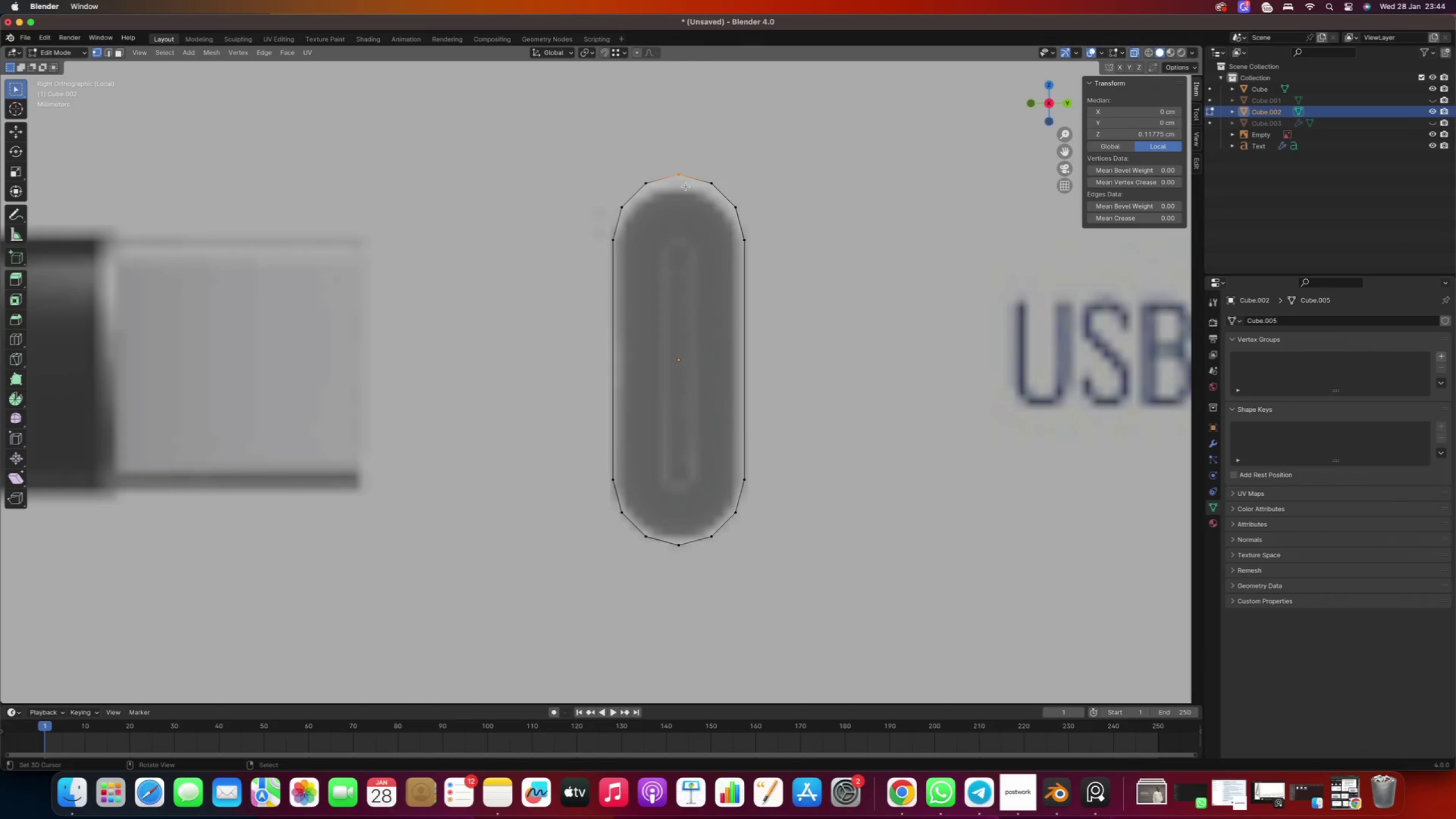 
key(M)
 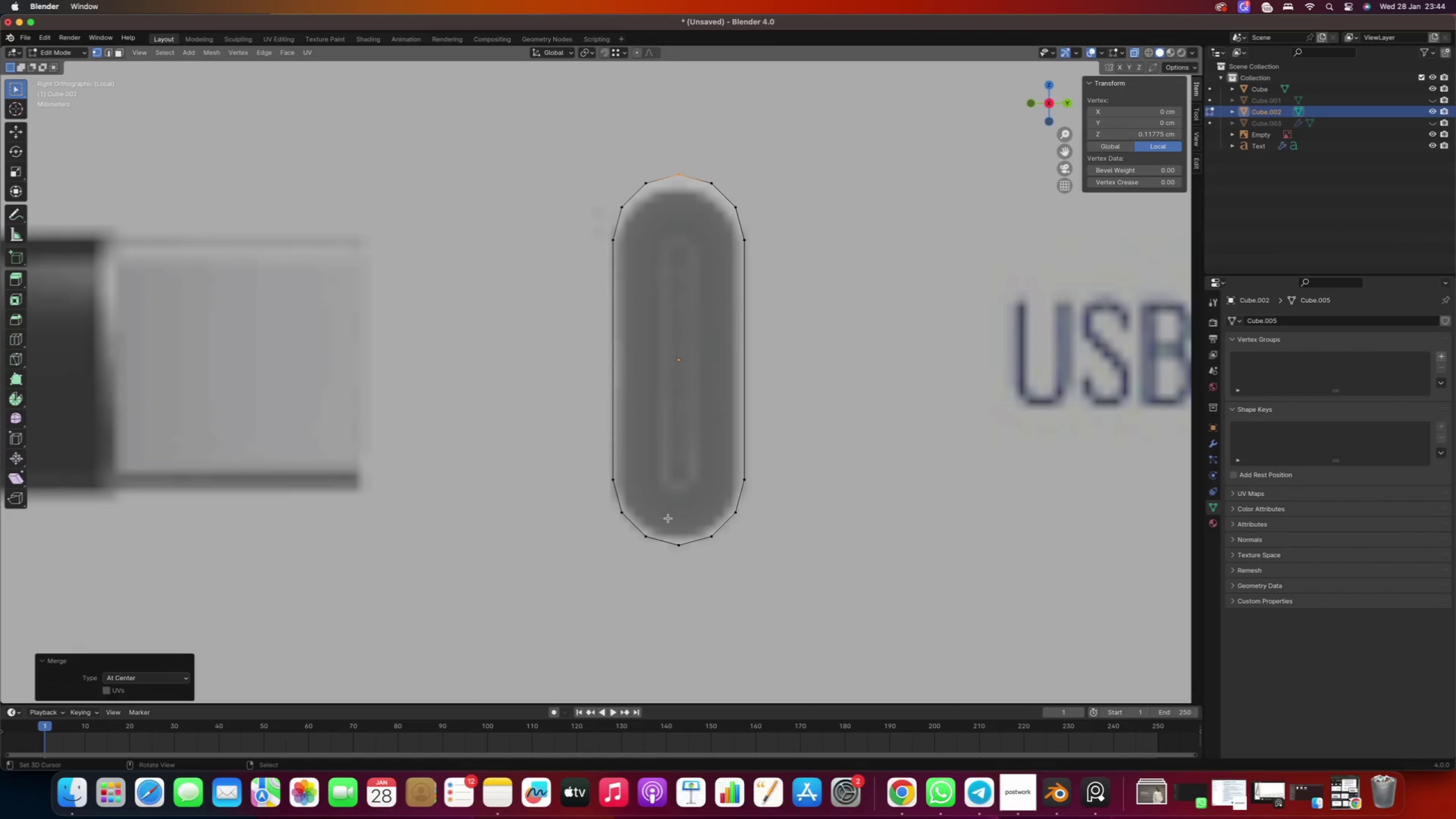 
left_click_drag(start_coordinate=[667, 528], to_coordinate=[682, 561])
 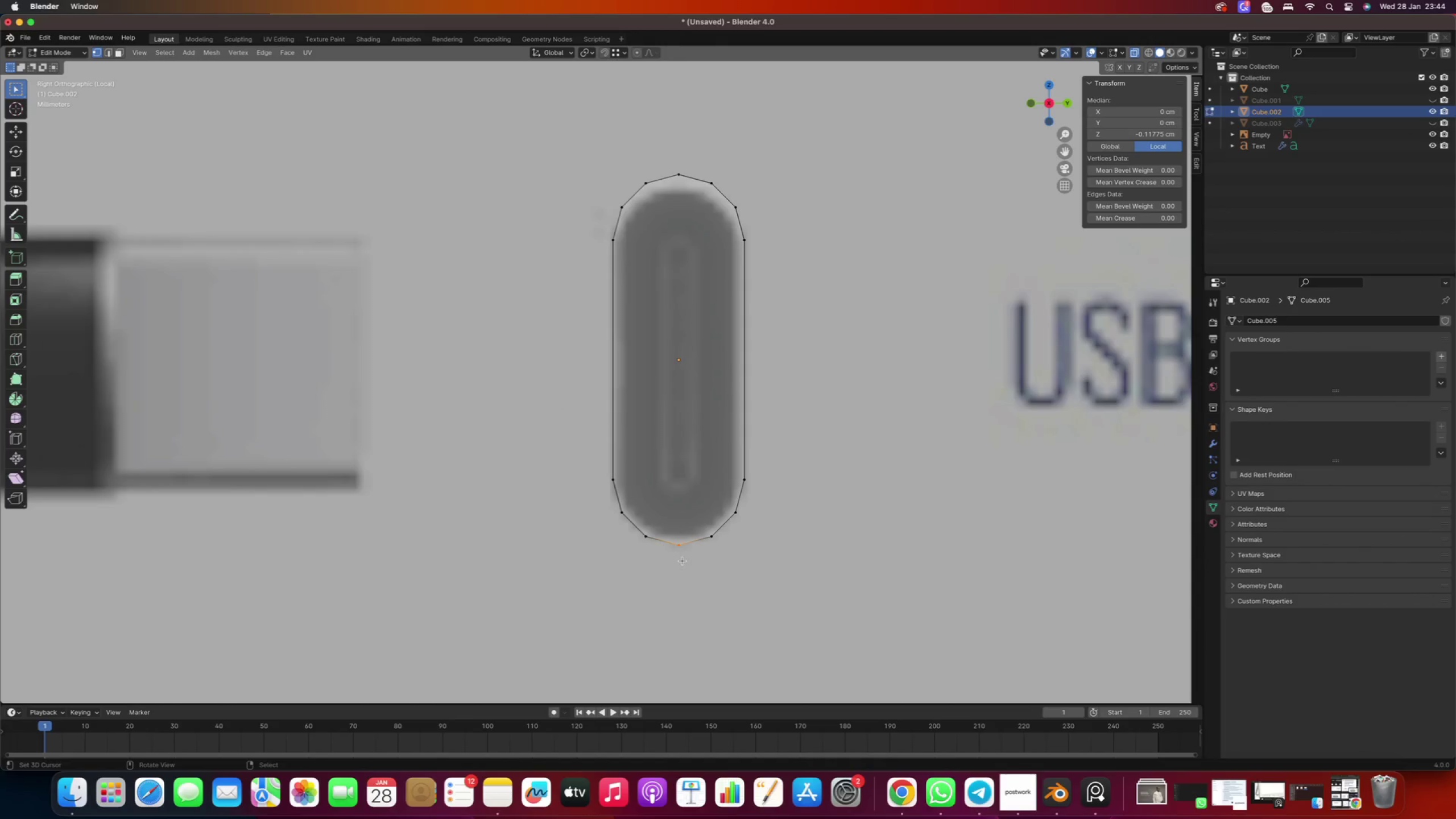 
key(M)
 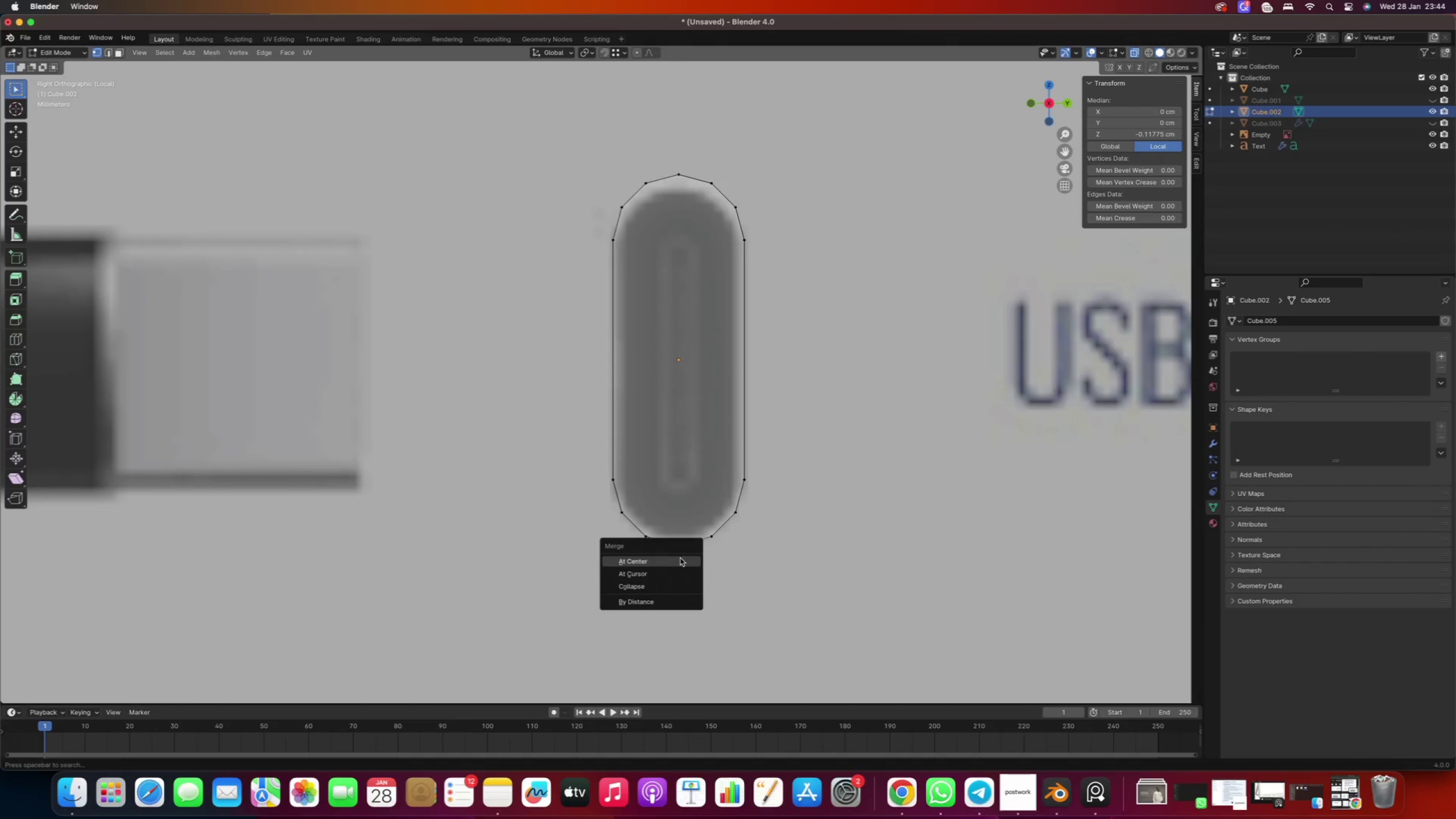 
left_click([680, 558])
 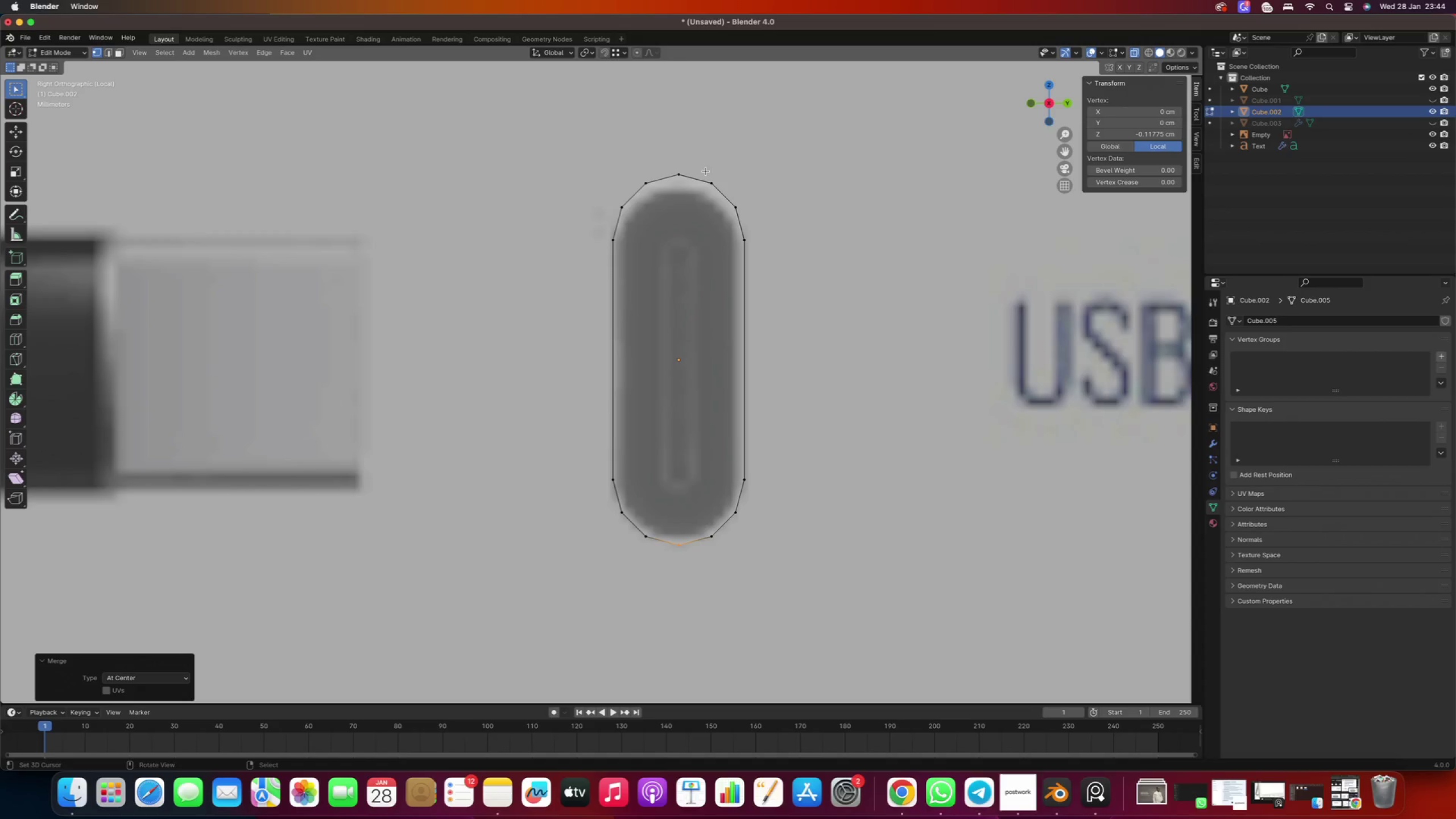 
left_click_drag(start_coordinate=[703, 164], to_coordinate=[781, 581])
 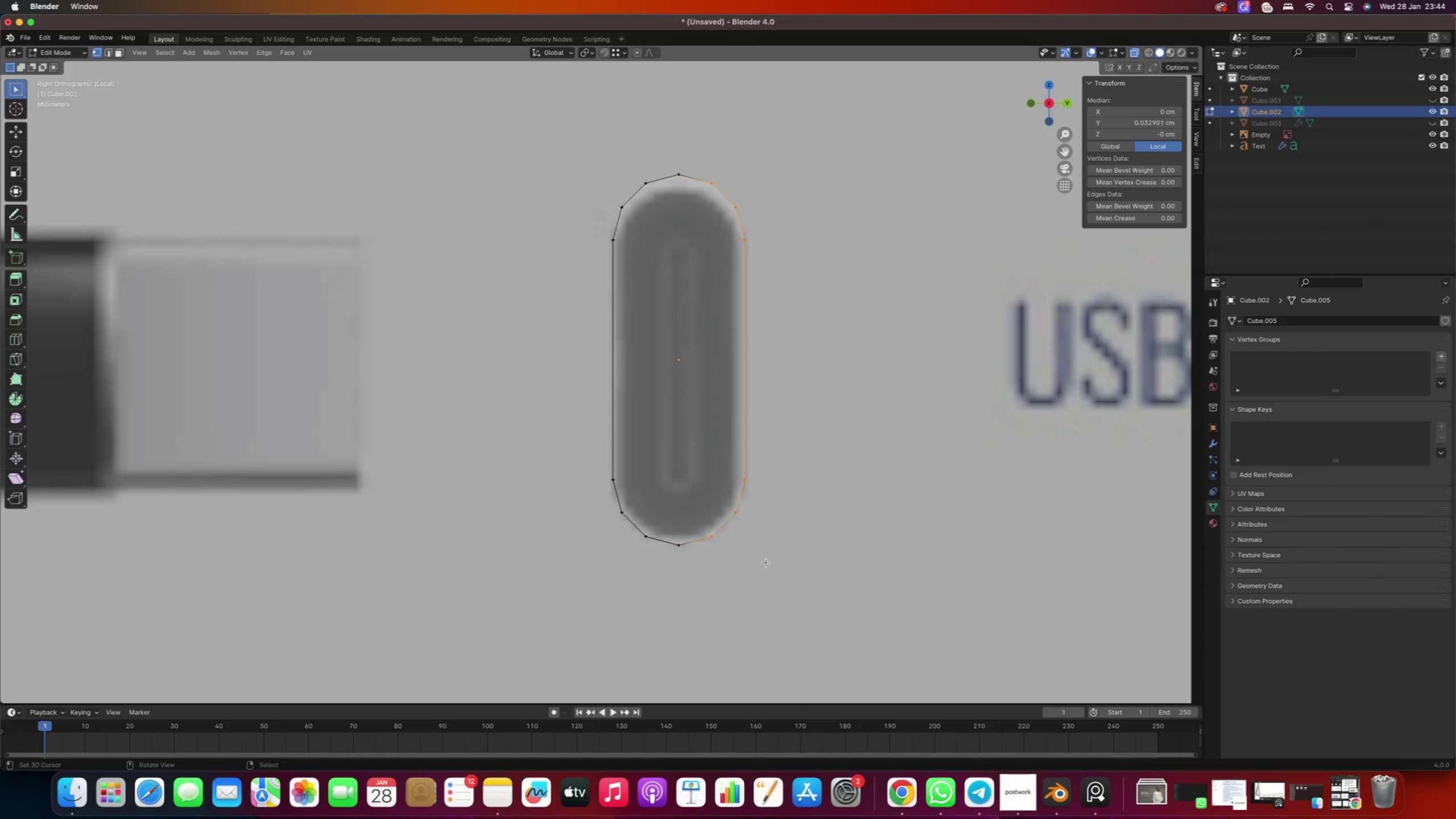 
type(gy)
 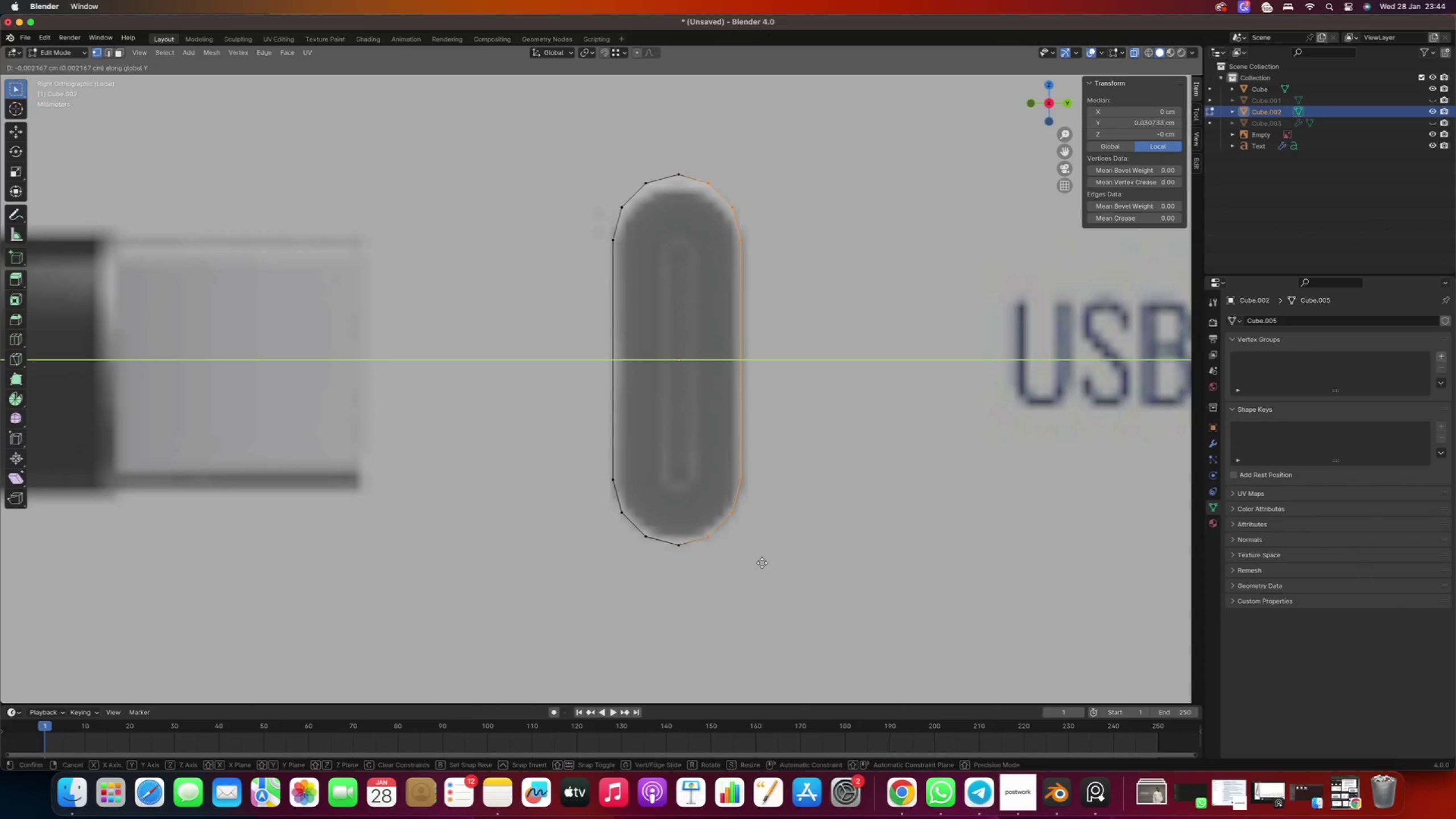 
right_click([764, 562])
 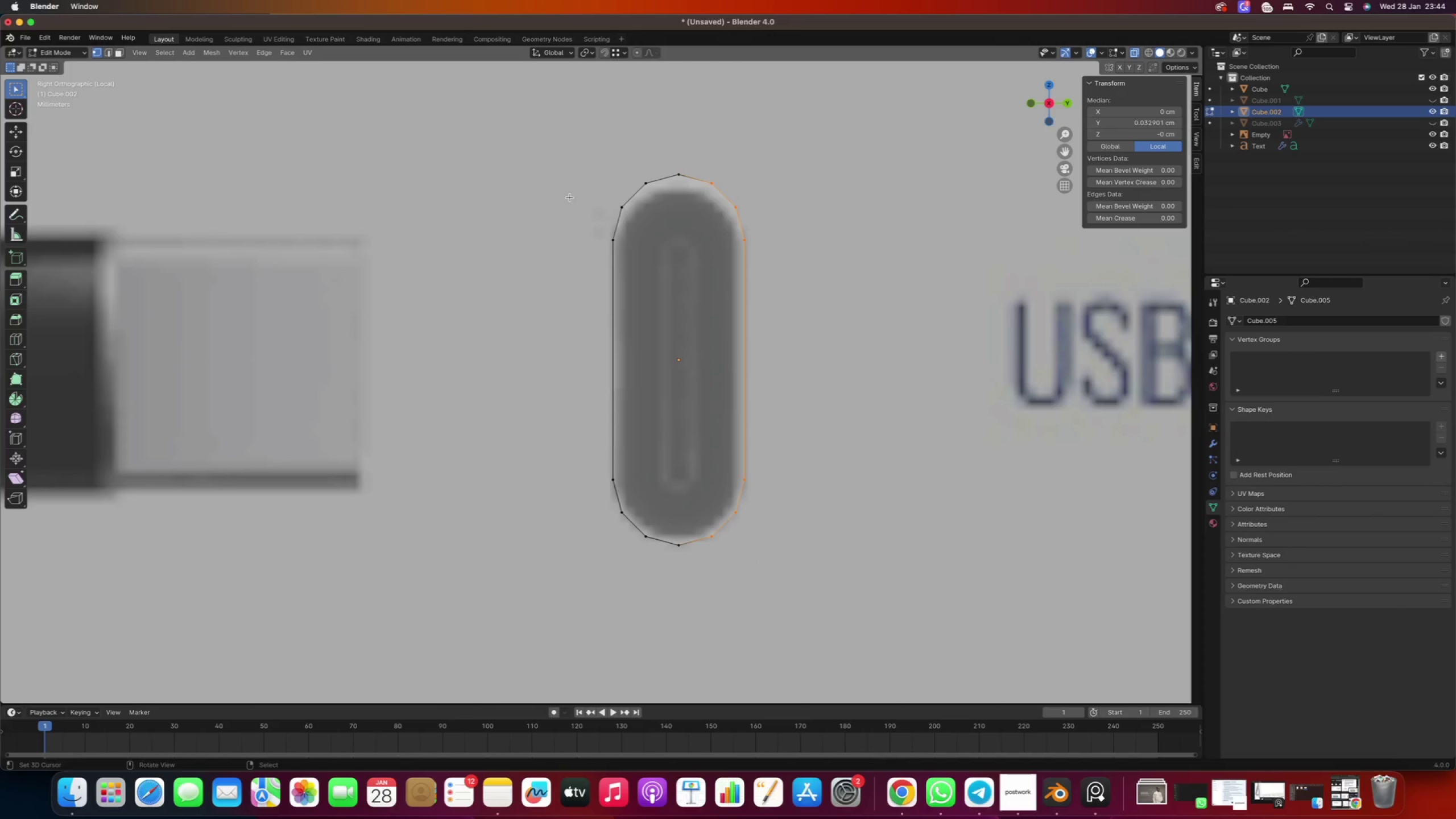 
left_click_drag(start_coordinate=[541, 139], to_coordinate=[772, 282])
 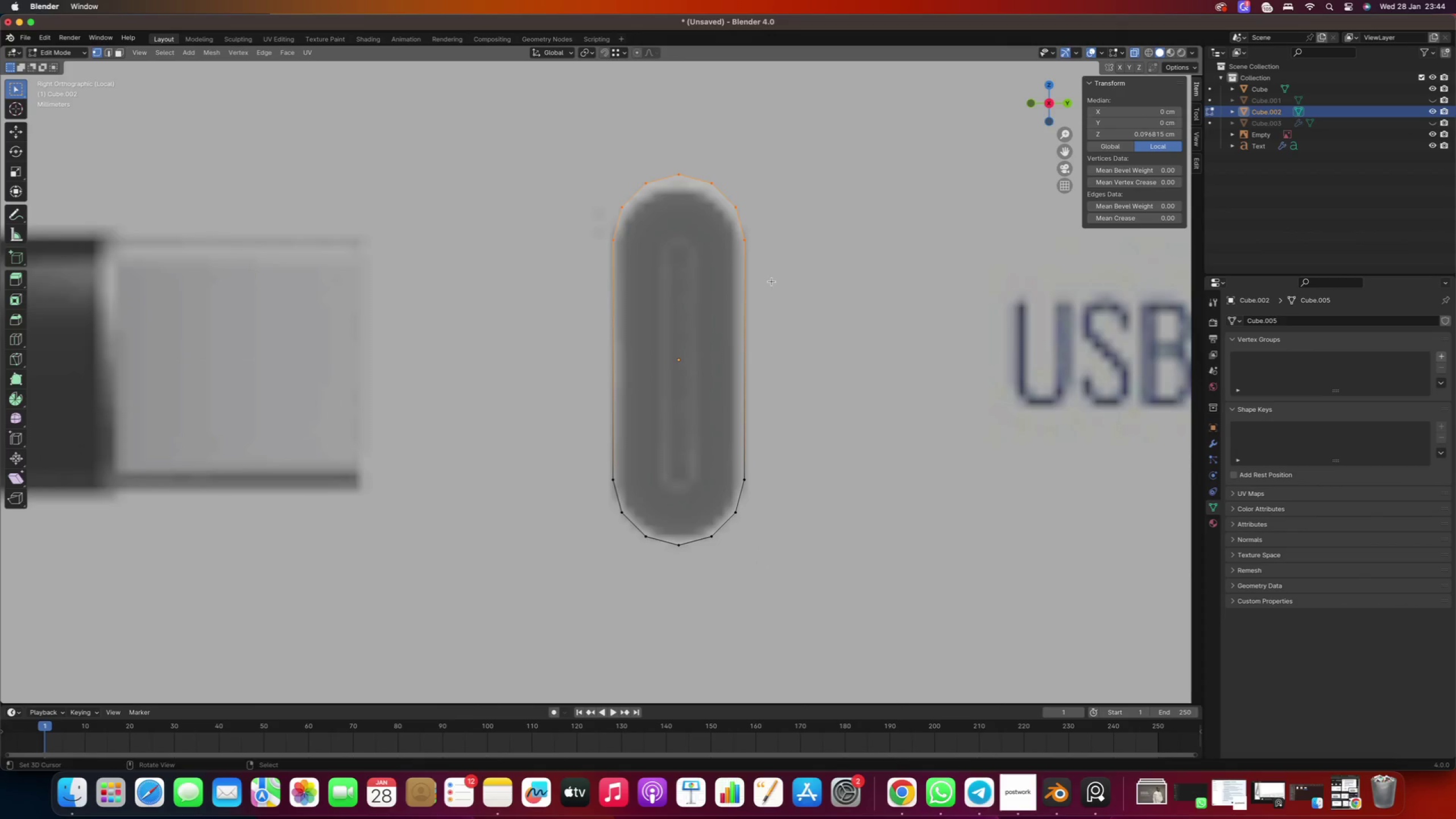 
type(gz)
 